 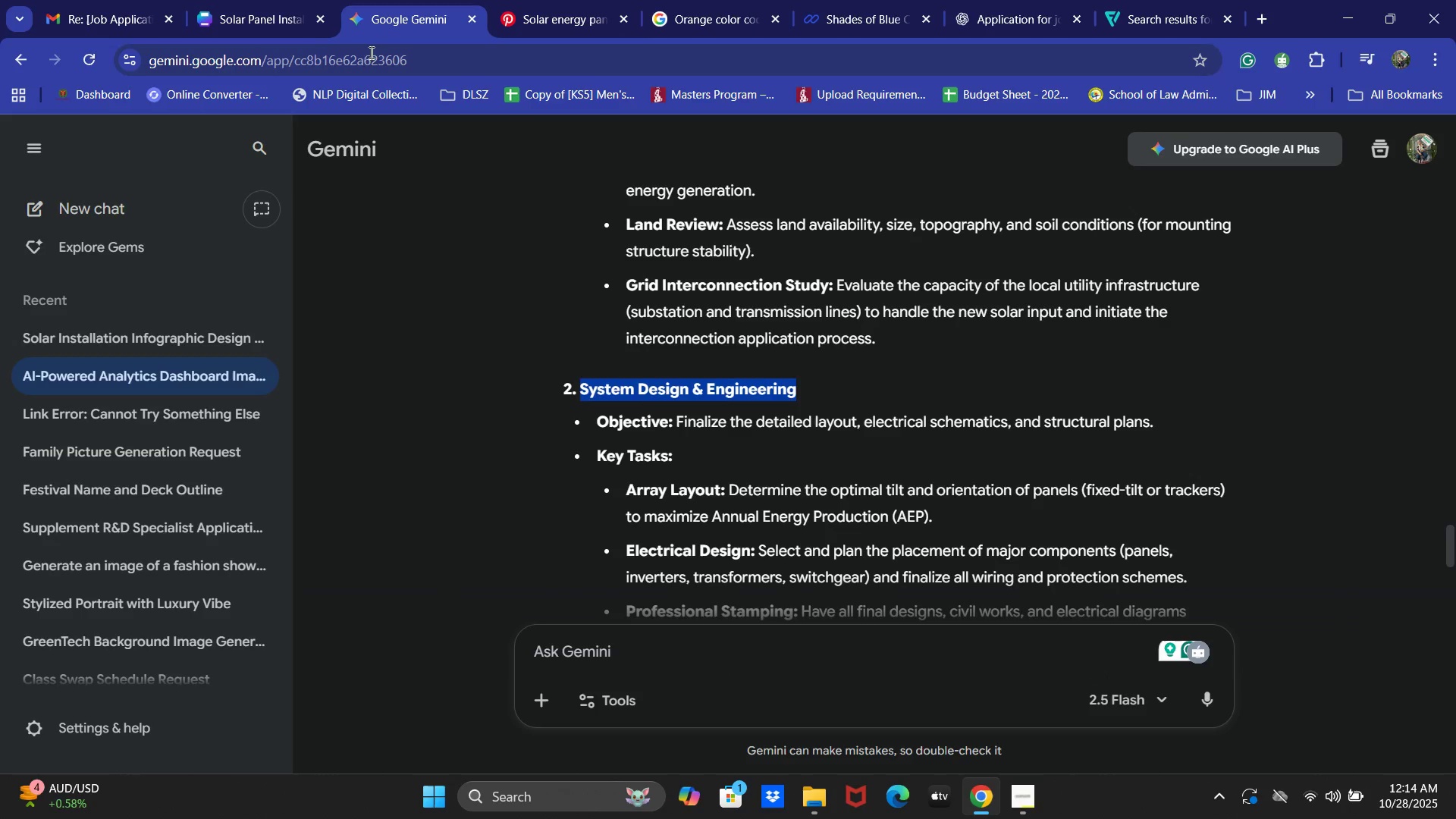 
left_click([531, 0])
 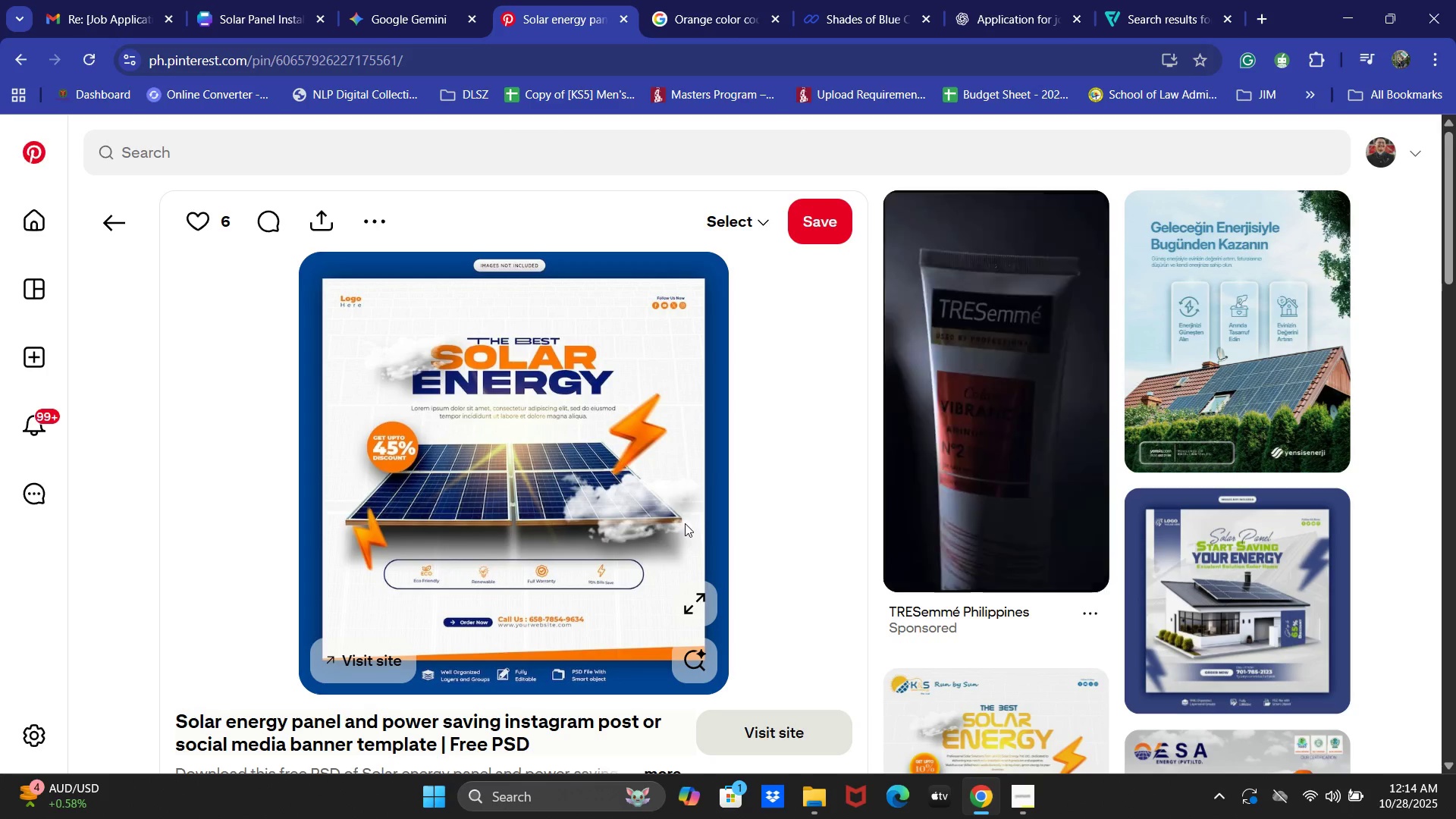 
left_click([243, 13])
 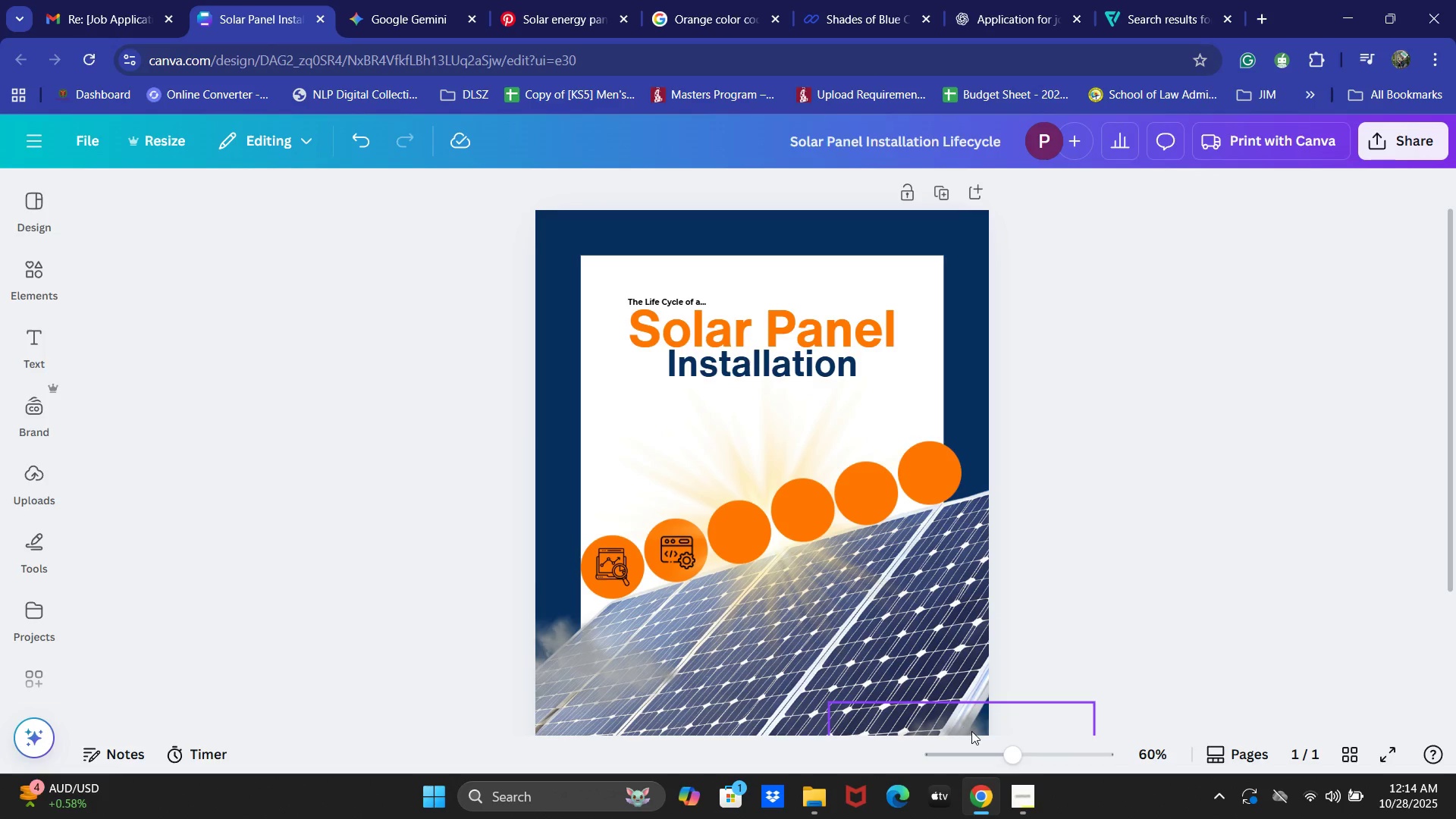 
scroll: coordinate [976, 601], scroll_direction: down, amount: 1.0
 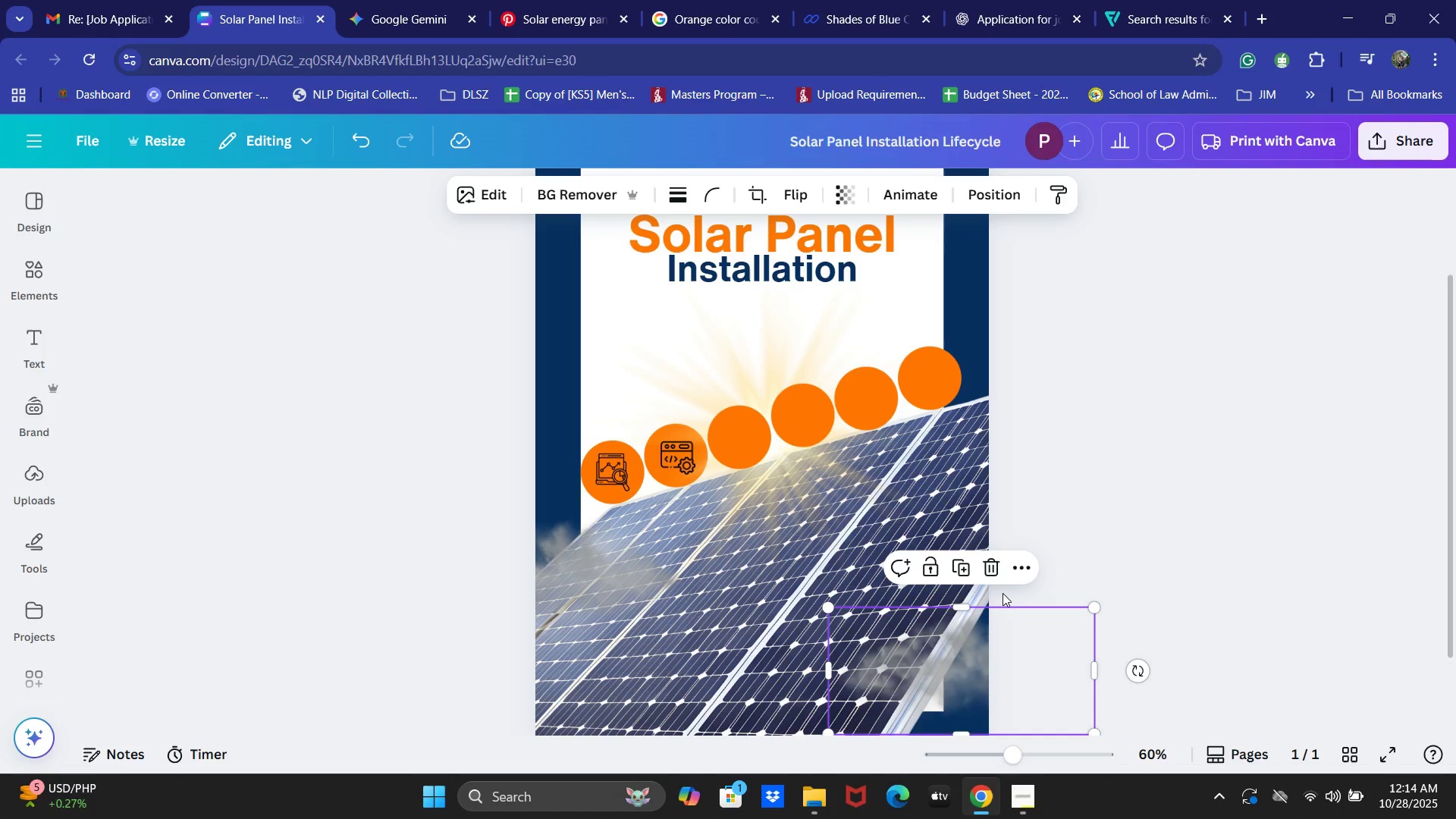 
key(Backspace)
 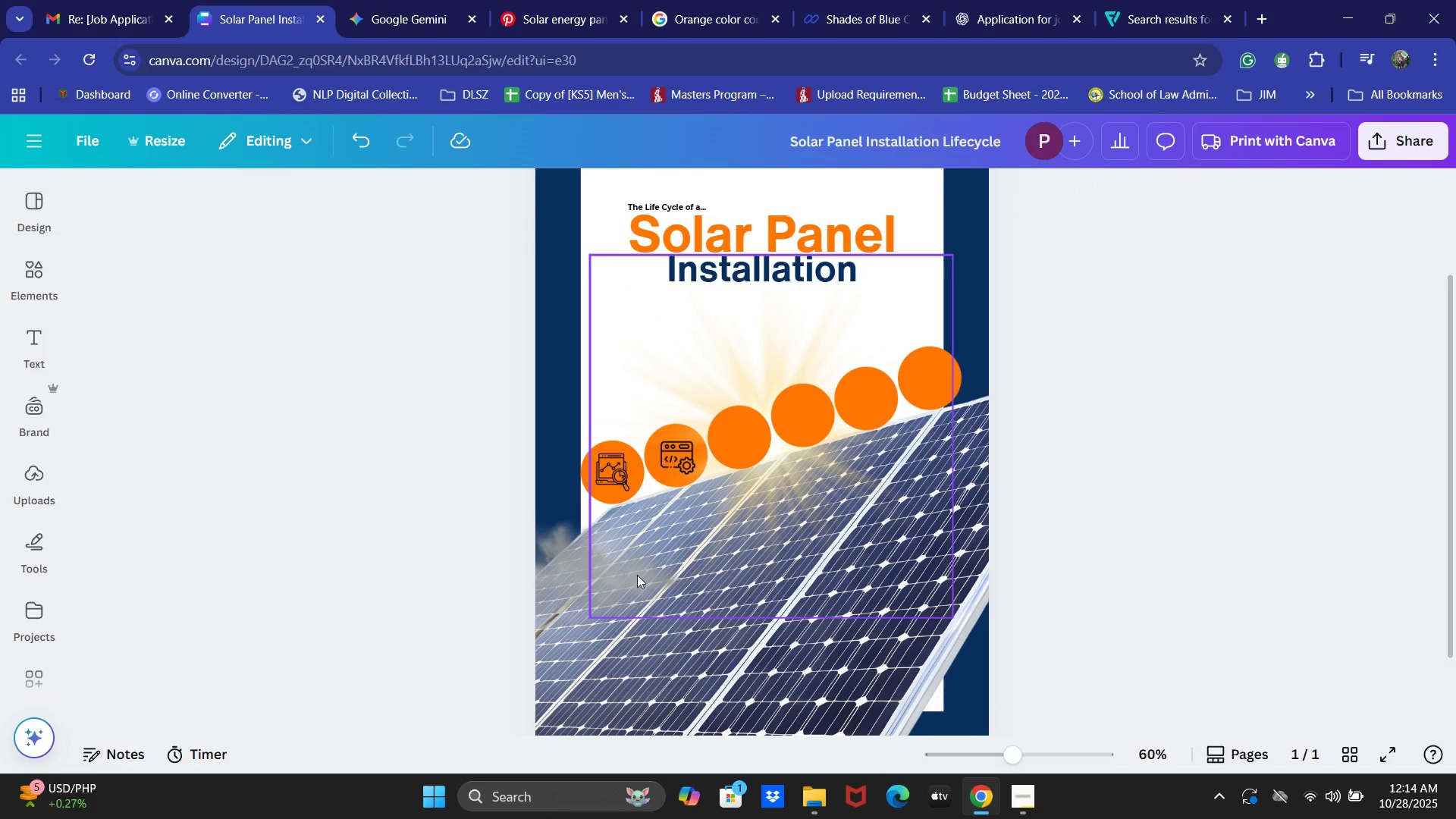 
left_click([596, 595])
 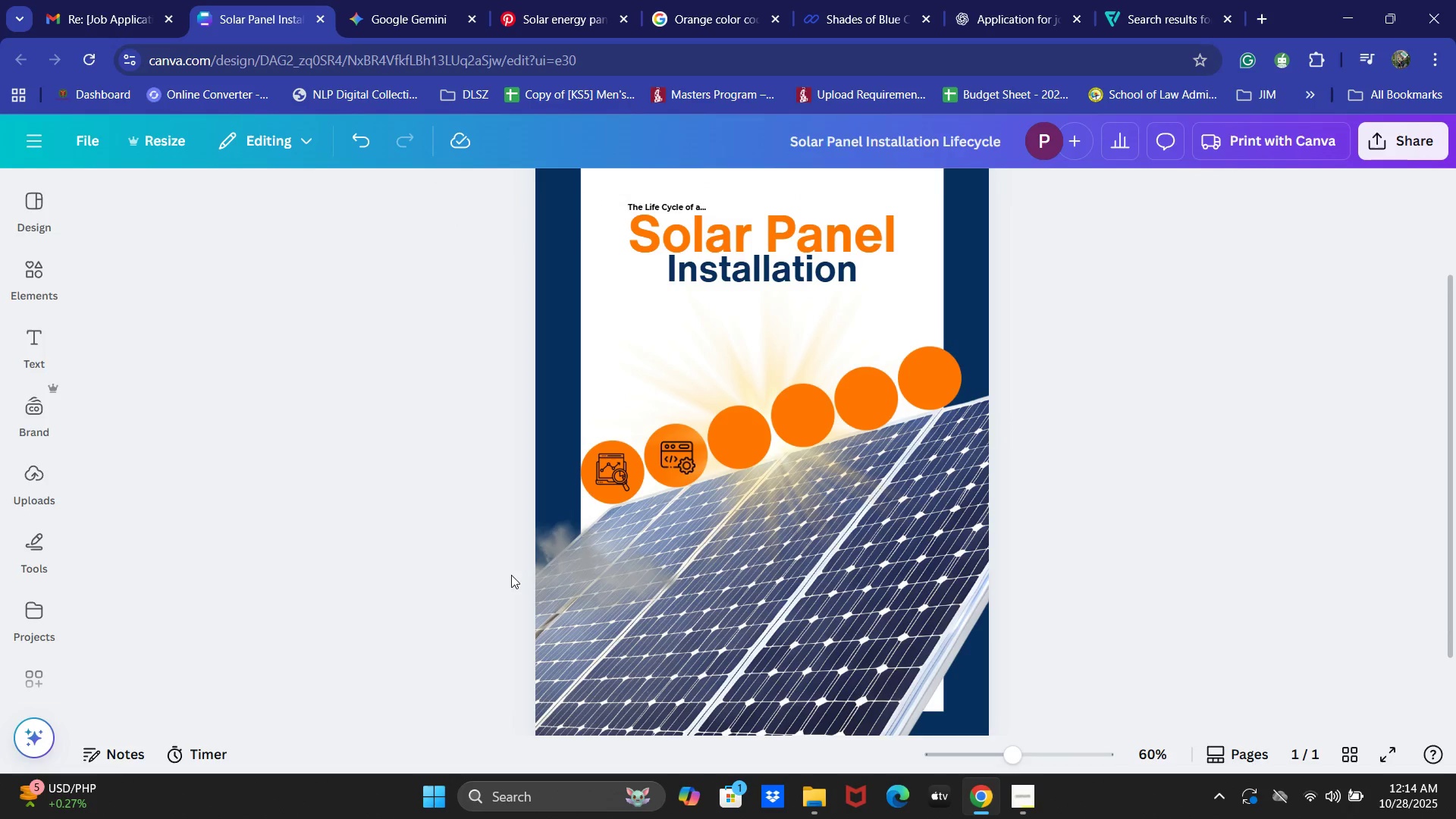 
double_click([541, 570])
 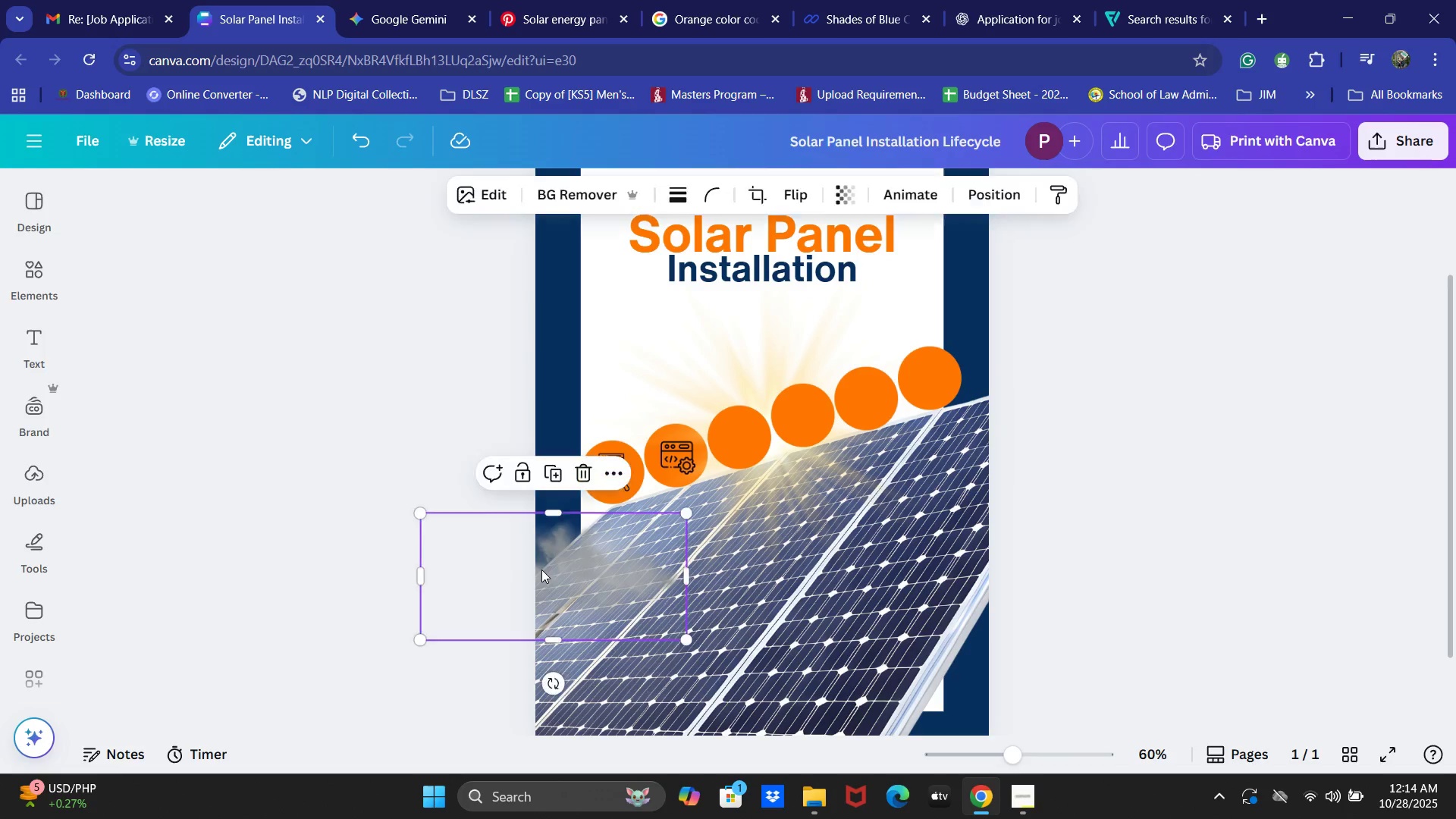 
key(Backspace)
 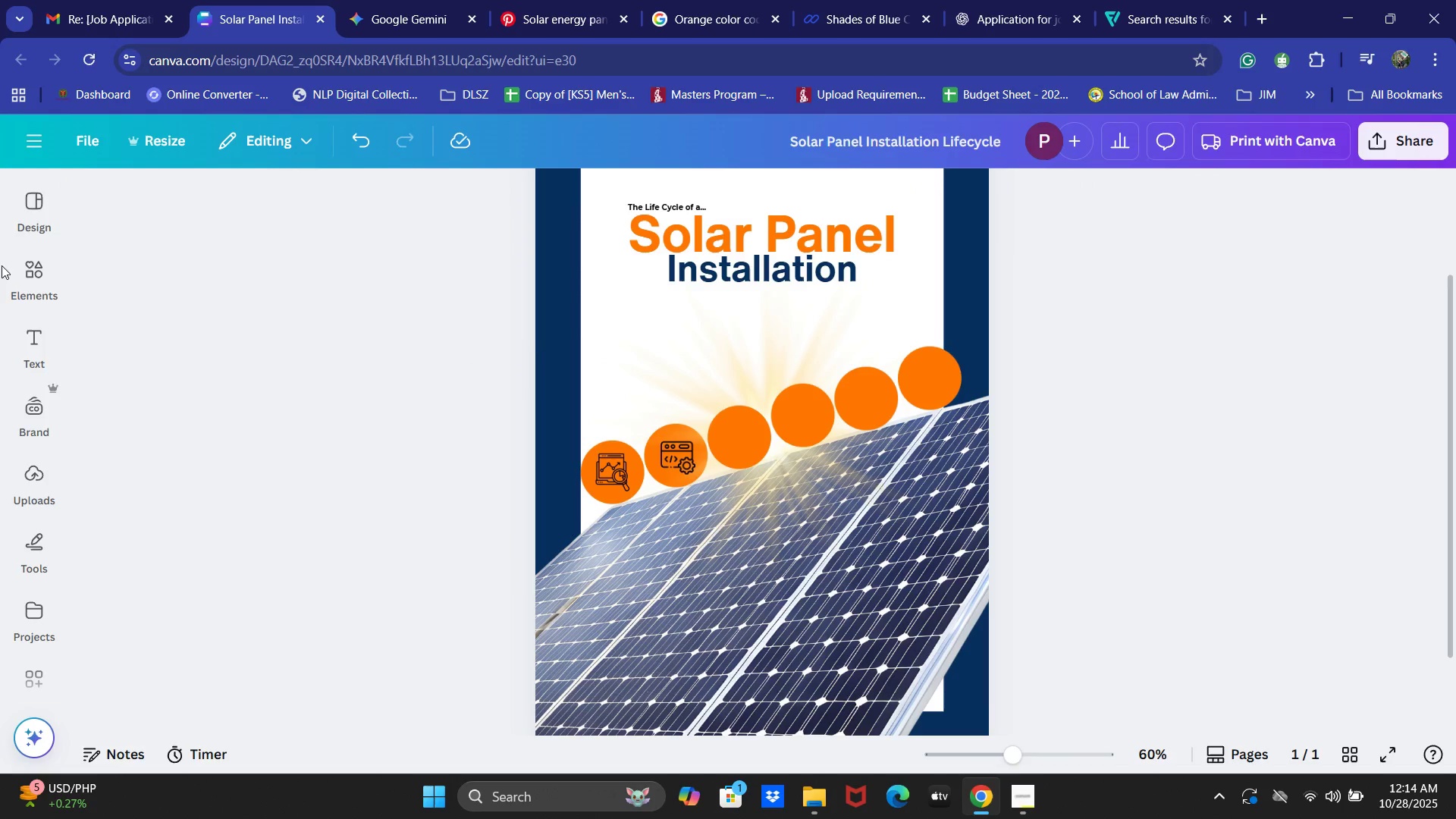 
left_click([11, 275])
 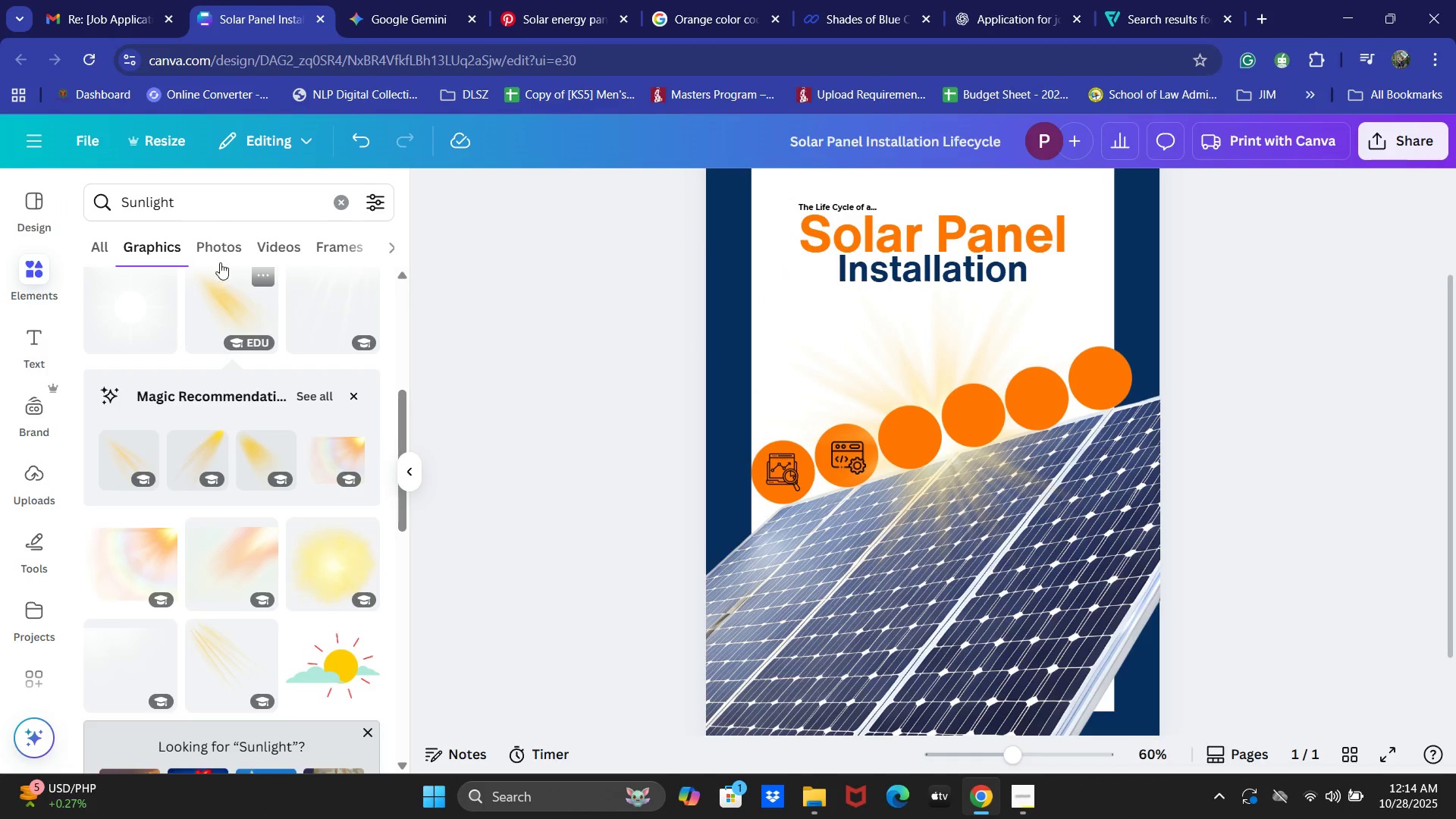 
left_click([209, 191])
 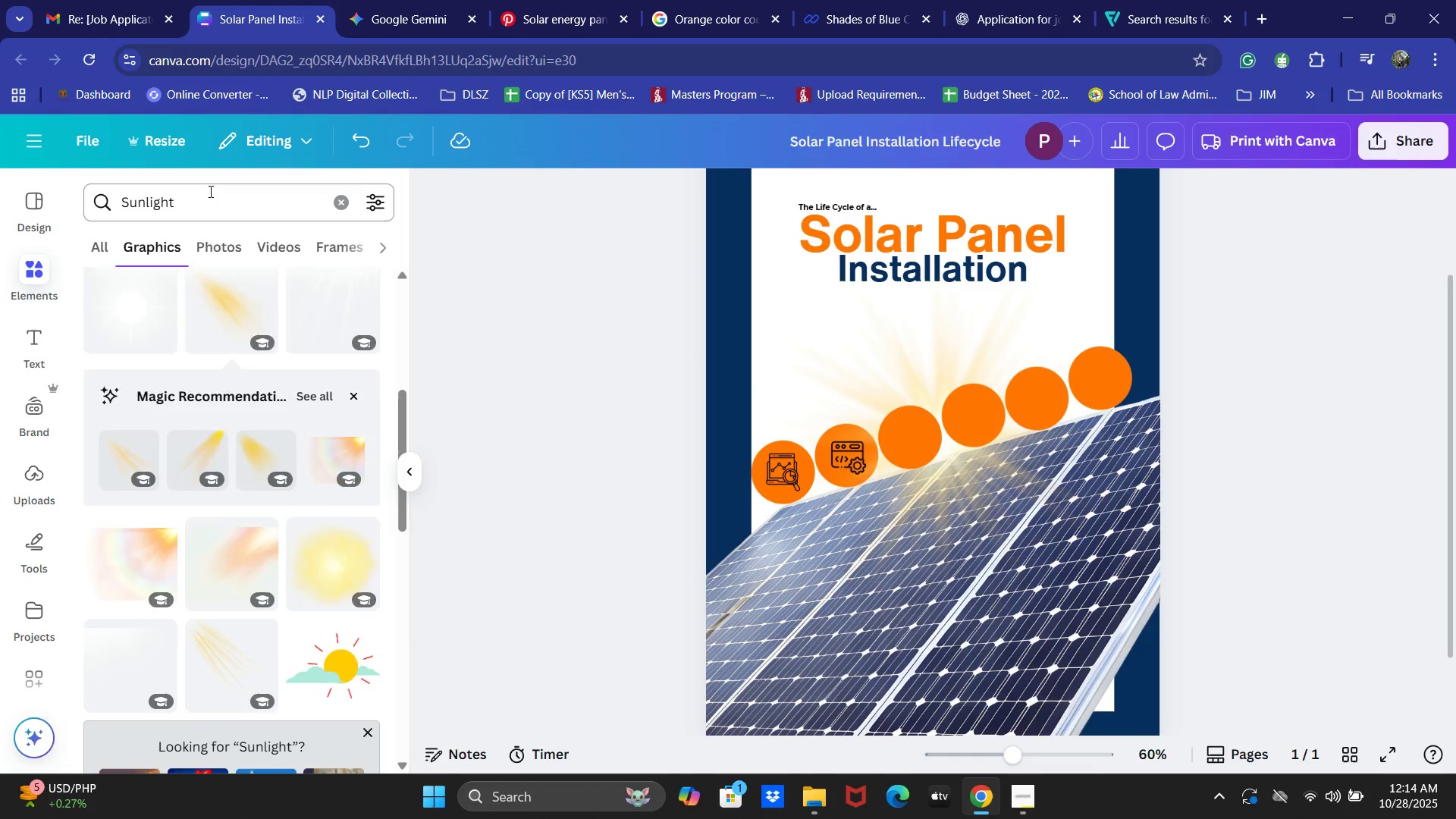 
key(Control+ControlLeft)
 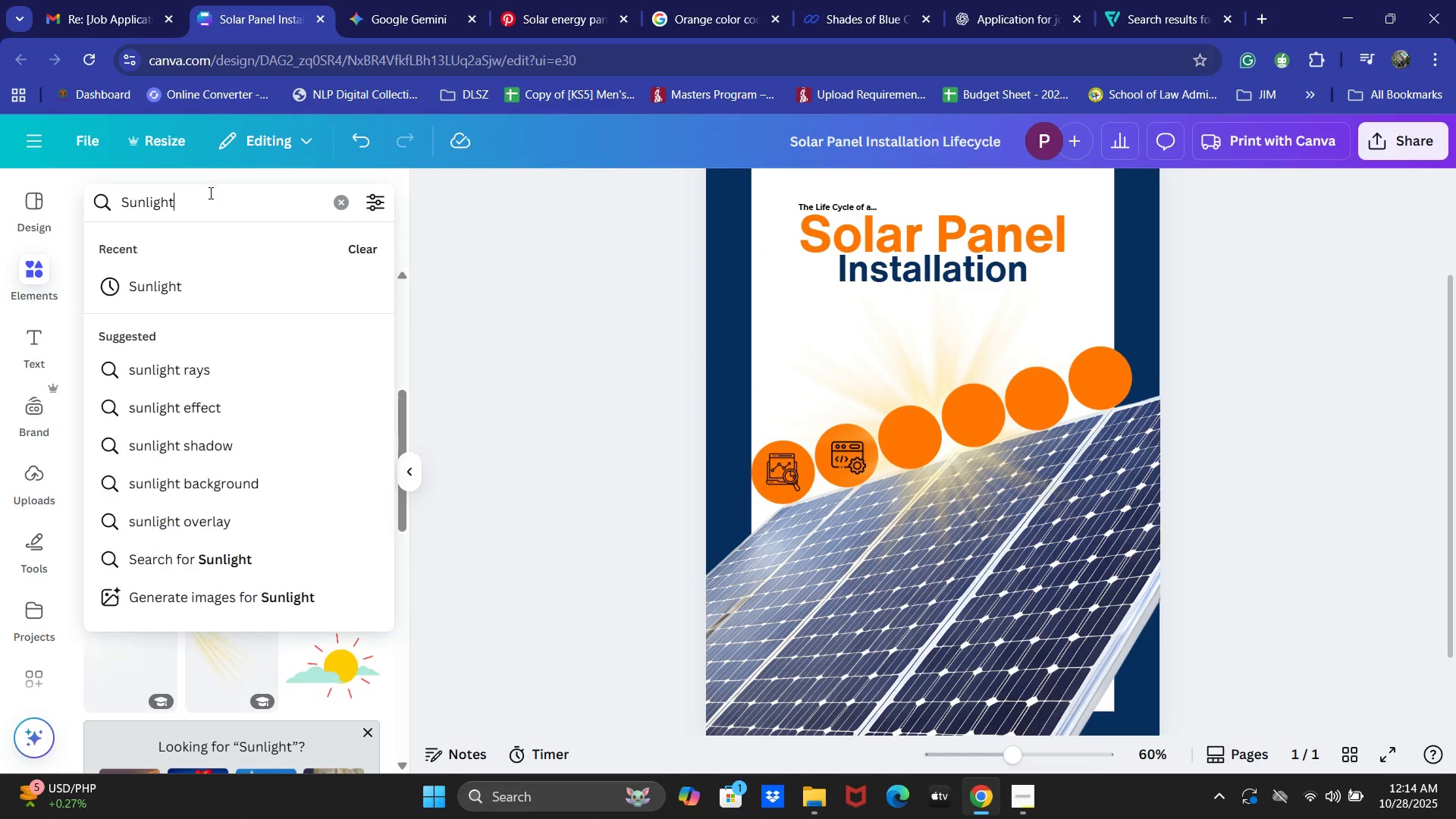 
key(Control+A)
 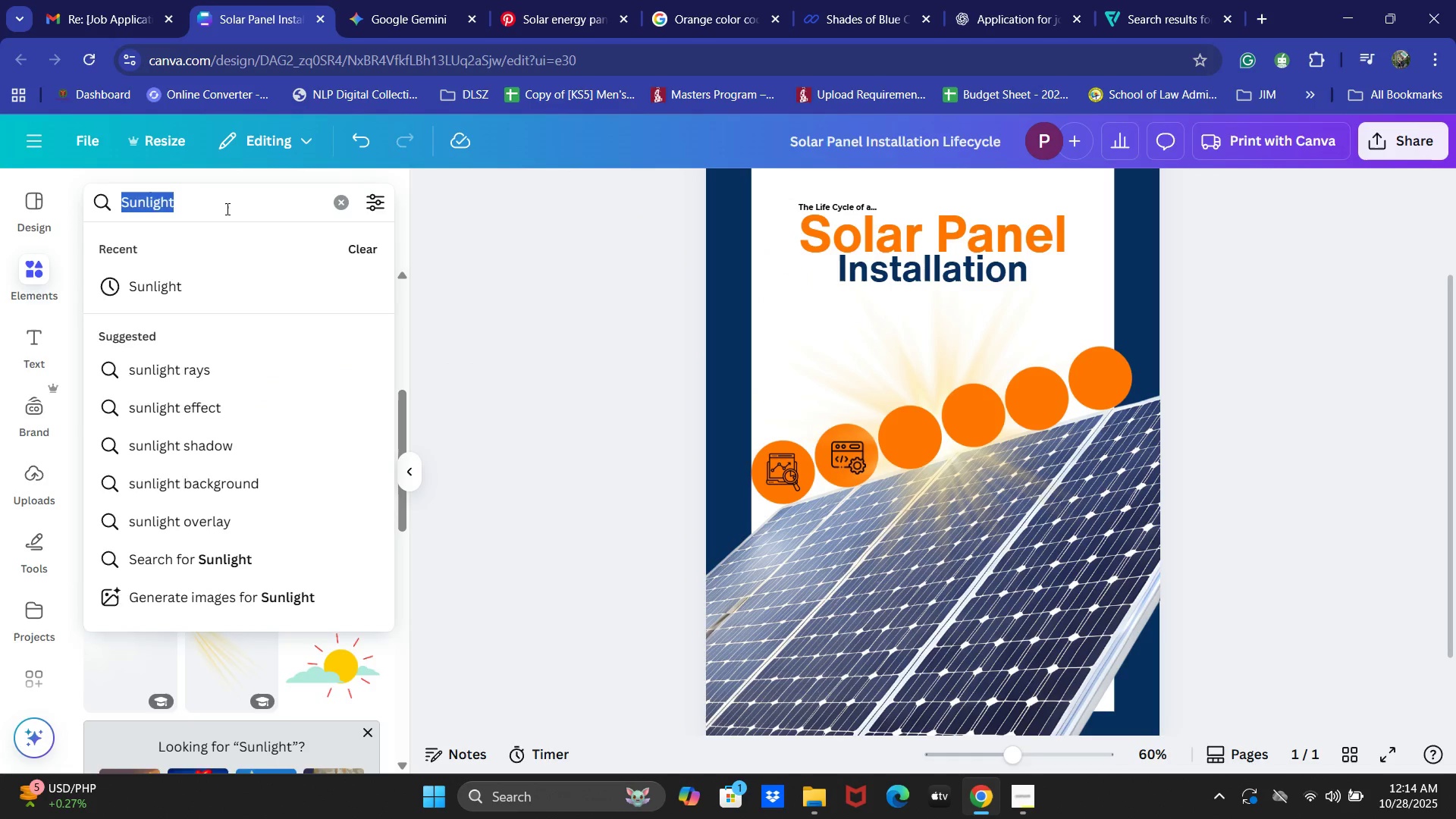 
type(White cli)
 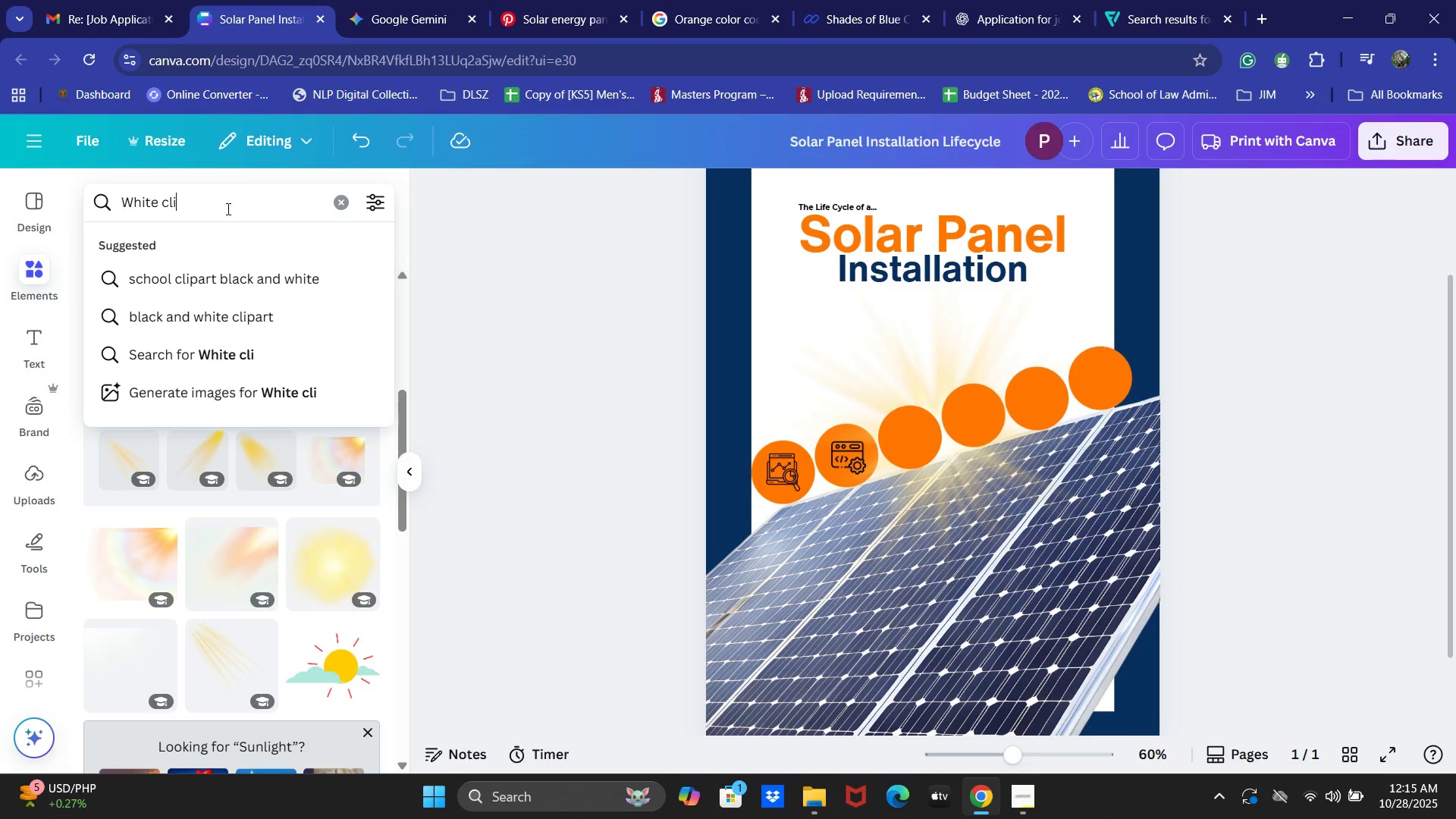 
wait(80.47)
 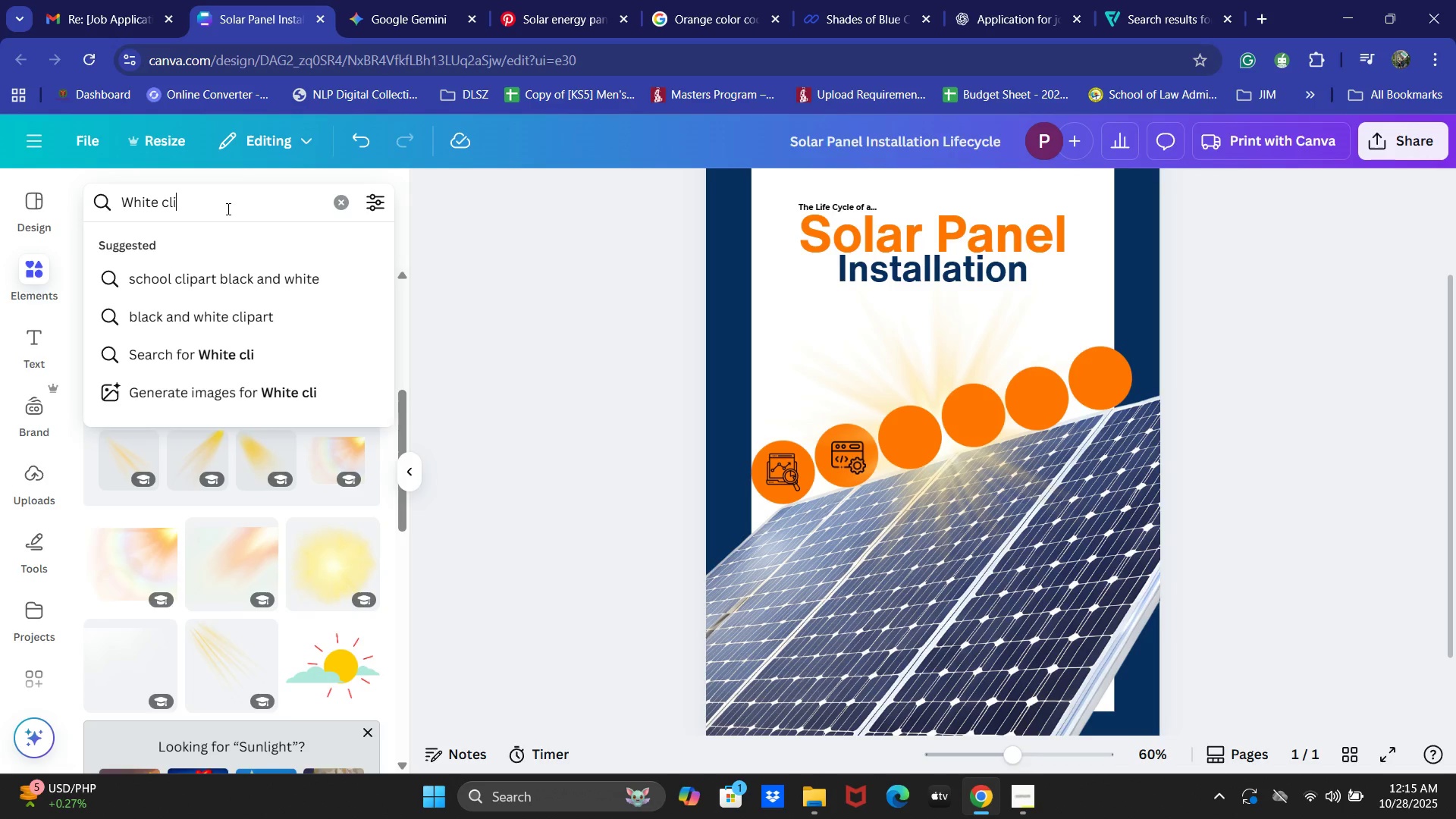 
key(Backspace)
type(our)
key(Backspace)
type(d)
 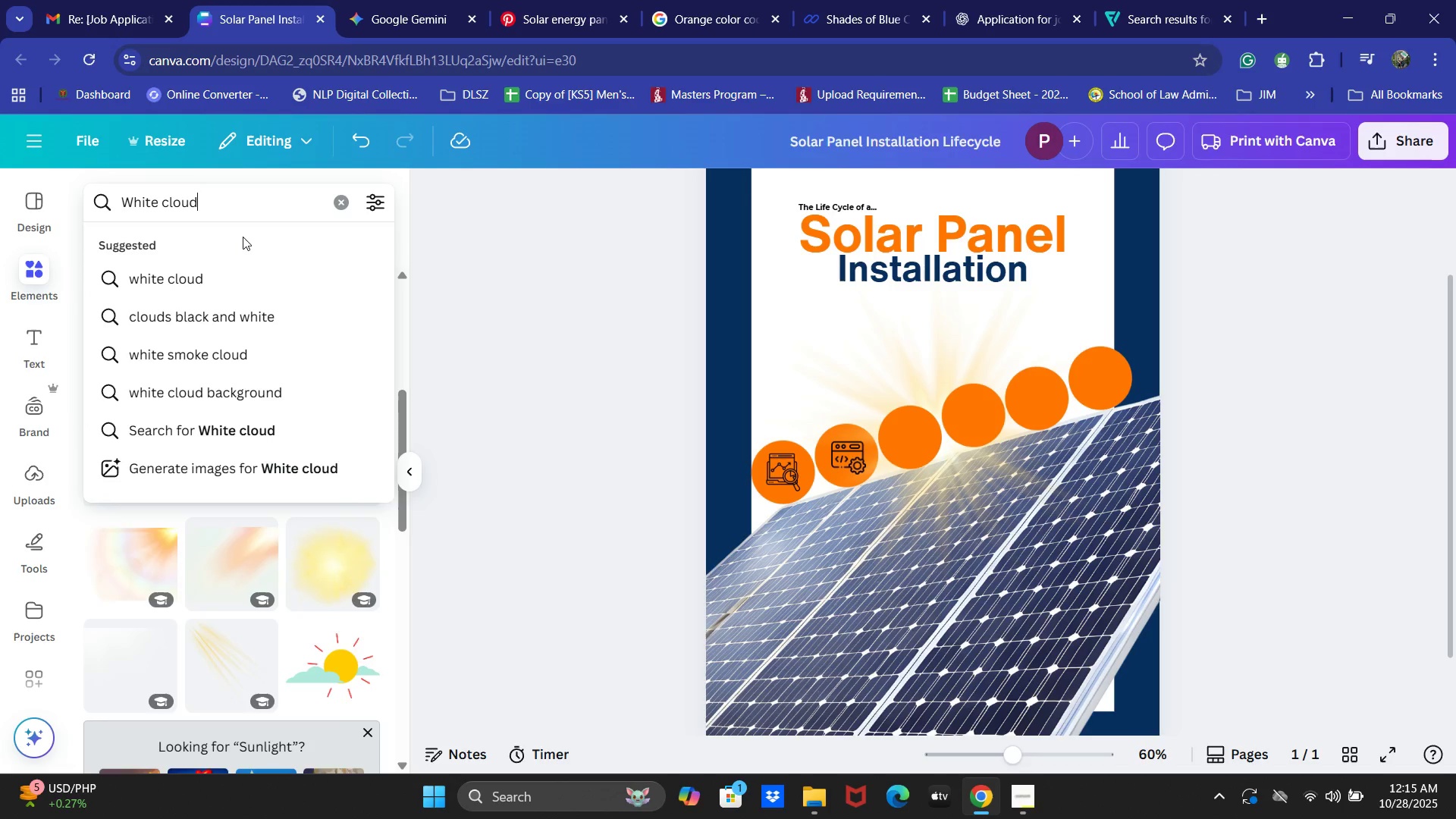 
key(Enter)
 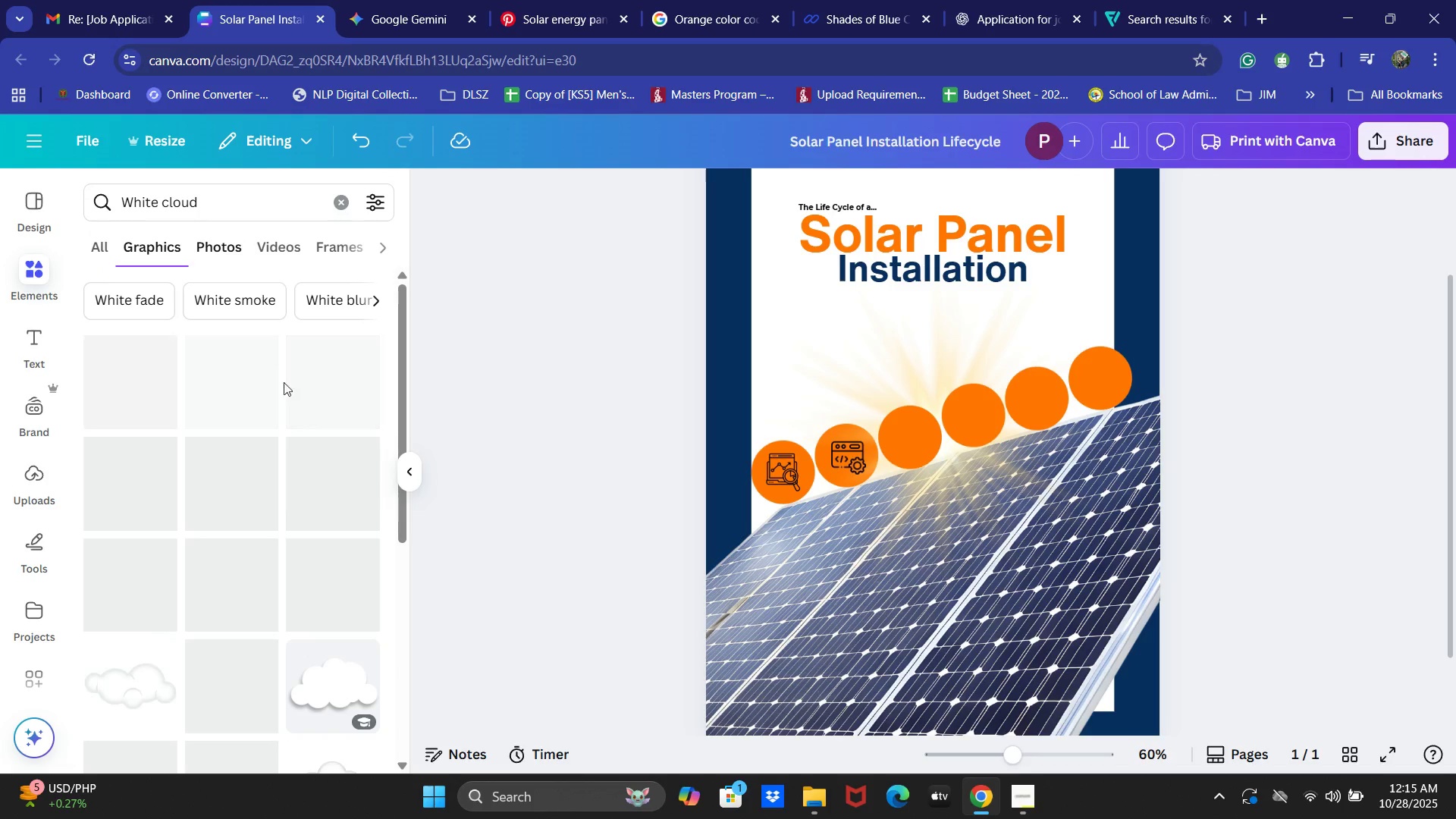 
left_click([143, 375])
 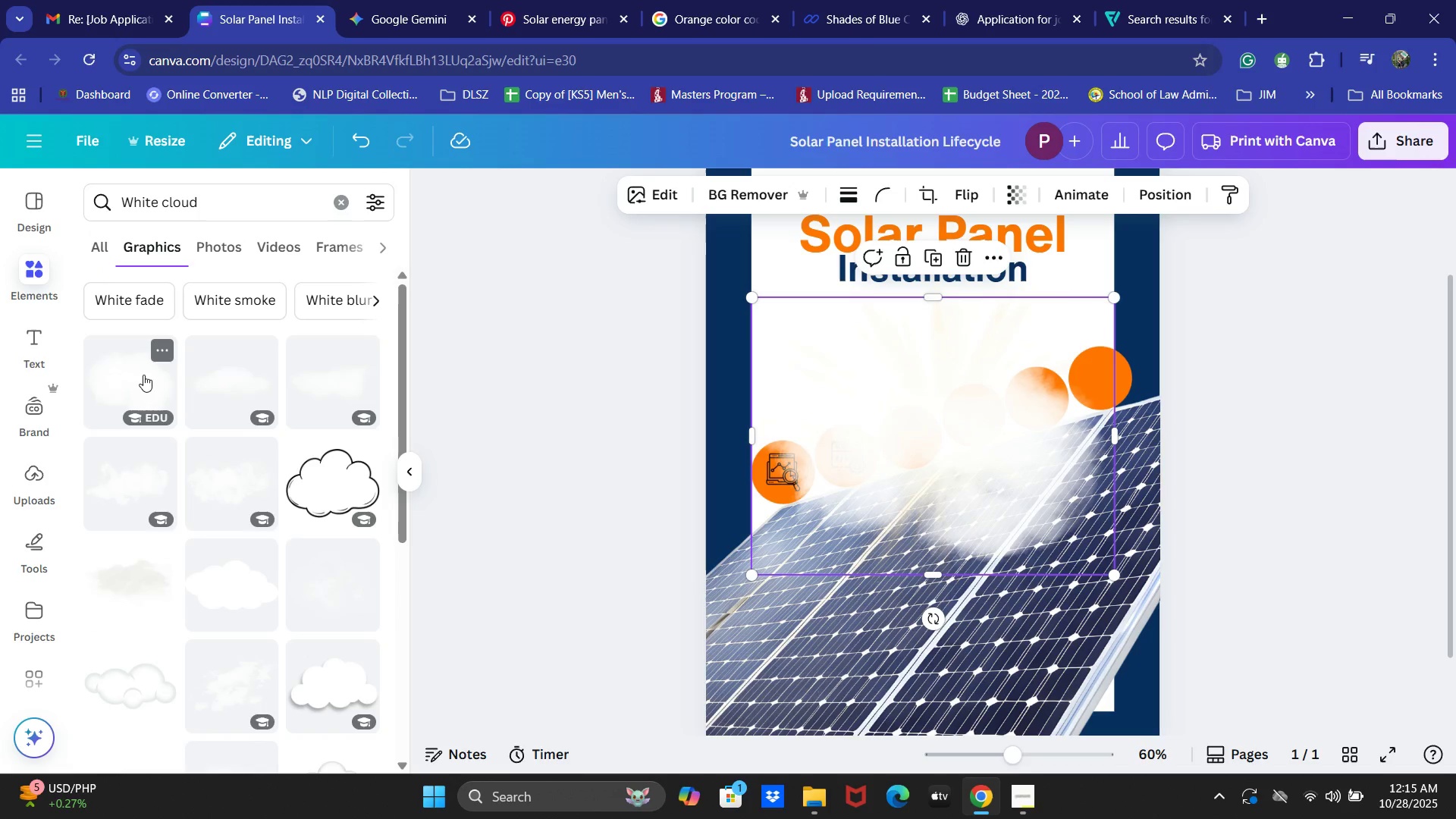 
key(Control+Z)
 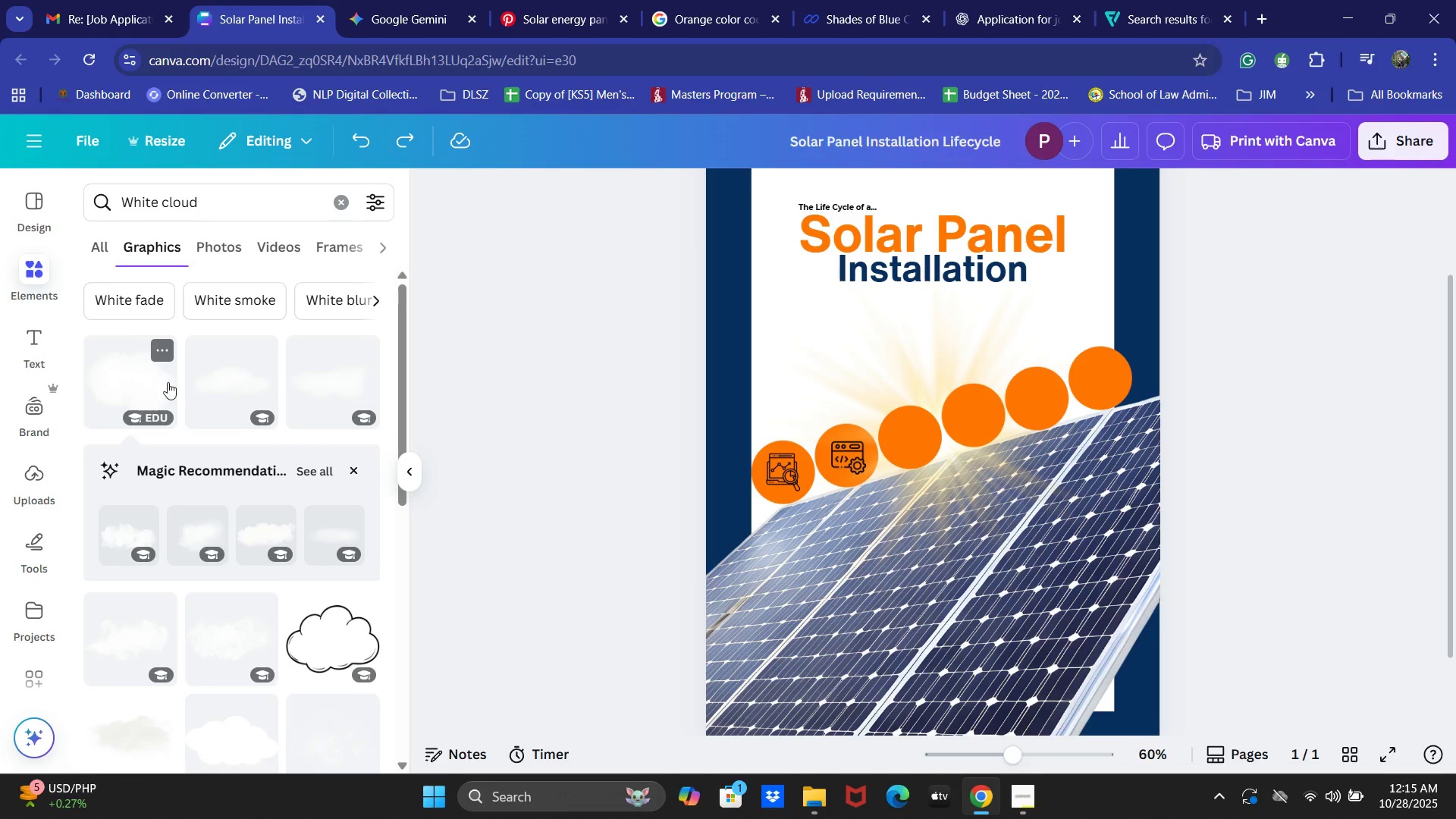 
left_click([237, 382])
 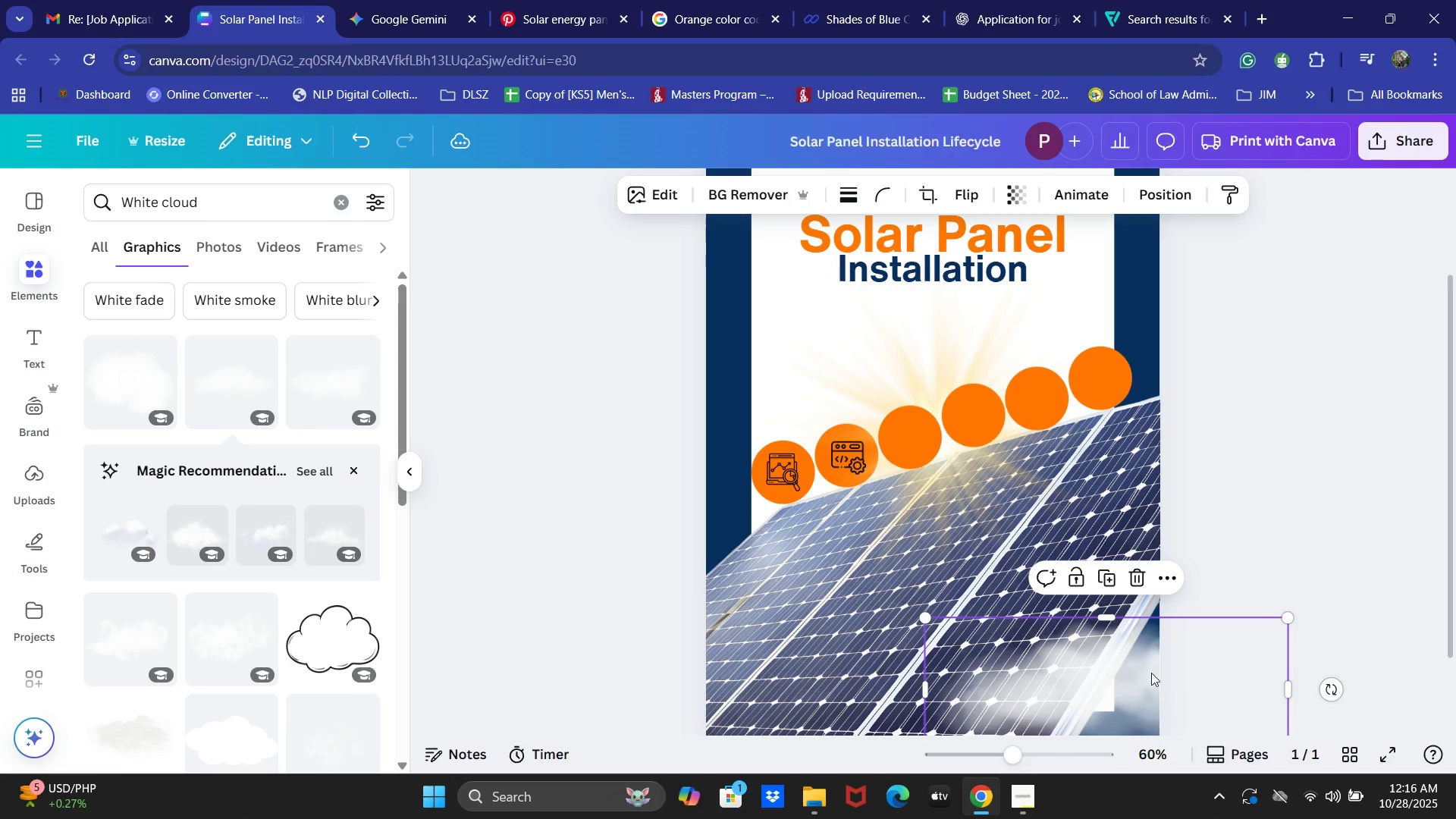 
wait(9.7)
 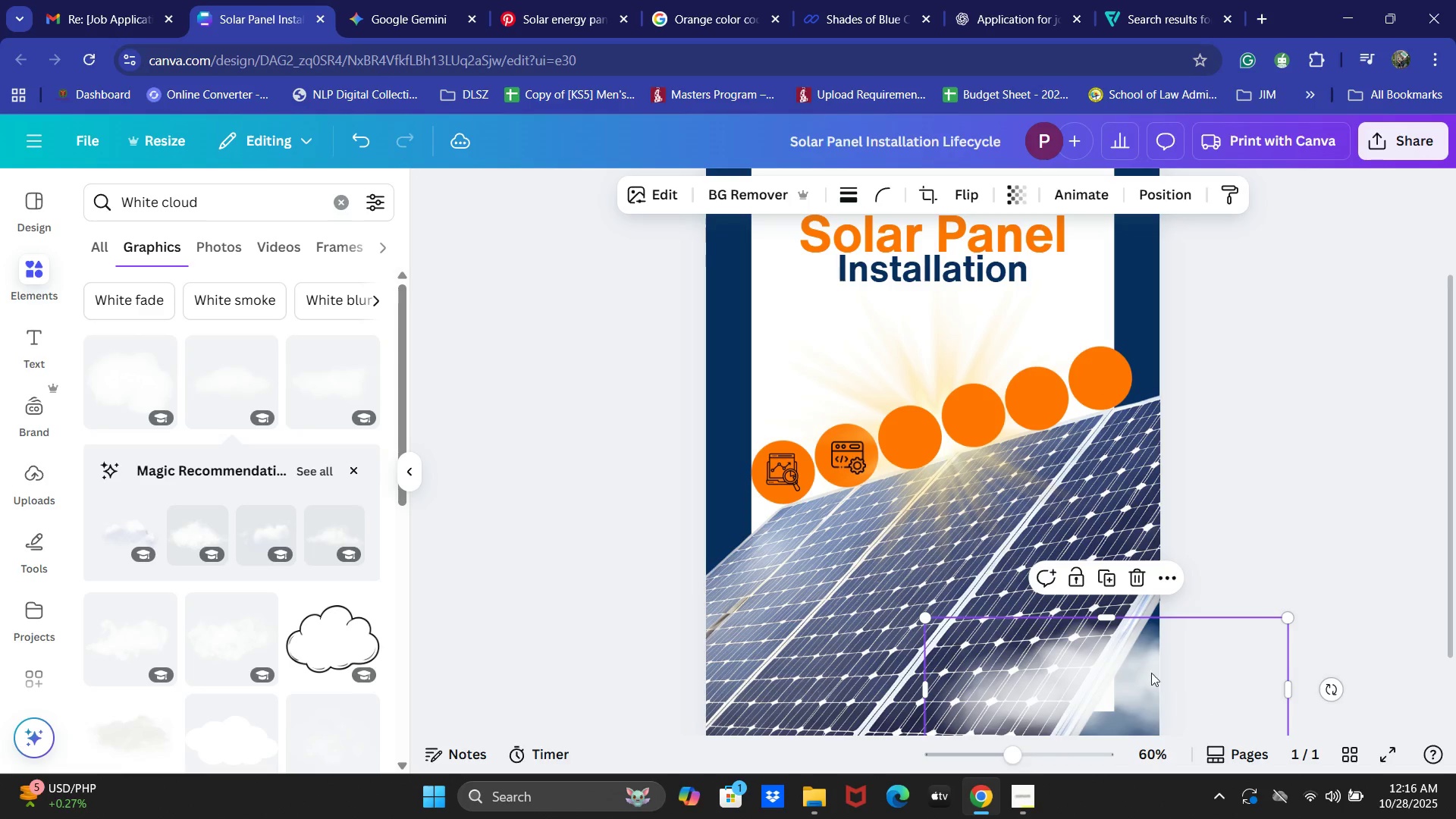 
left_click([904, 388])
 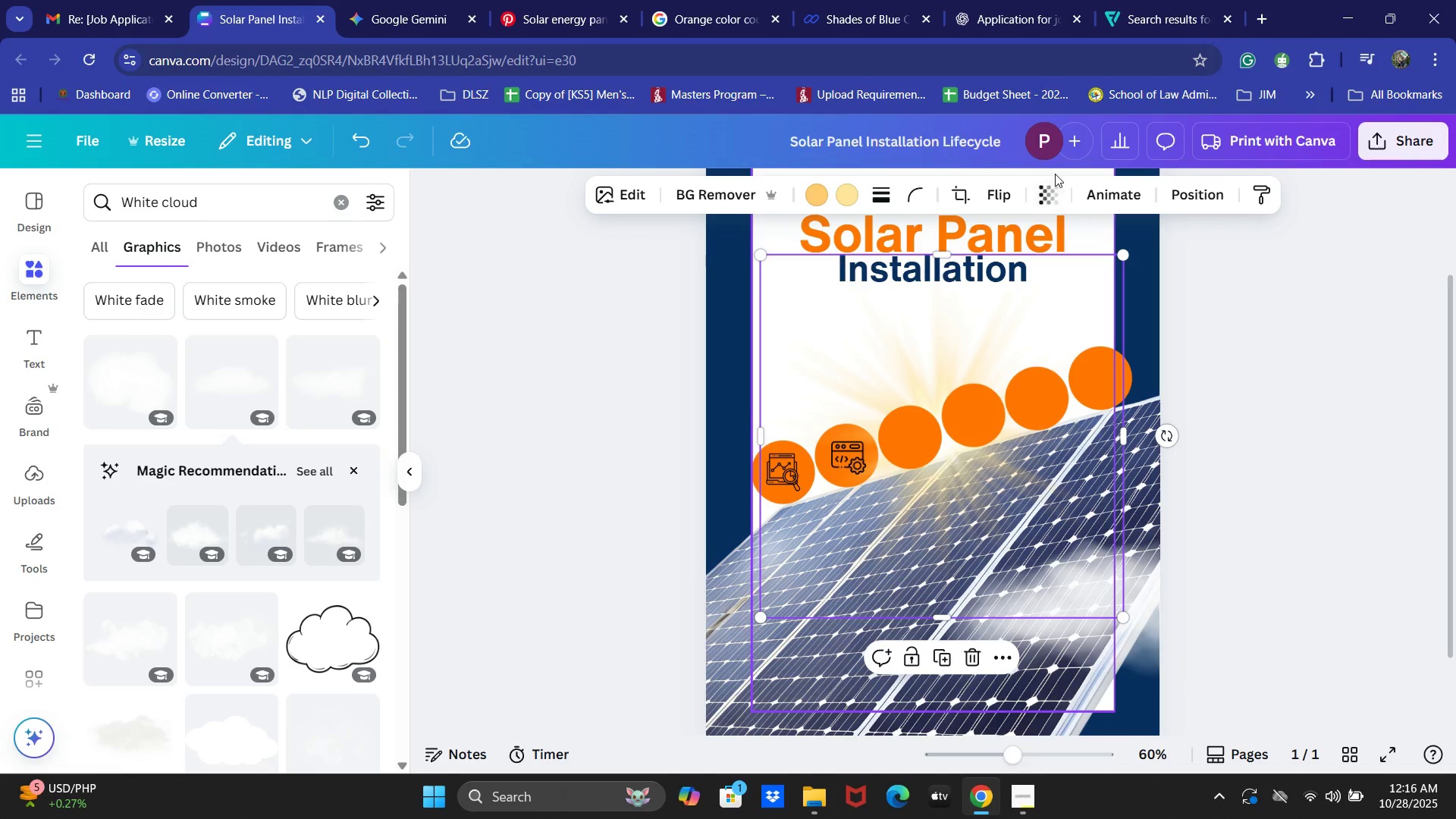 
double_click([1061, 193])
 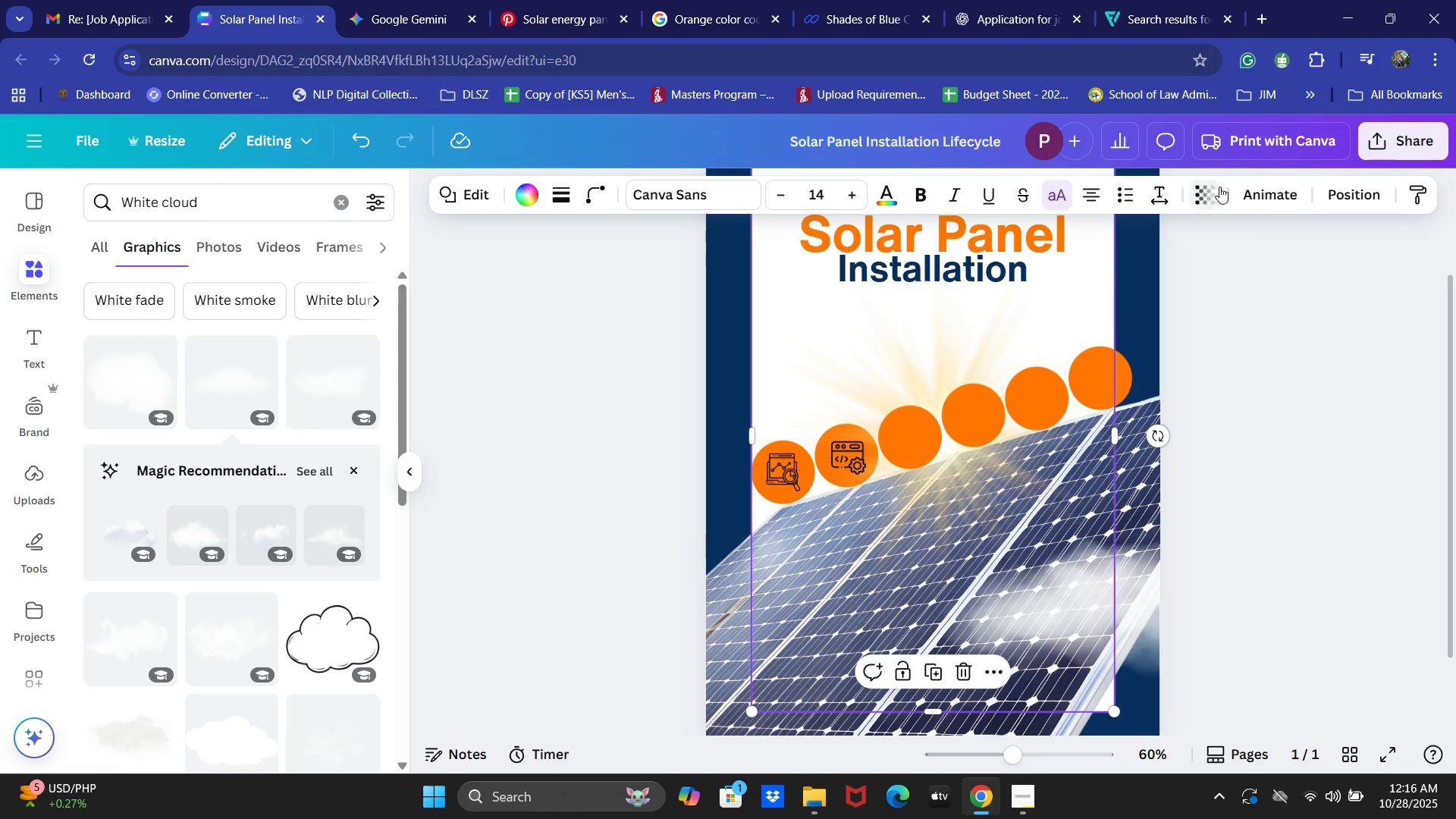 
double_click([1215, 193])
 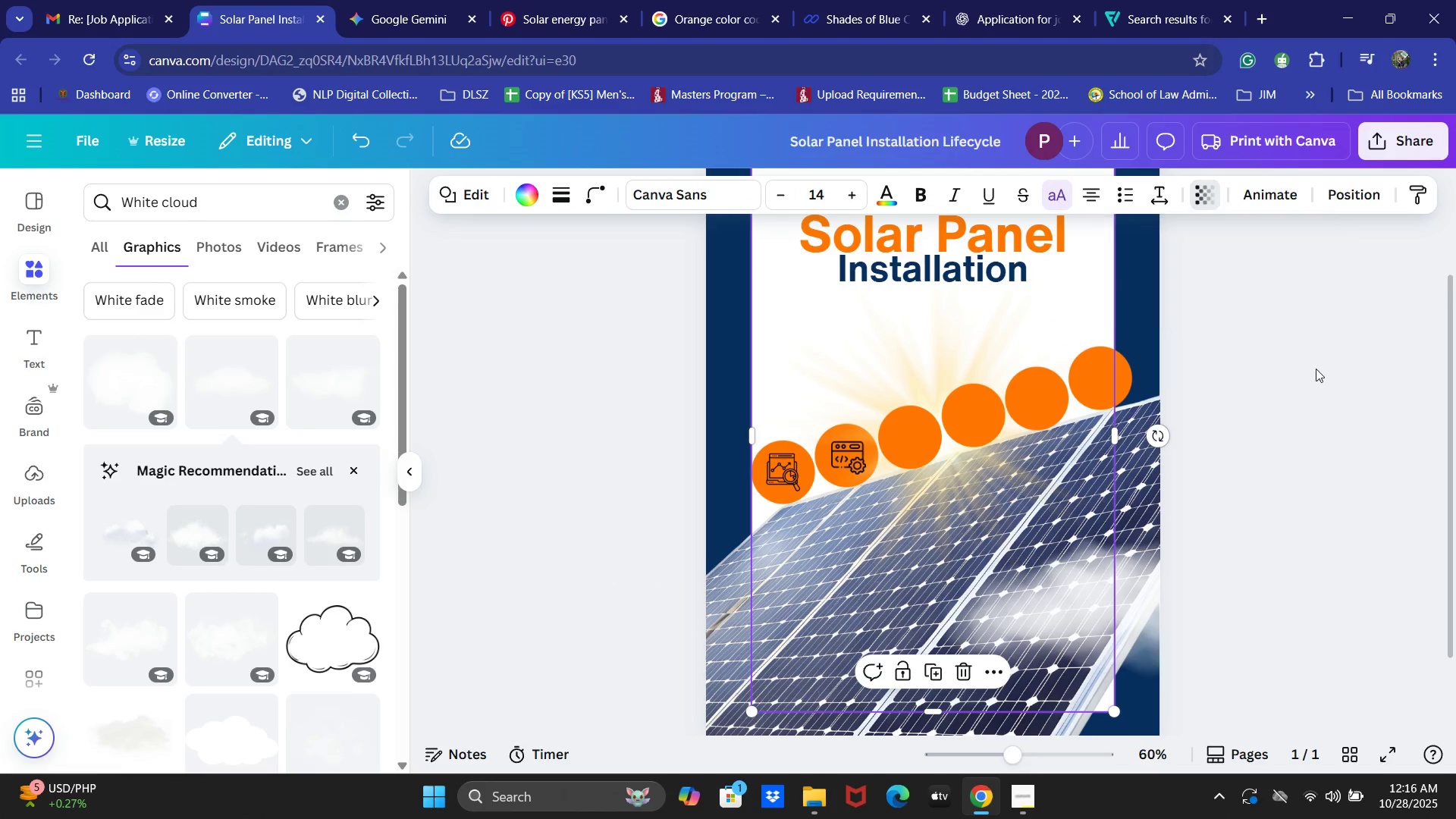 
left_click([939, 388])
 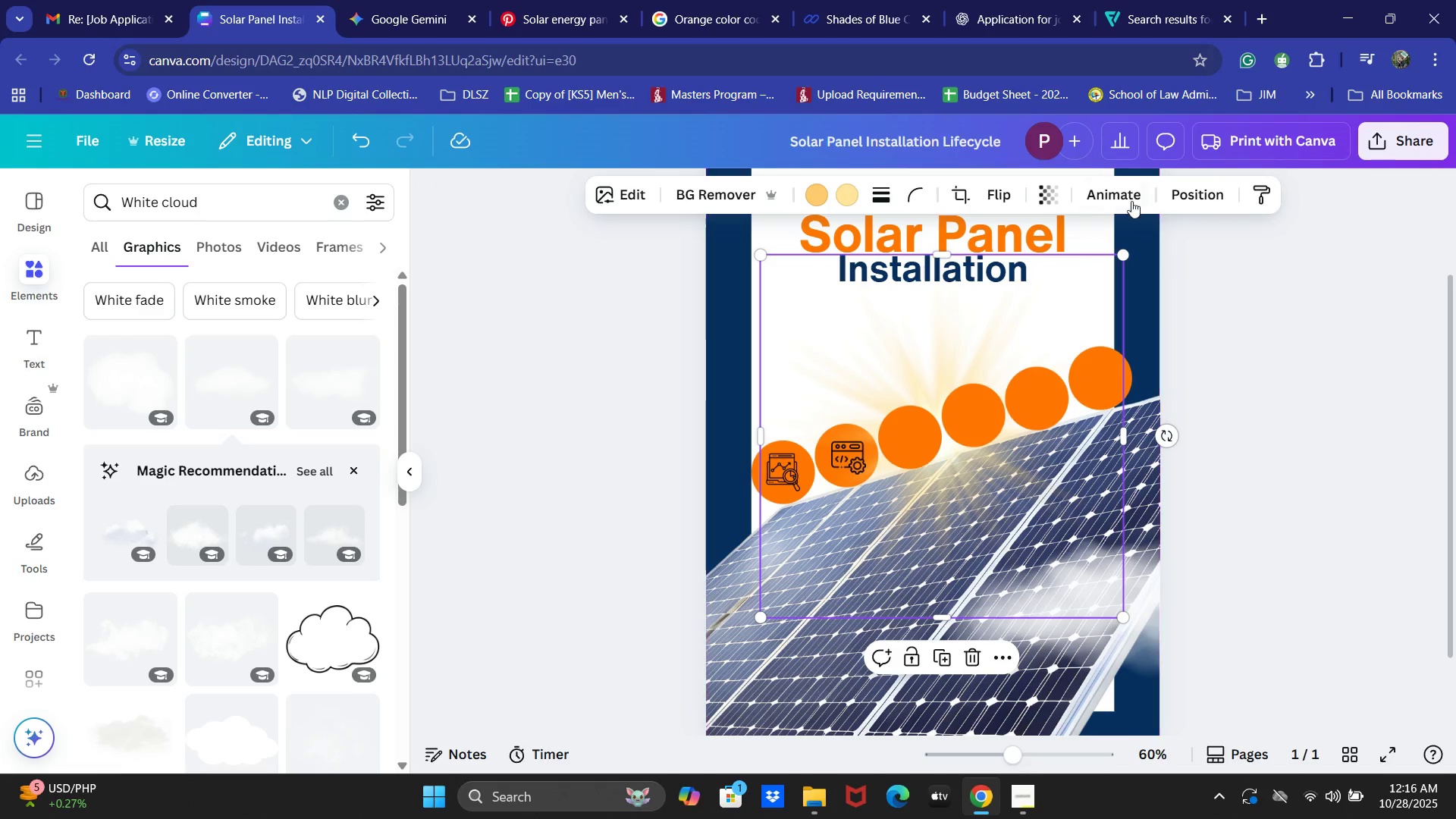 
left_click([1046, 193])
 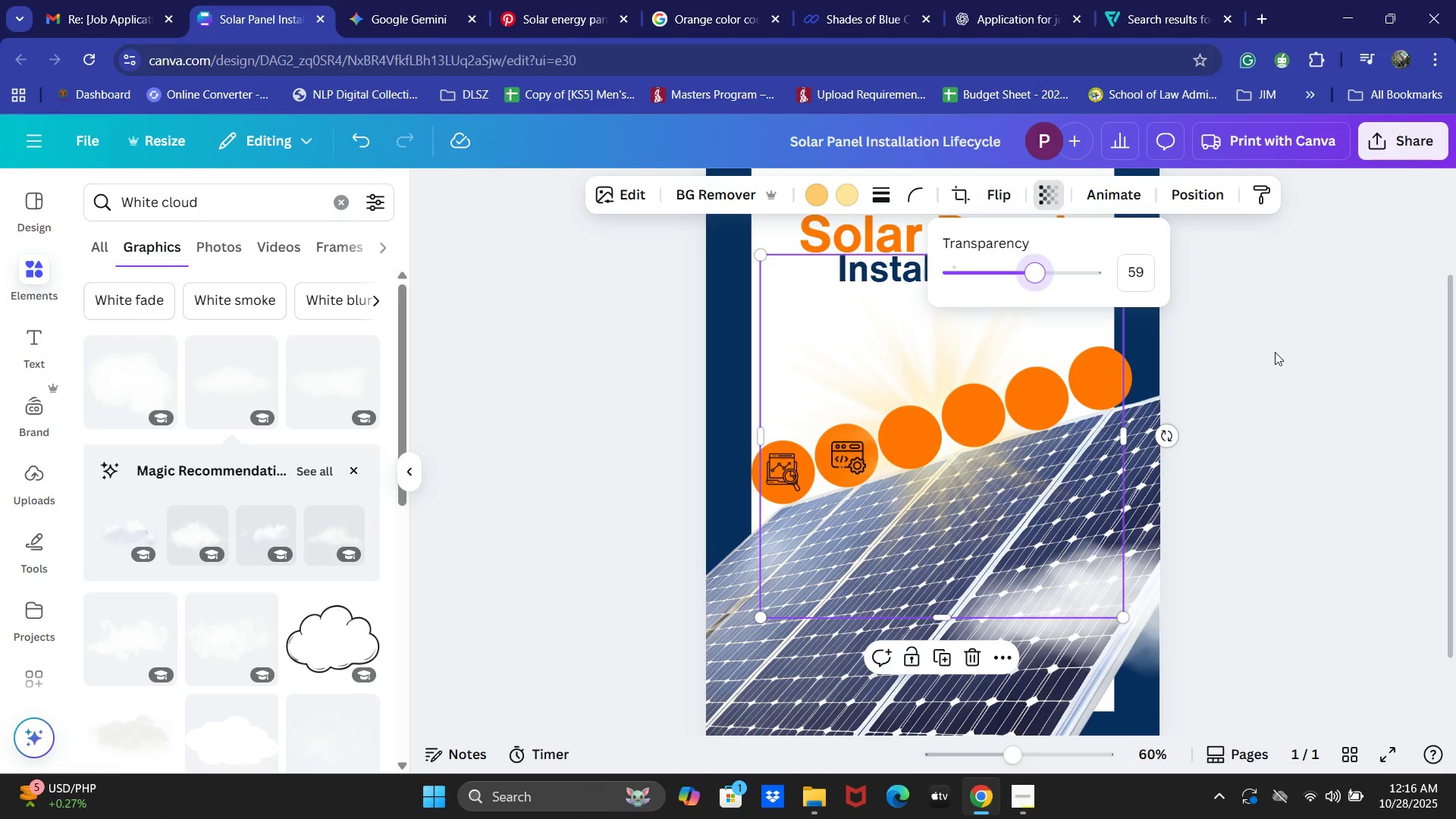 
left_click([1283, 351])
 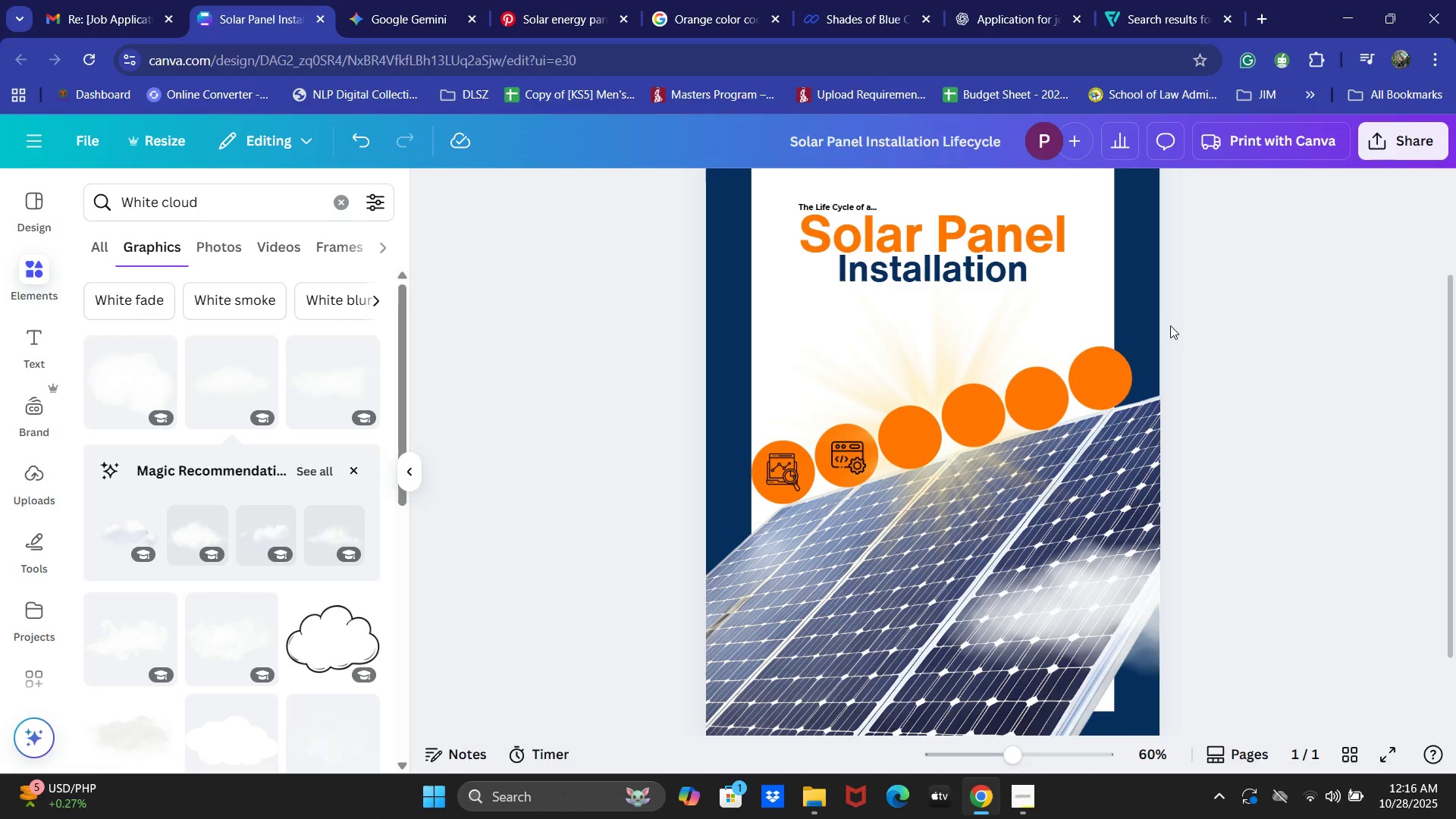 
wait(14.99)
 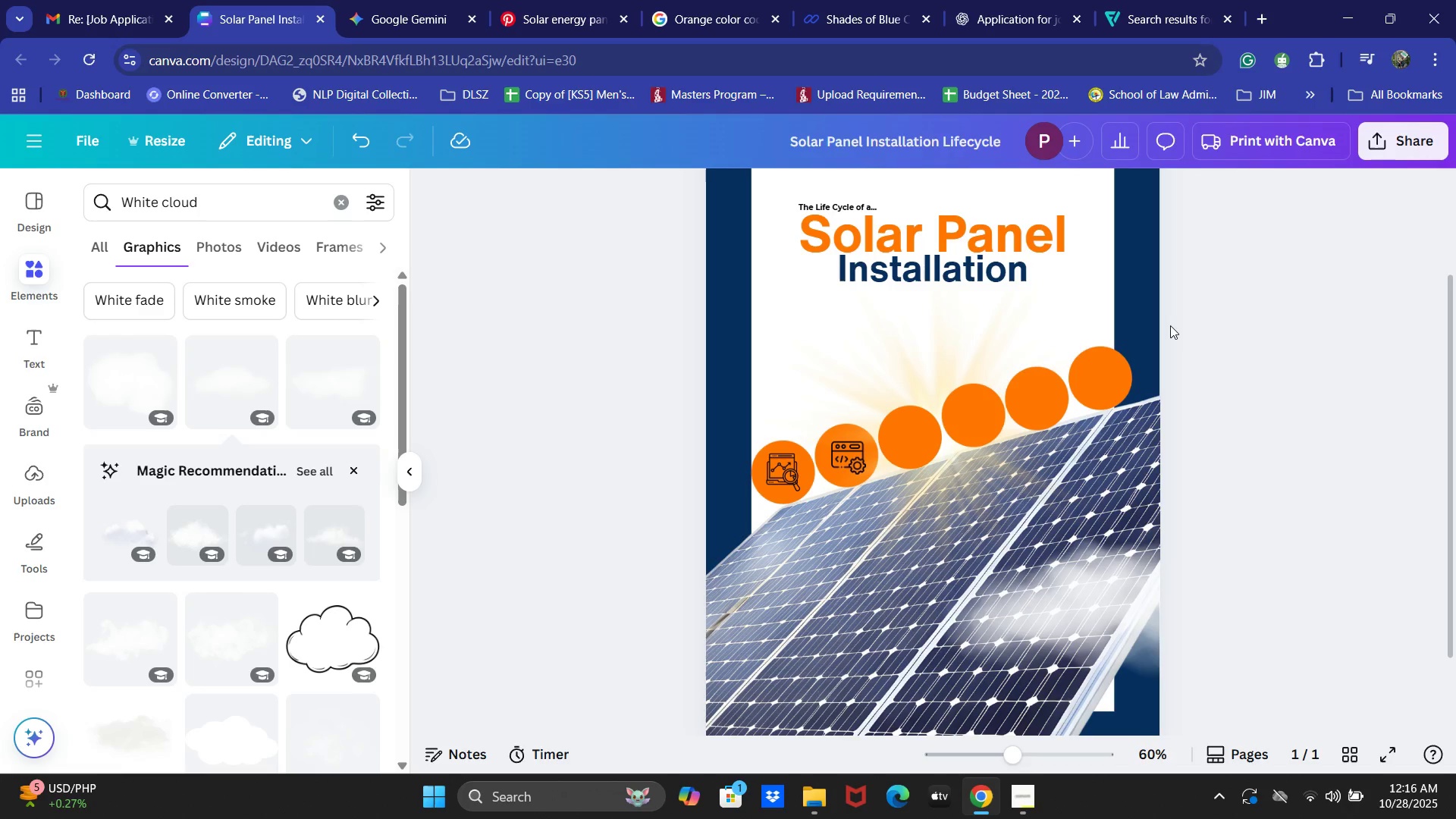 
left_click([1049, 197])
 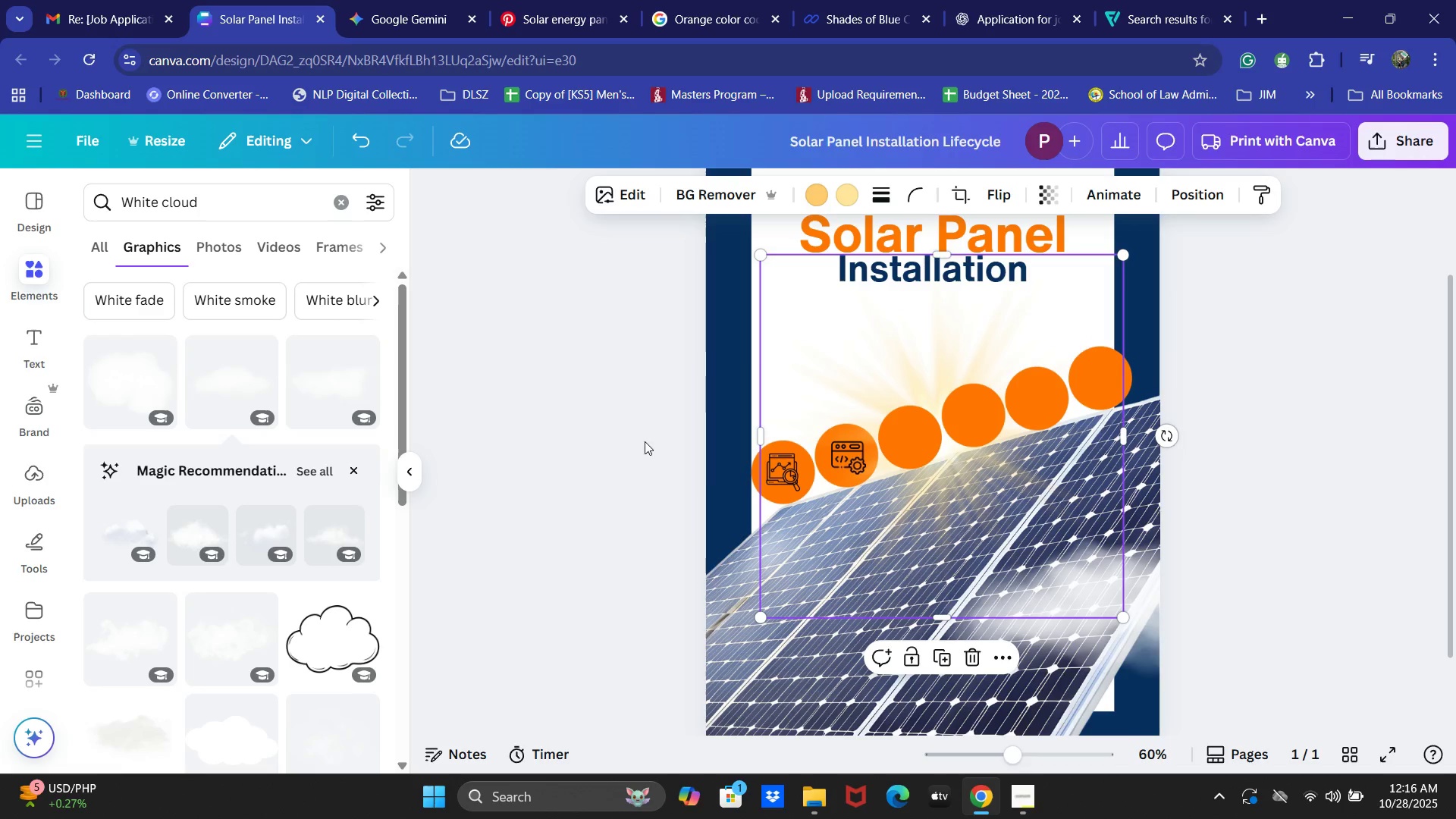 
scroll: coordinate [1266, 402], scroll_direction: none, amount: 0.0
 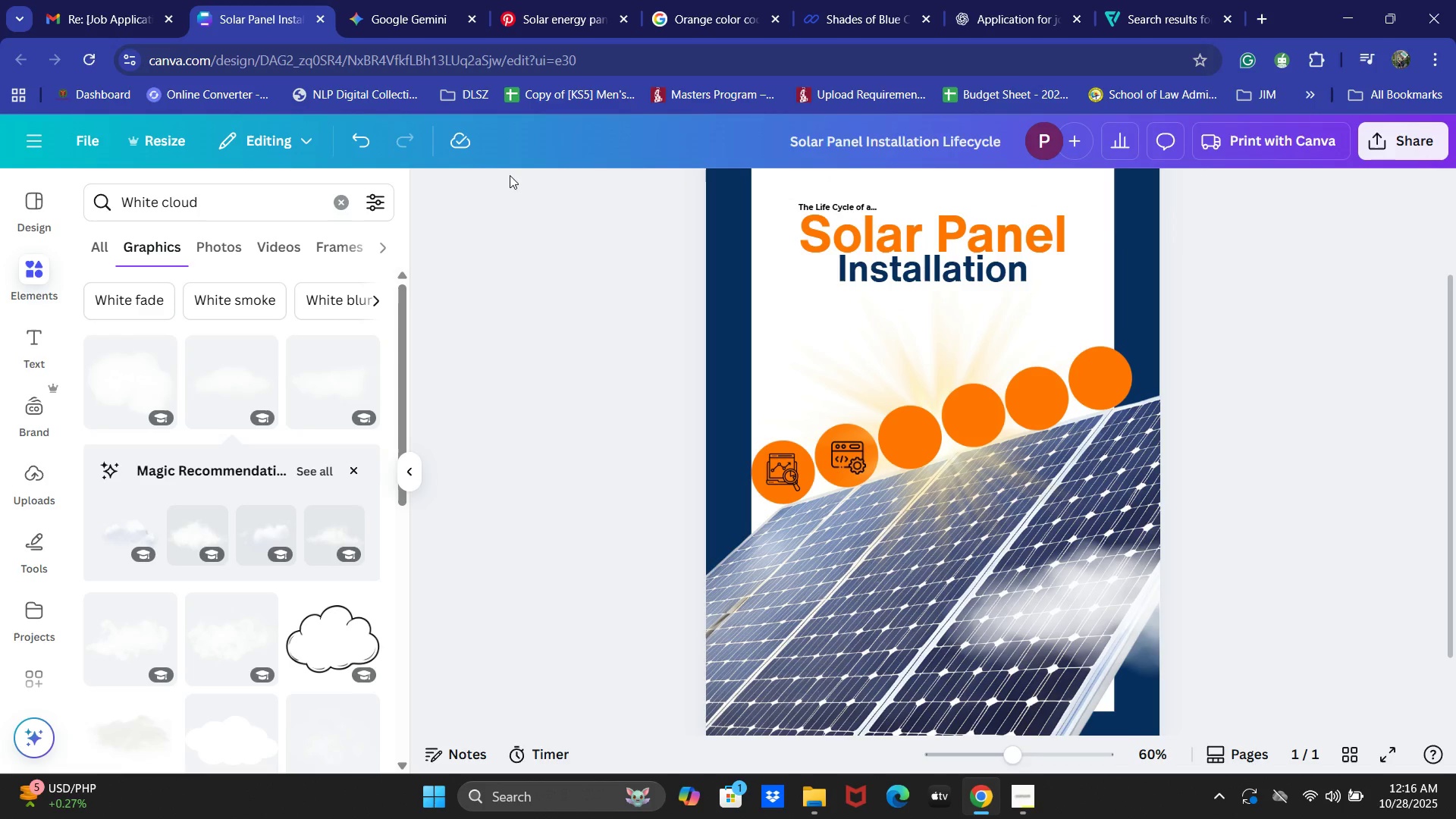 
left_click([403, 0])
 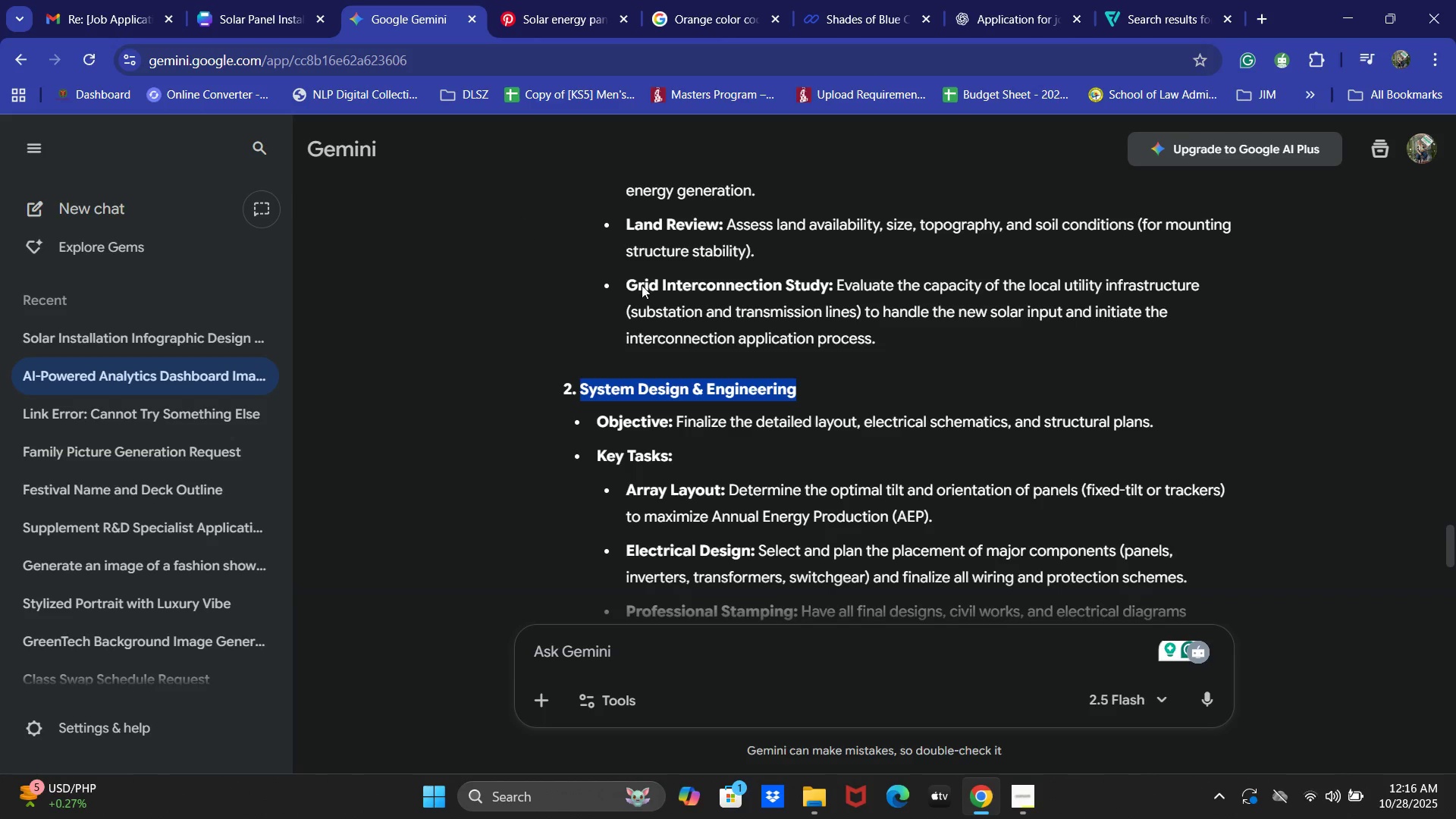 
scroll: coordinate [741, 403], scroll_direction: down, amount: 3.0
 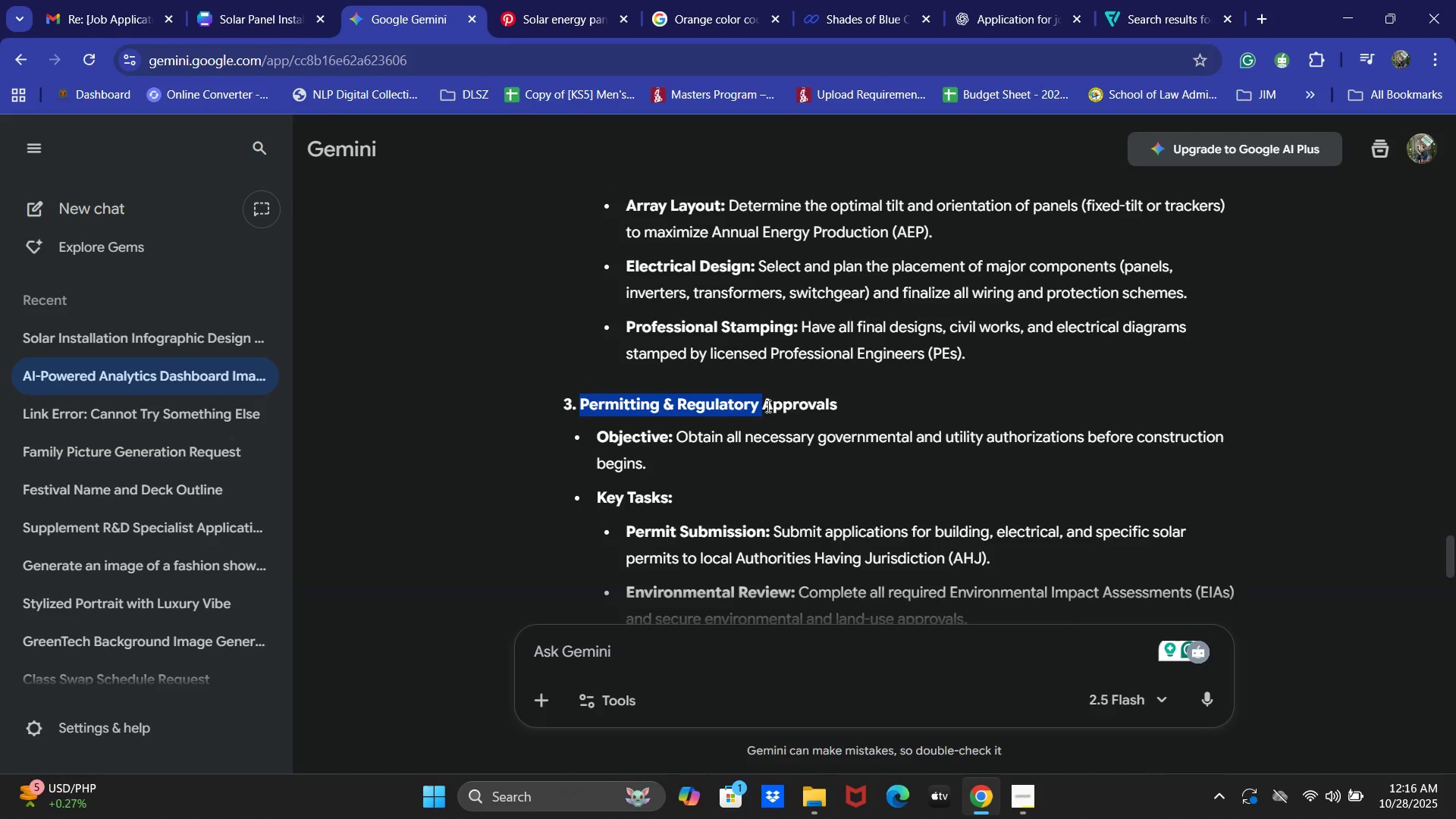 
left_click([852, 411])
 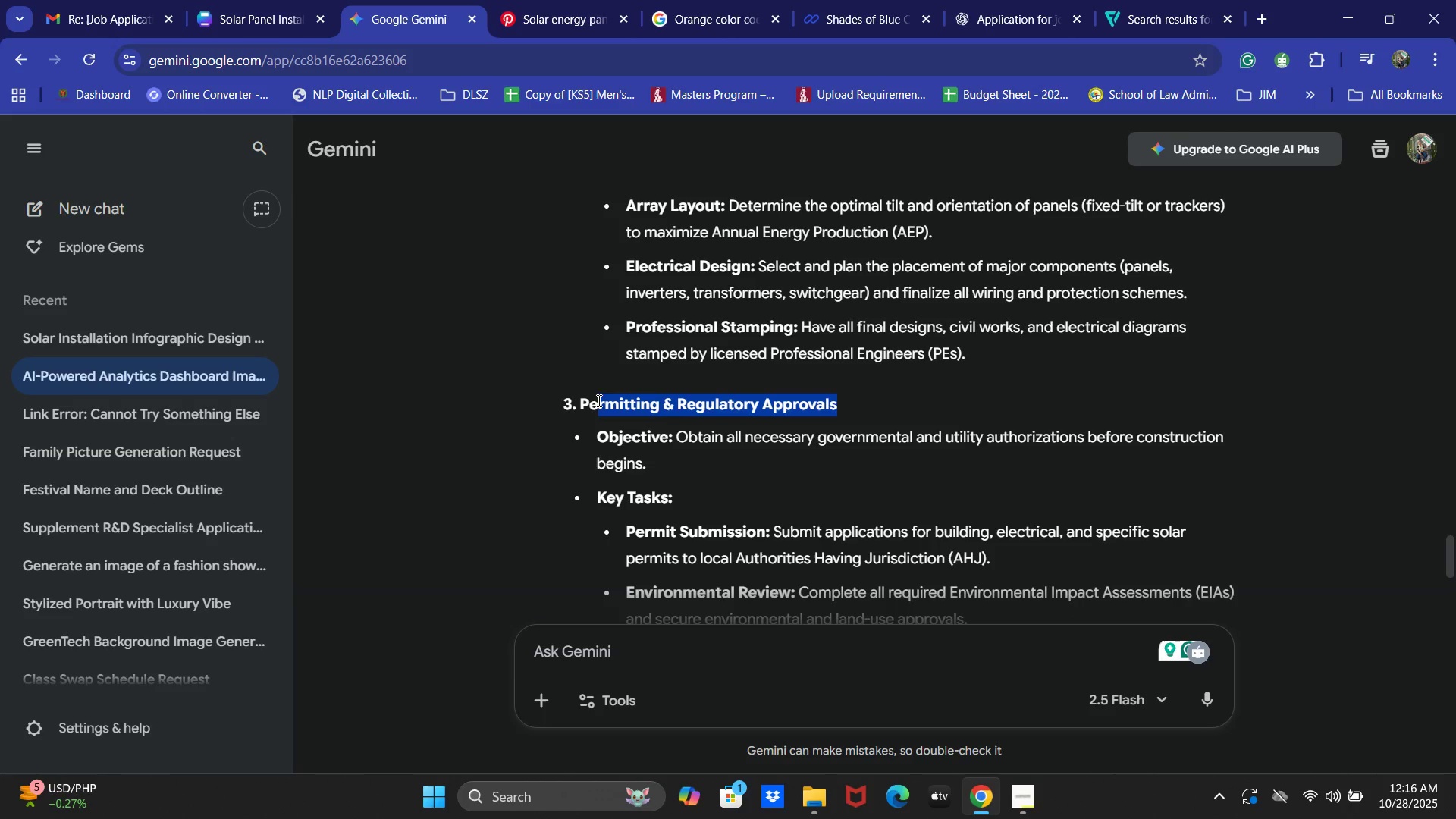 
key(Control+C)
 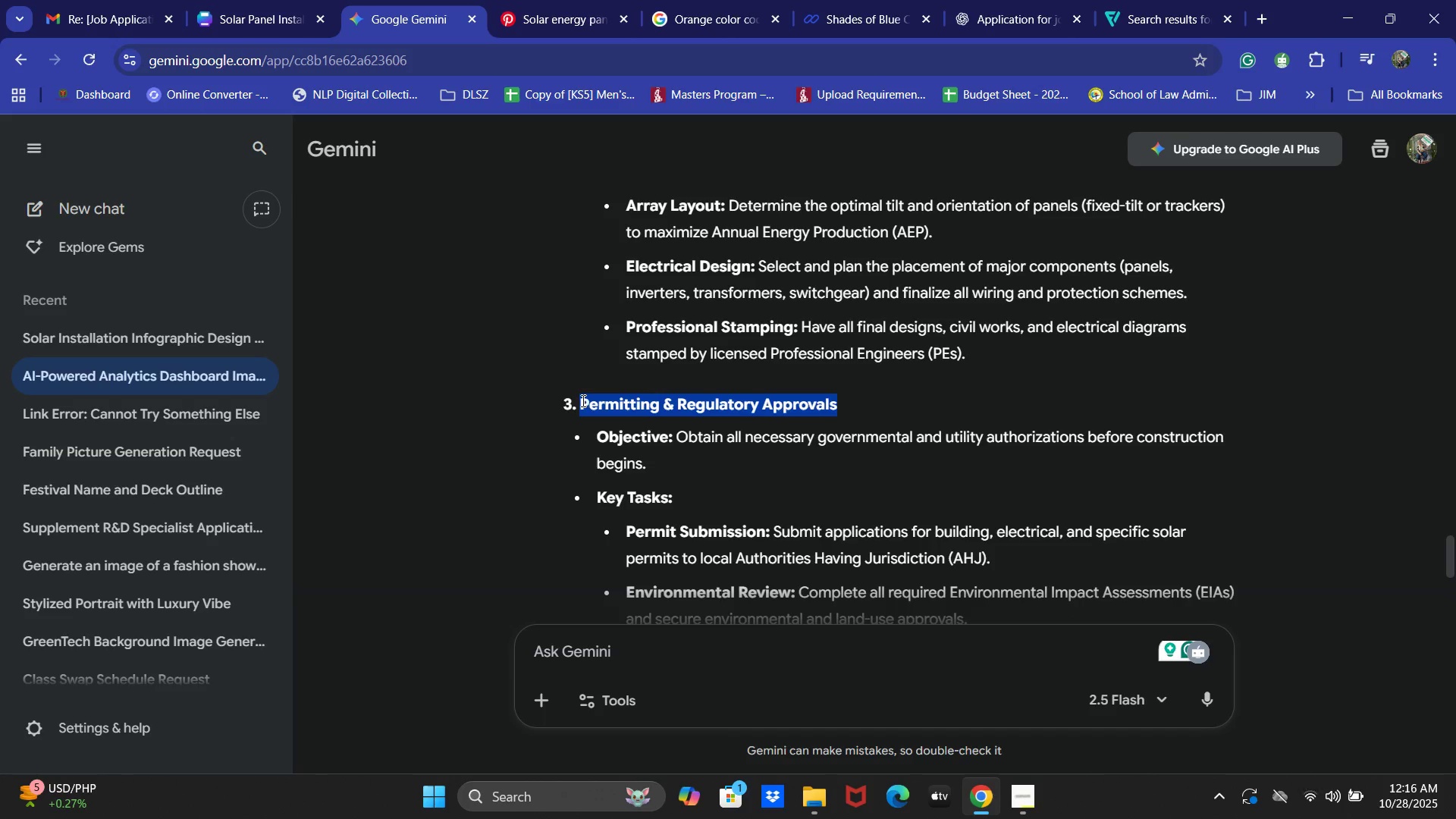 
key(Control+C)
 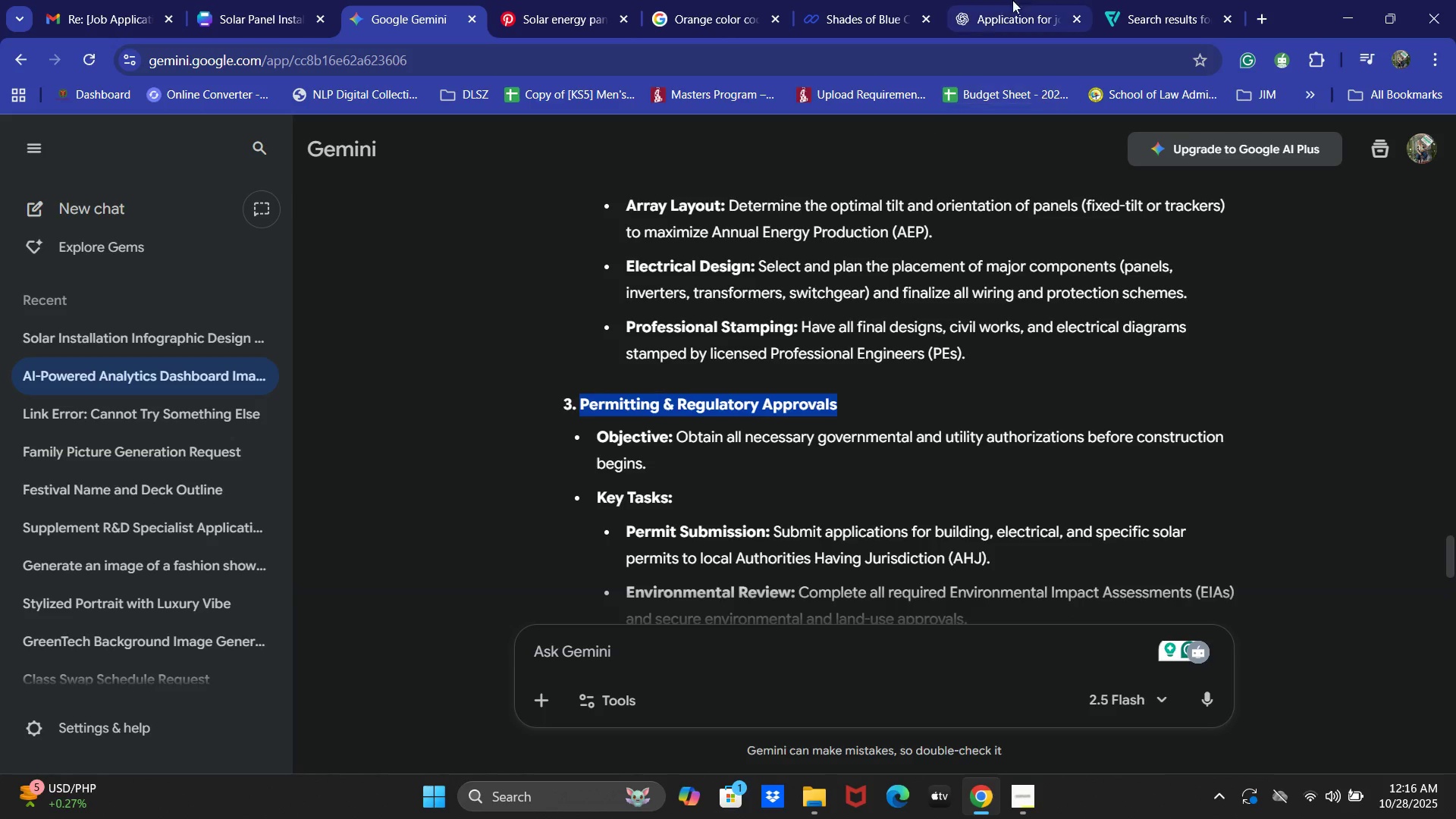 
left_click([1128, 0])
 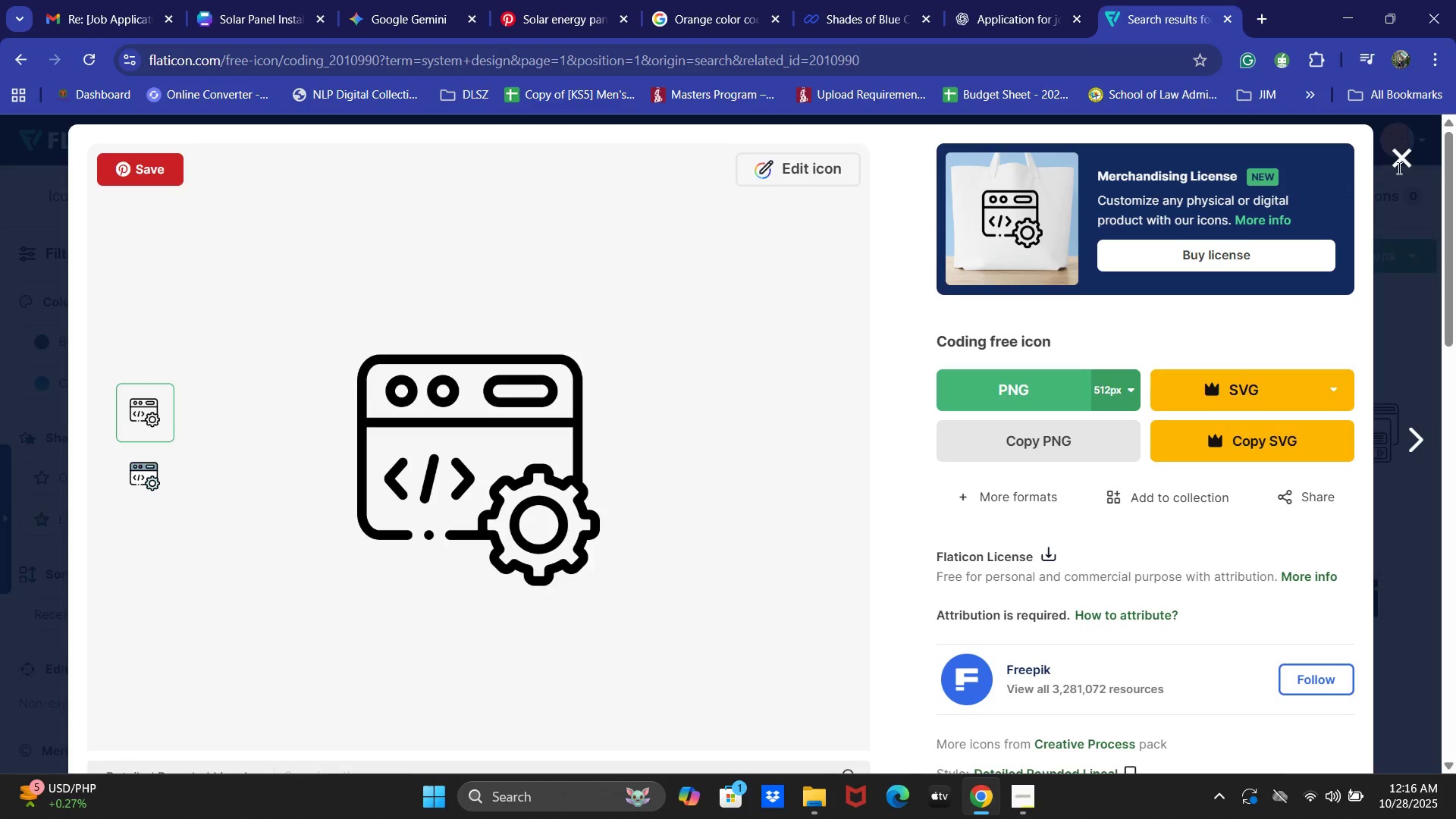 
double_click([1404, 165])
 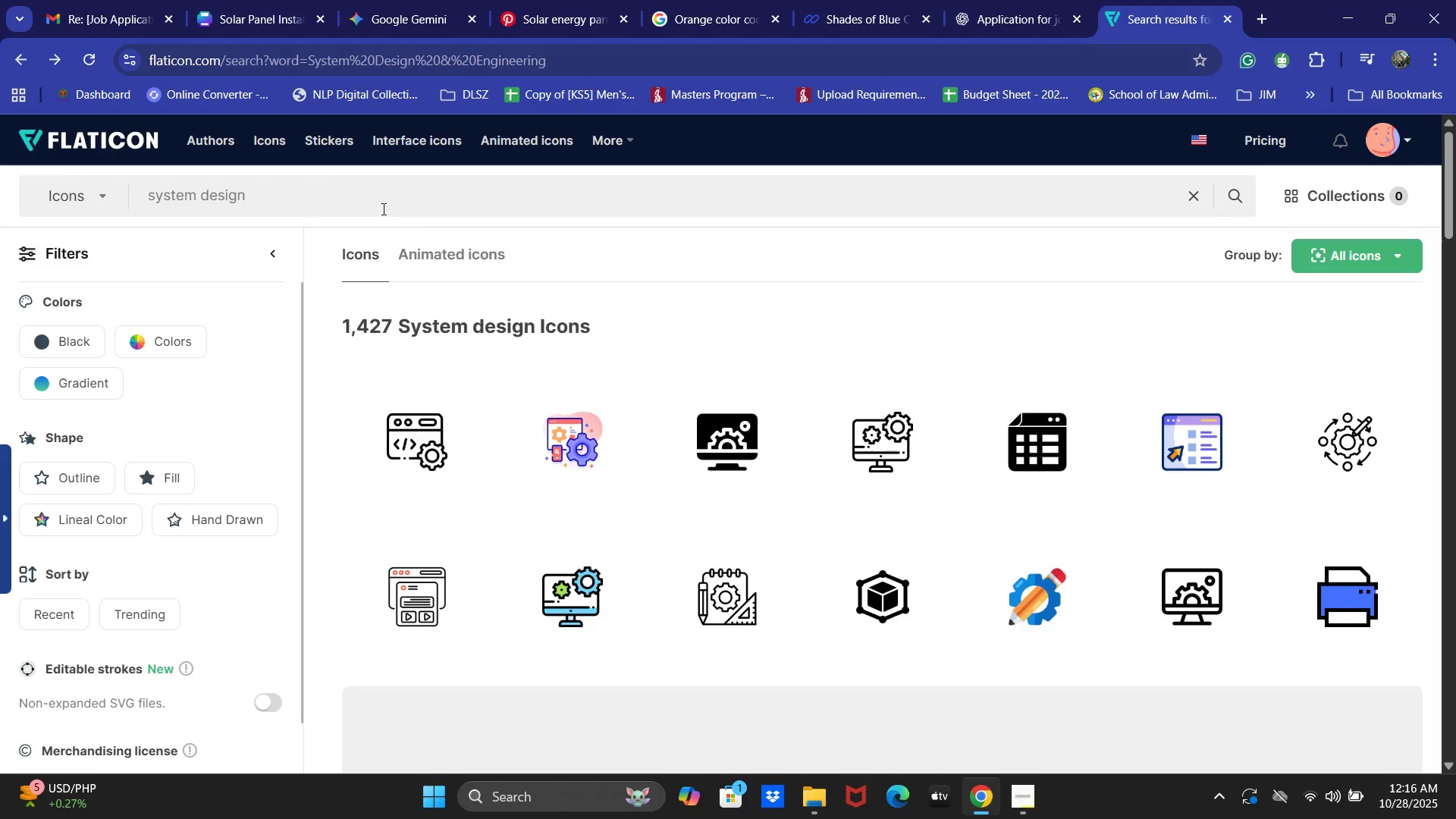 
left_click([374, 190])
 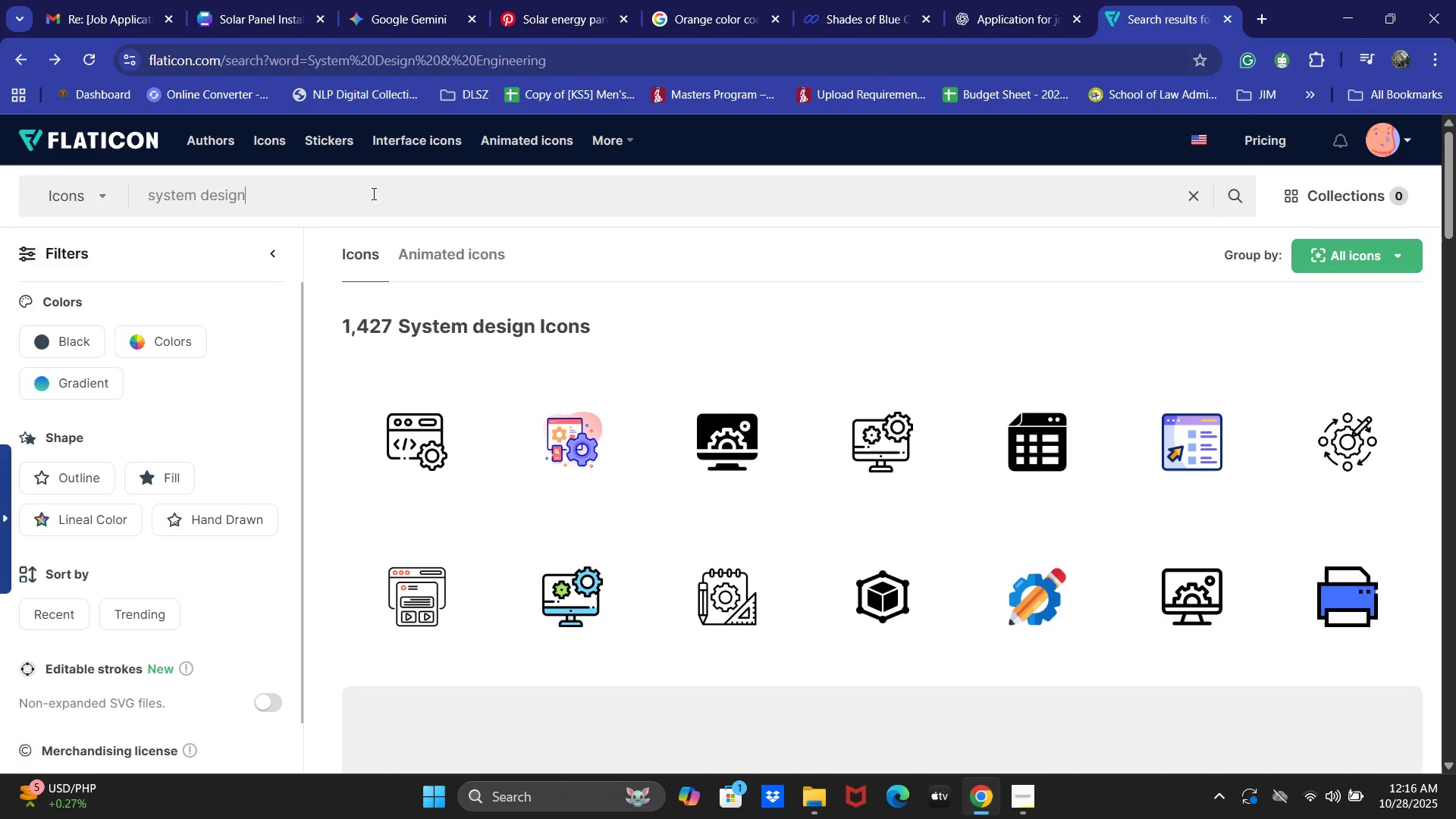 
key(Control+A)
 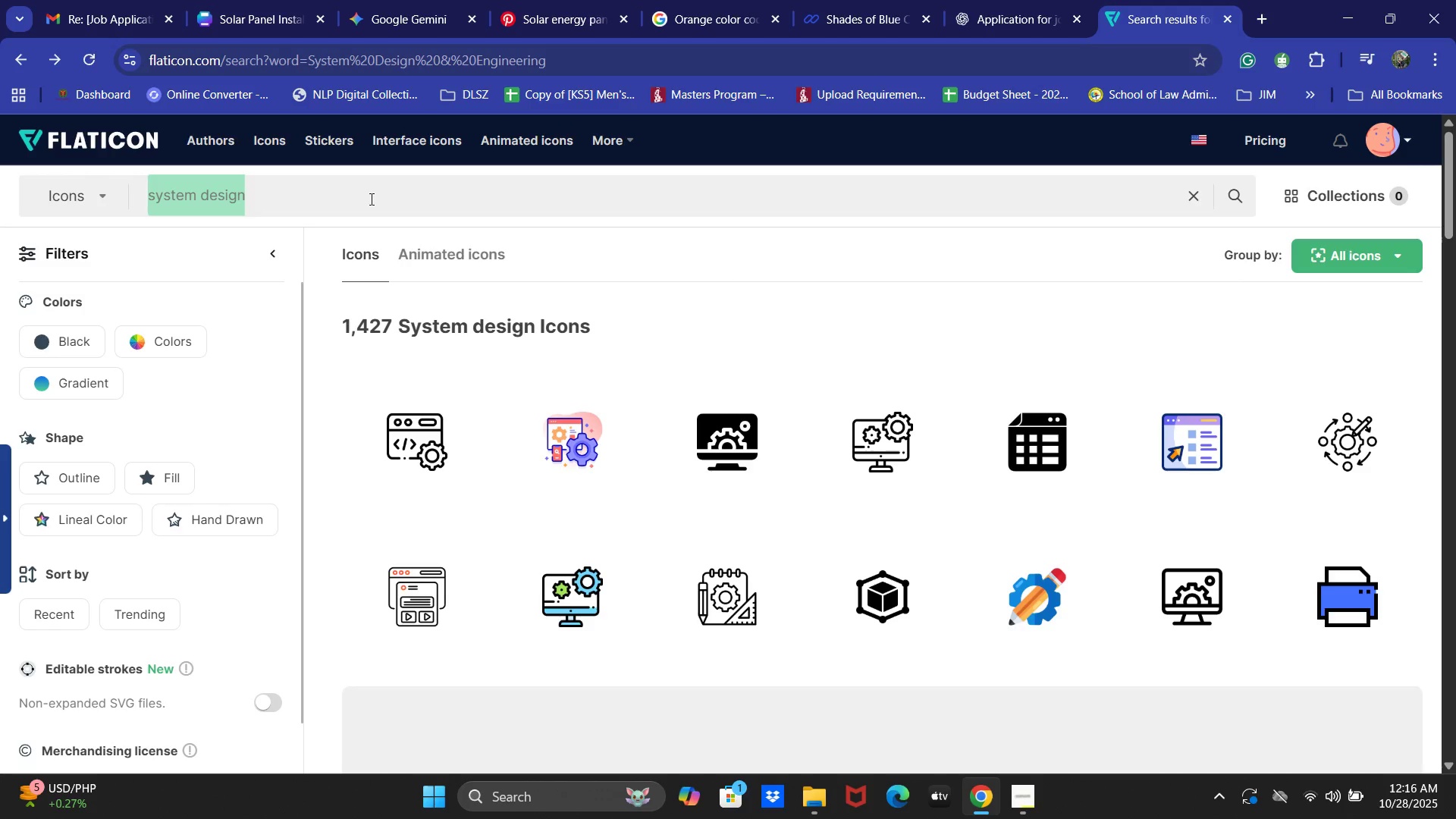 
key(Control+V)
 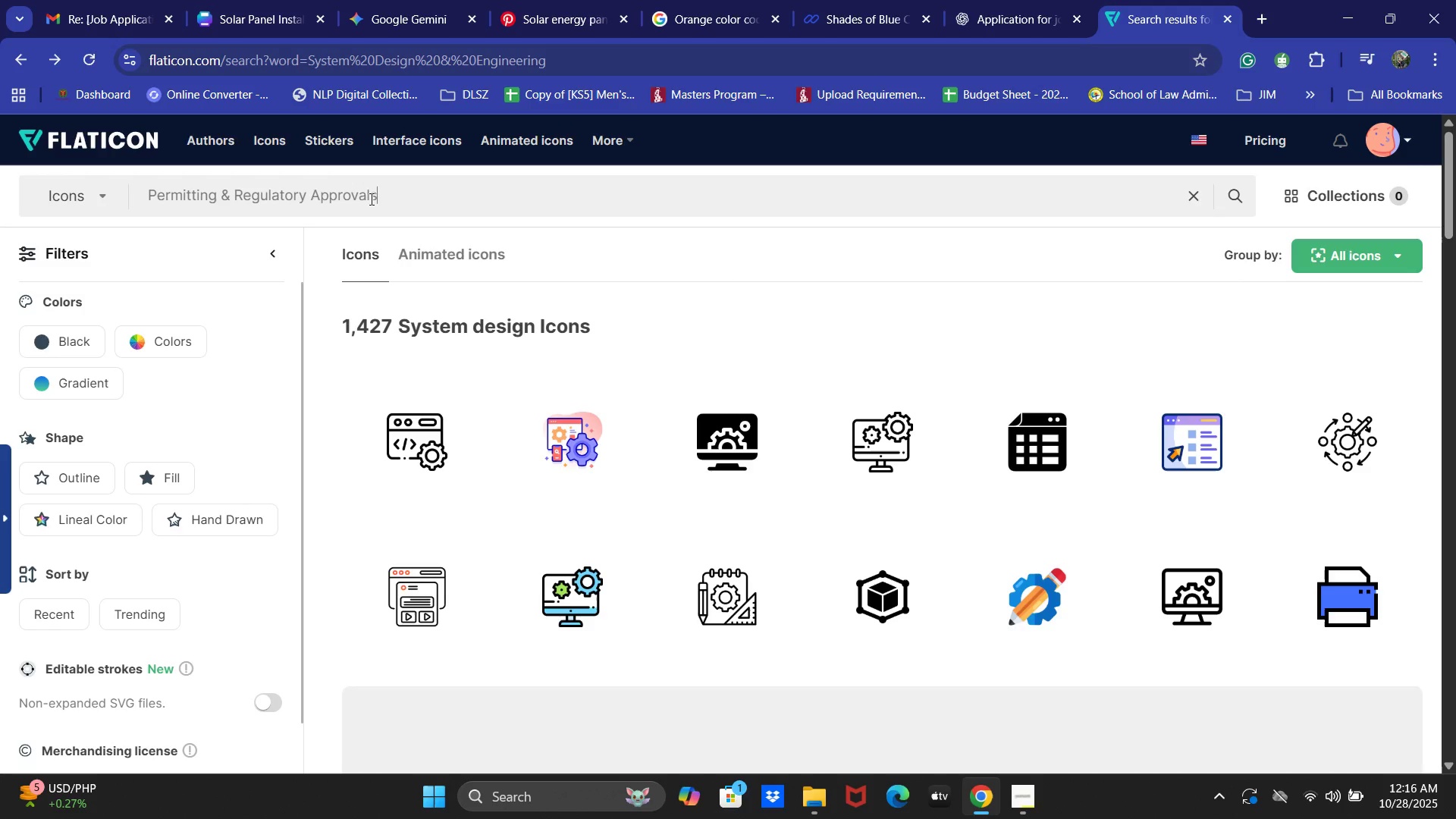 
key(NumpadEnter)
 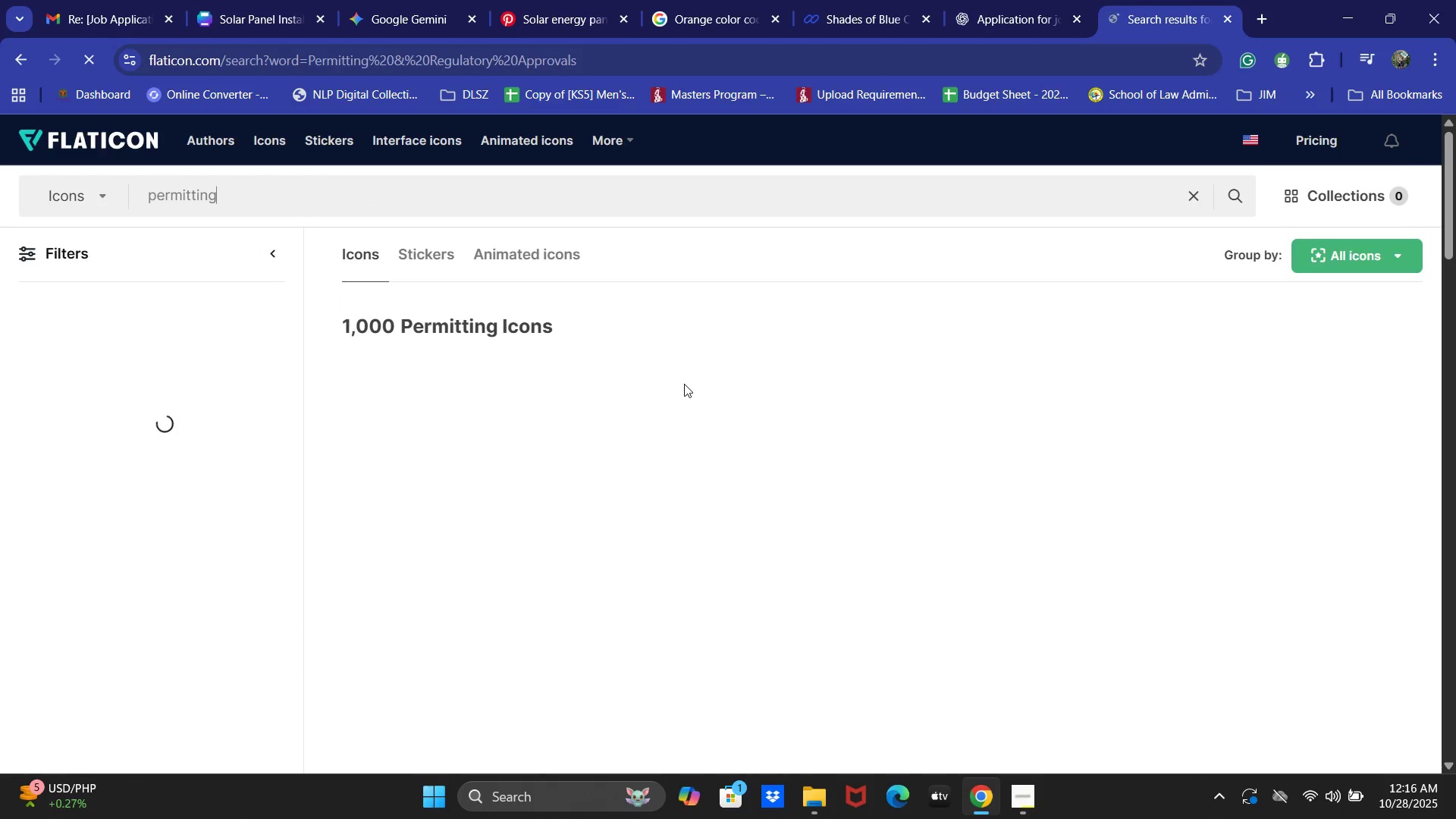 
mouse_move([639, 364])
 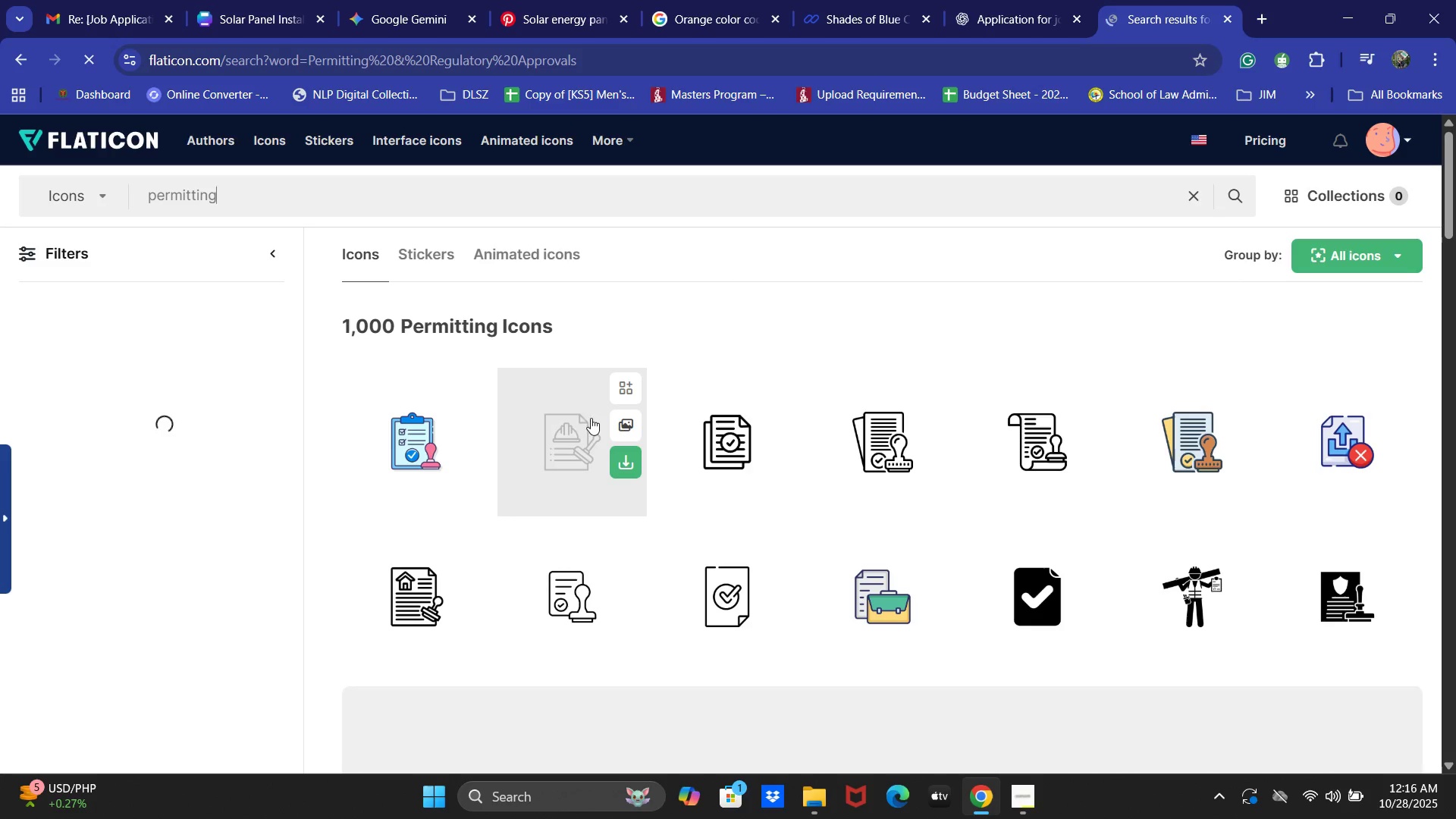 
left_click([574, 423])
 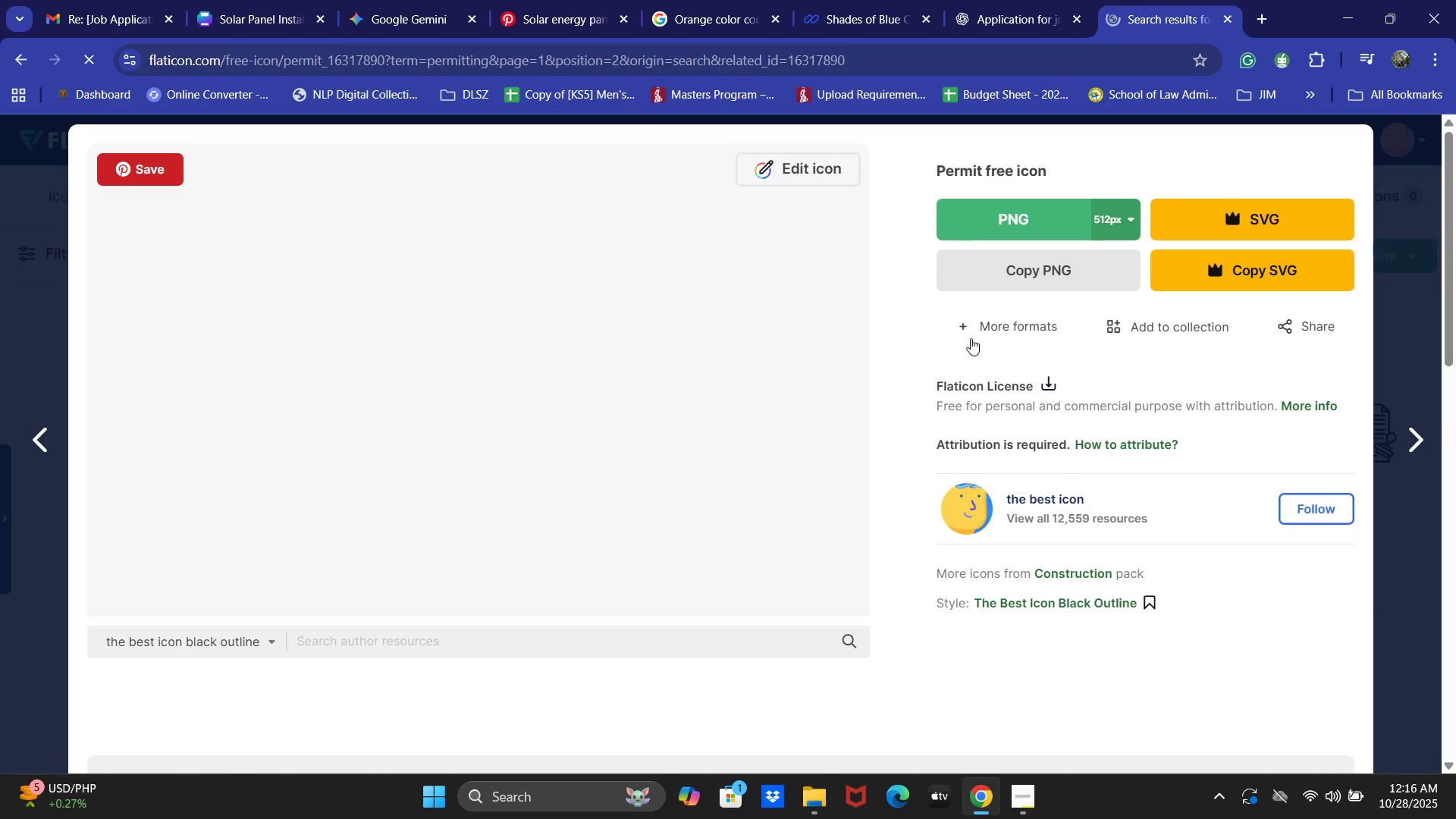 
left_click([1009, 277])
 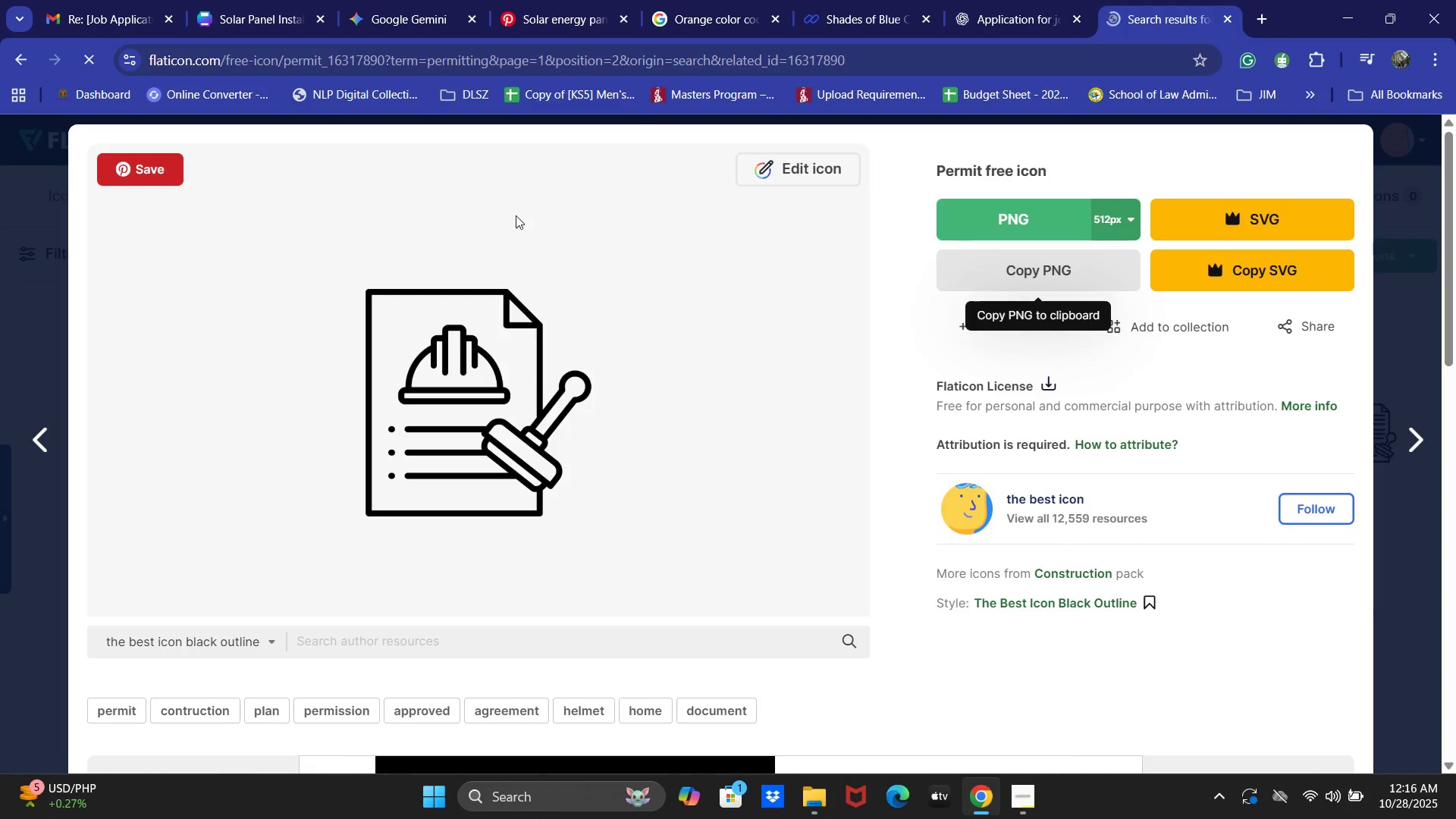 
left_click([229, 0])
 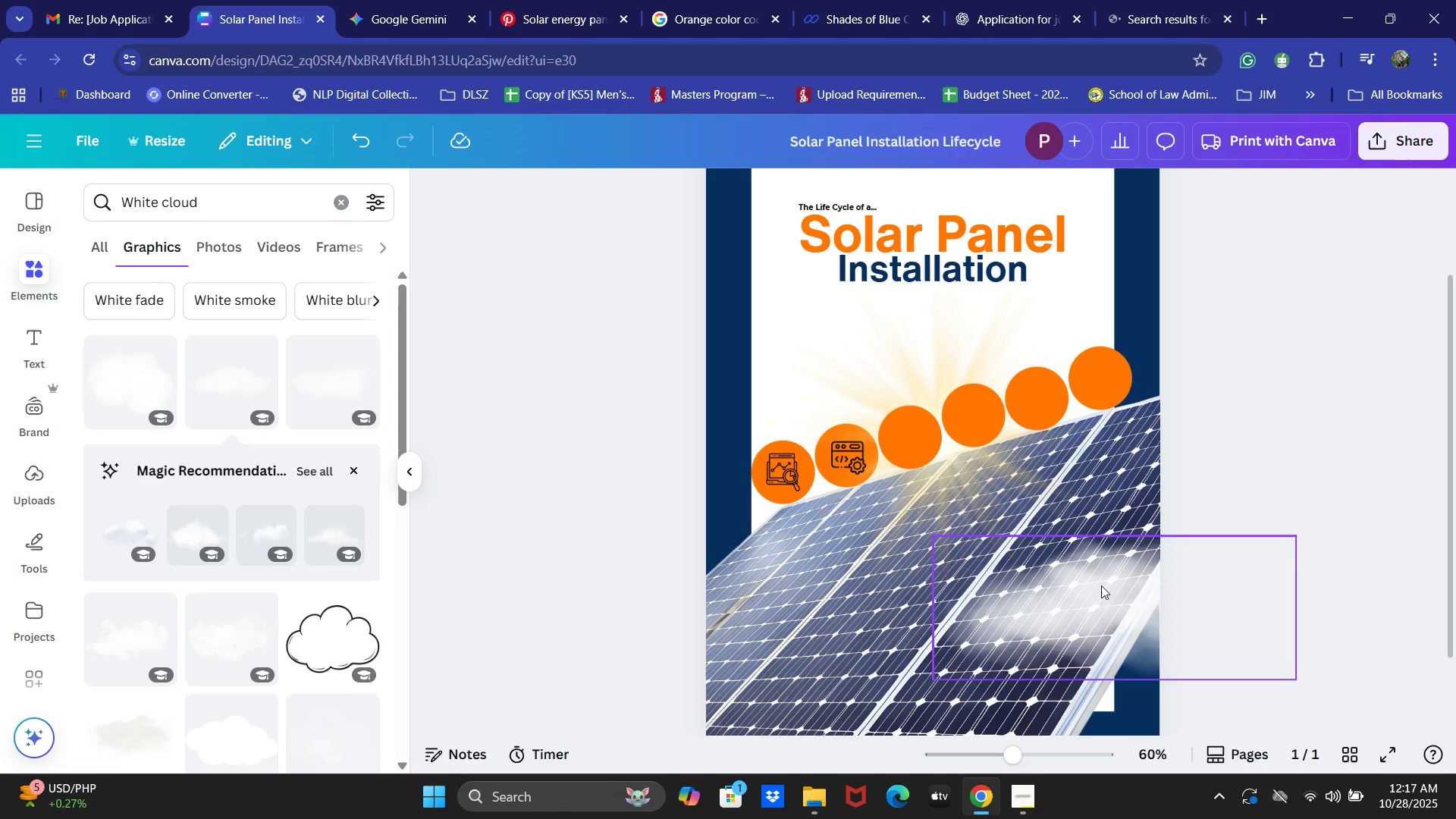 
key(Control+V)
 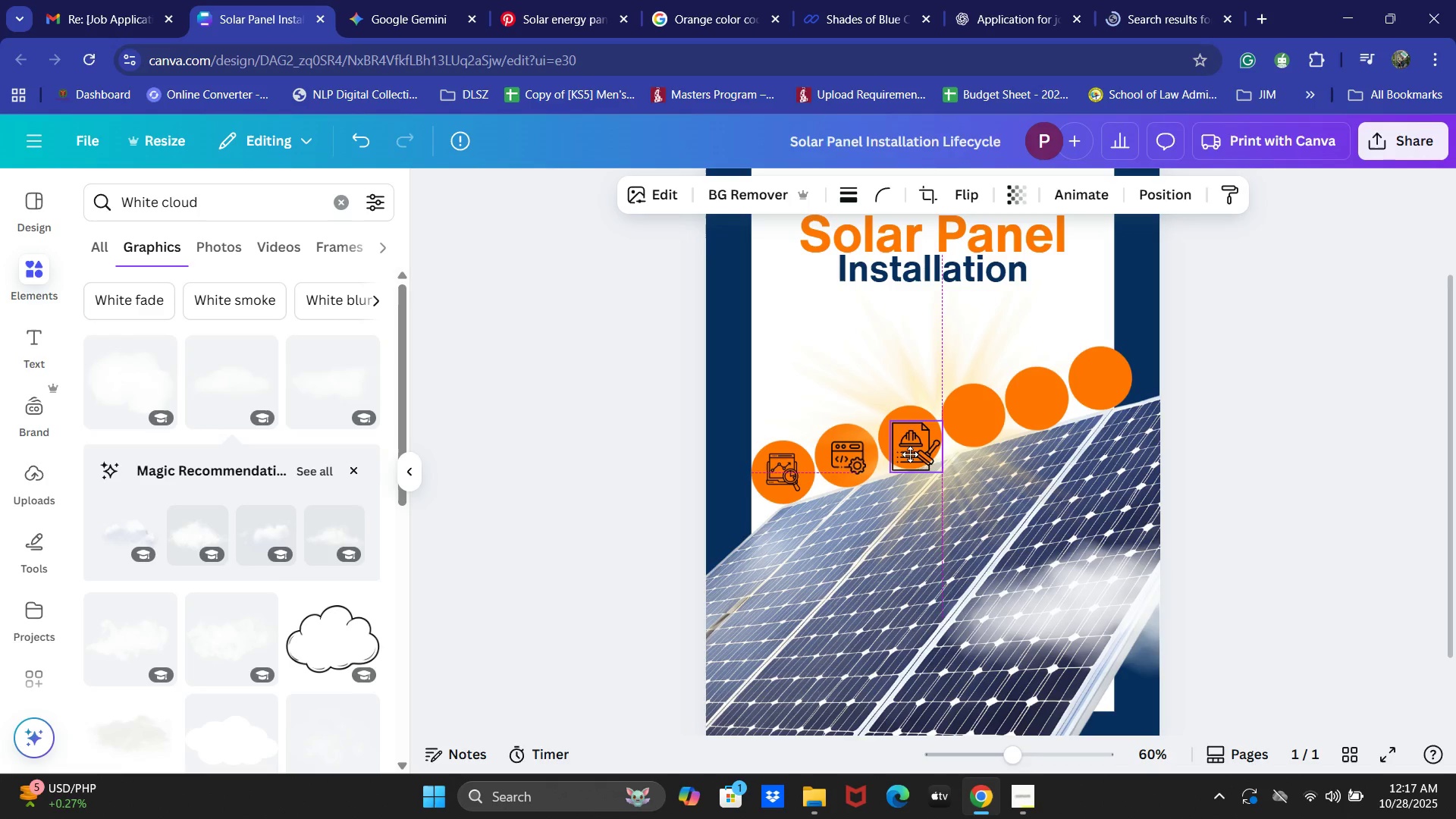 
wait(7.77)
 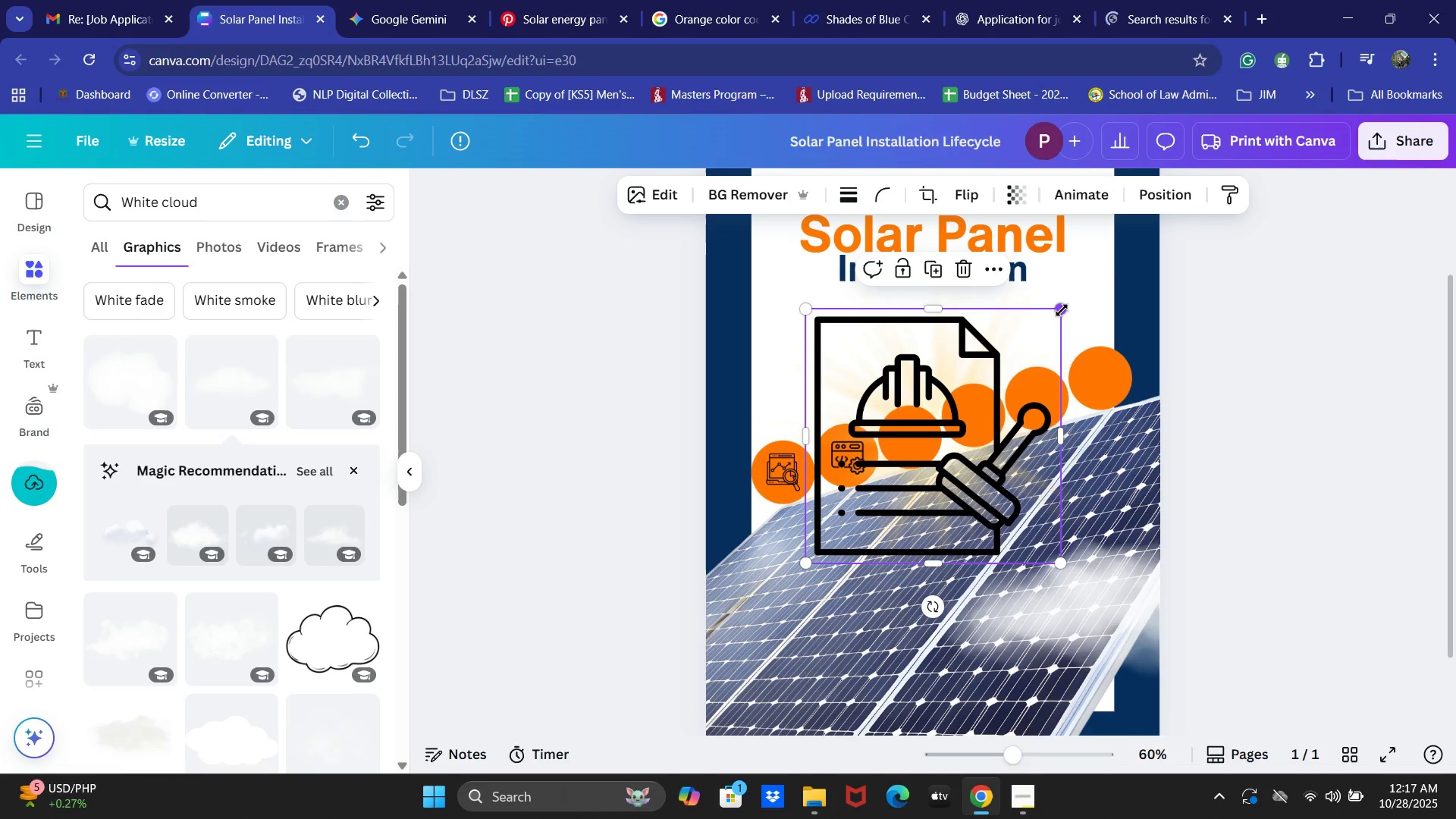 
mouse_move([942, 441])
 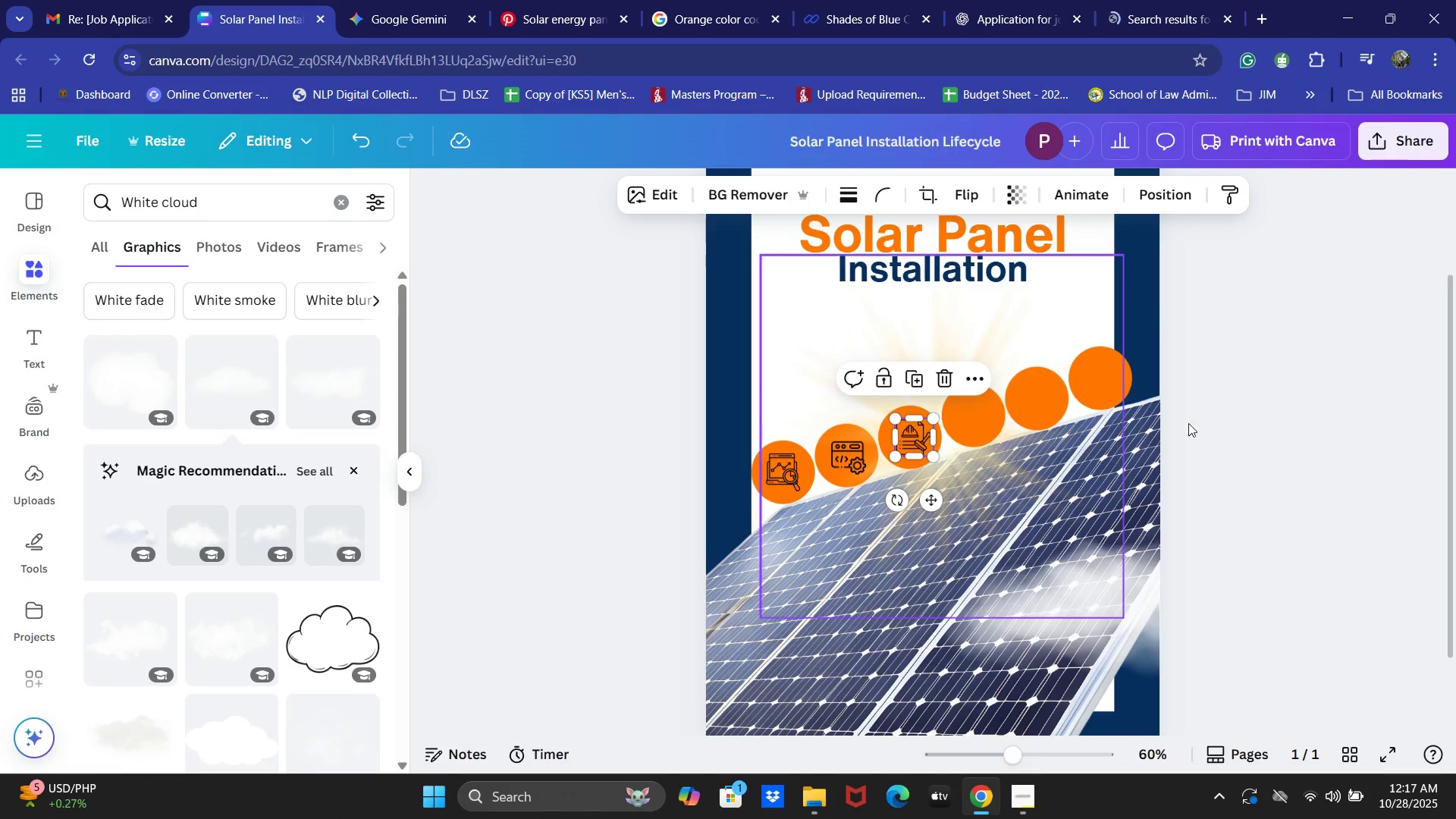 
left_click([1244, 409])
 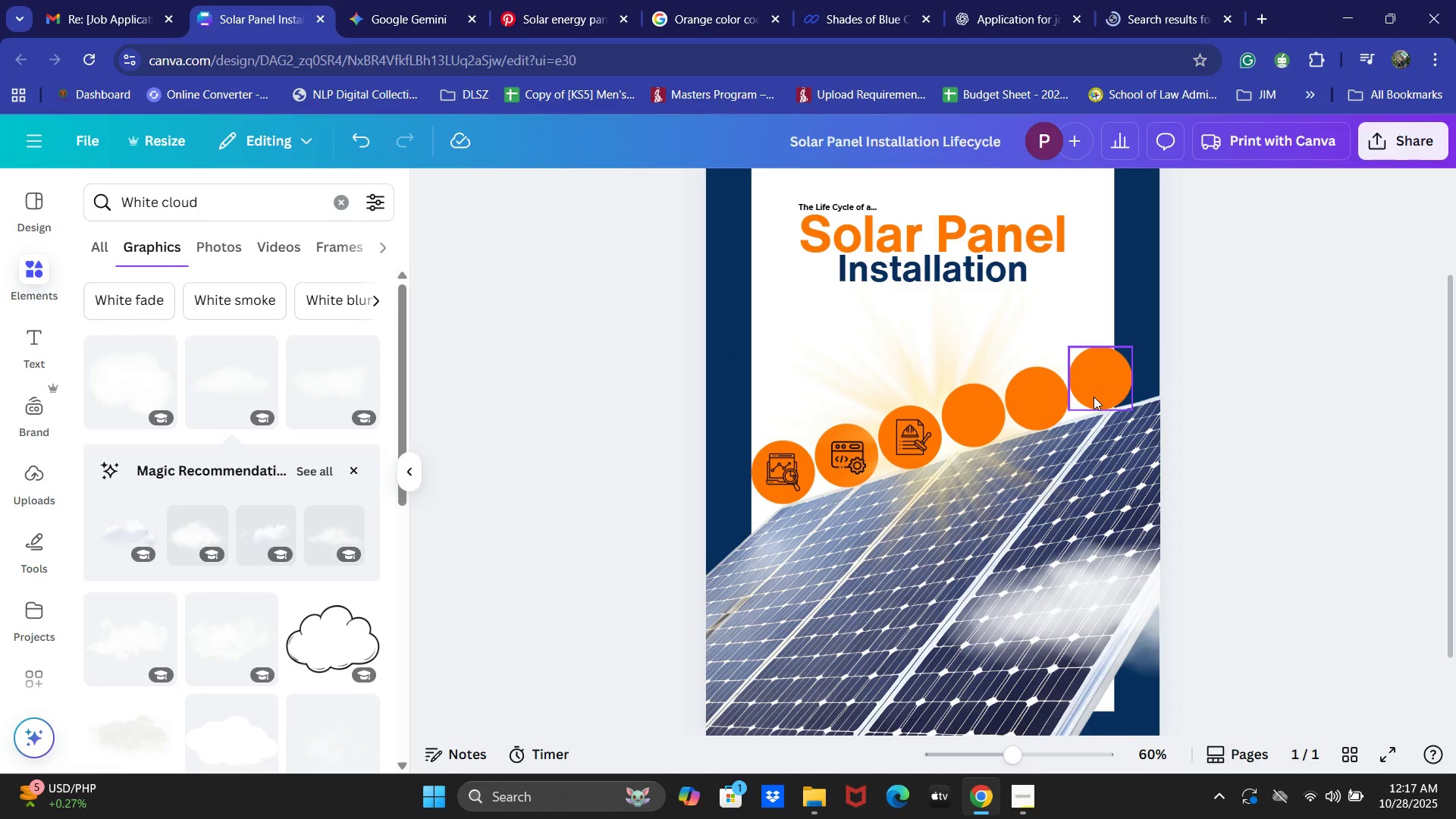 
wait(5.66)
 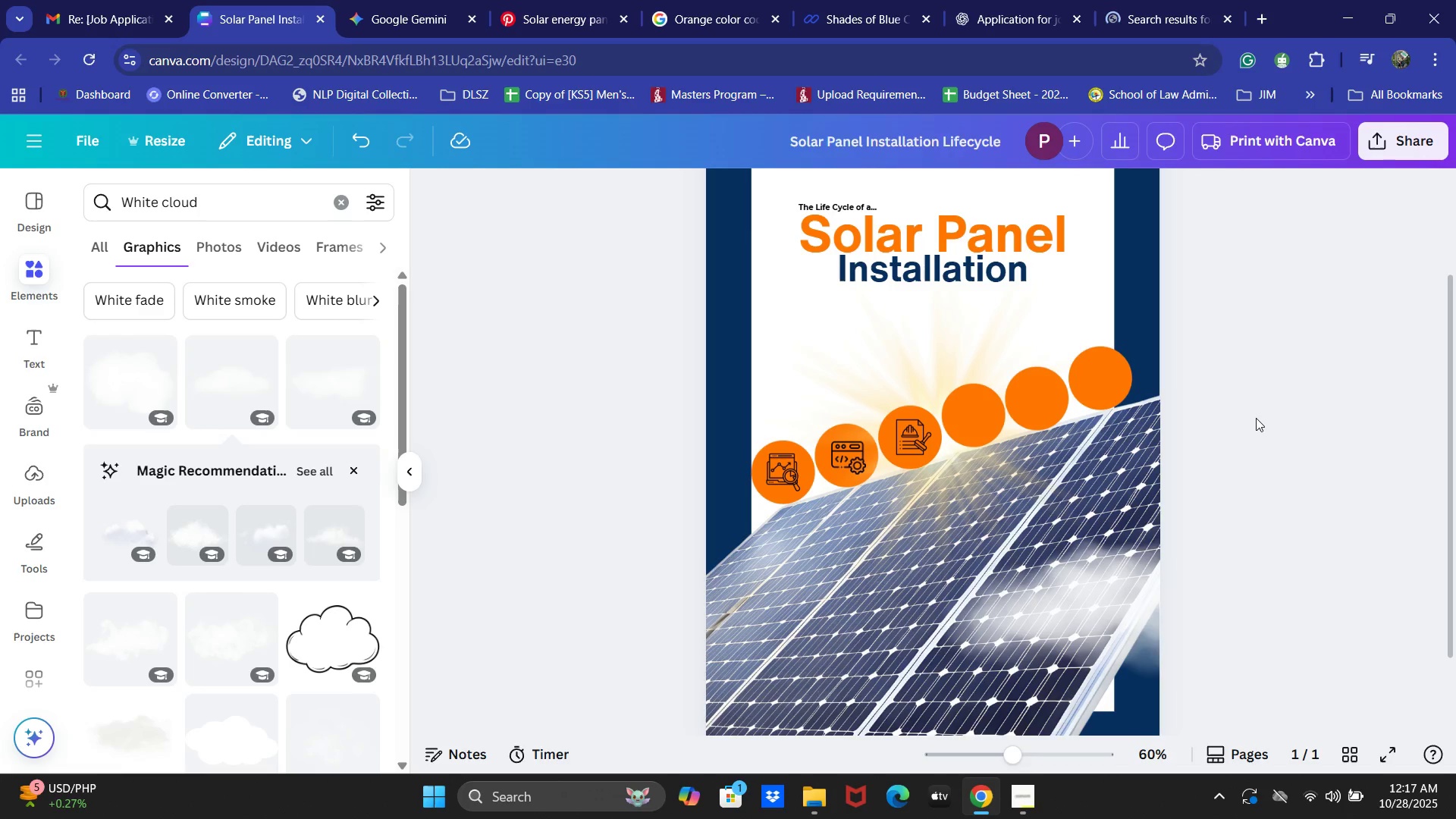 
left_click([1098, 0])
 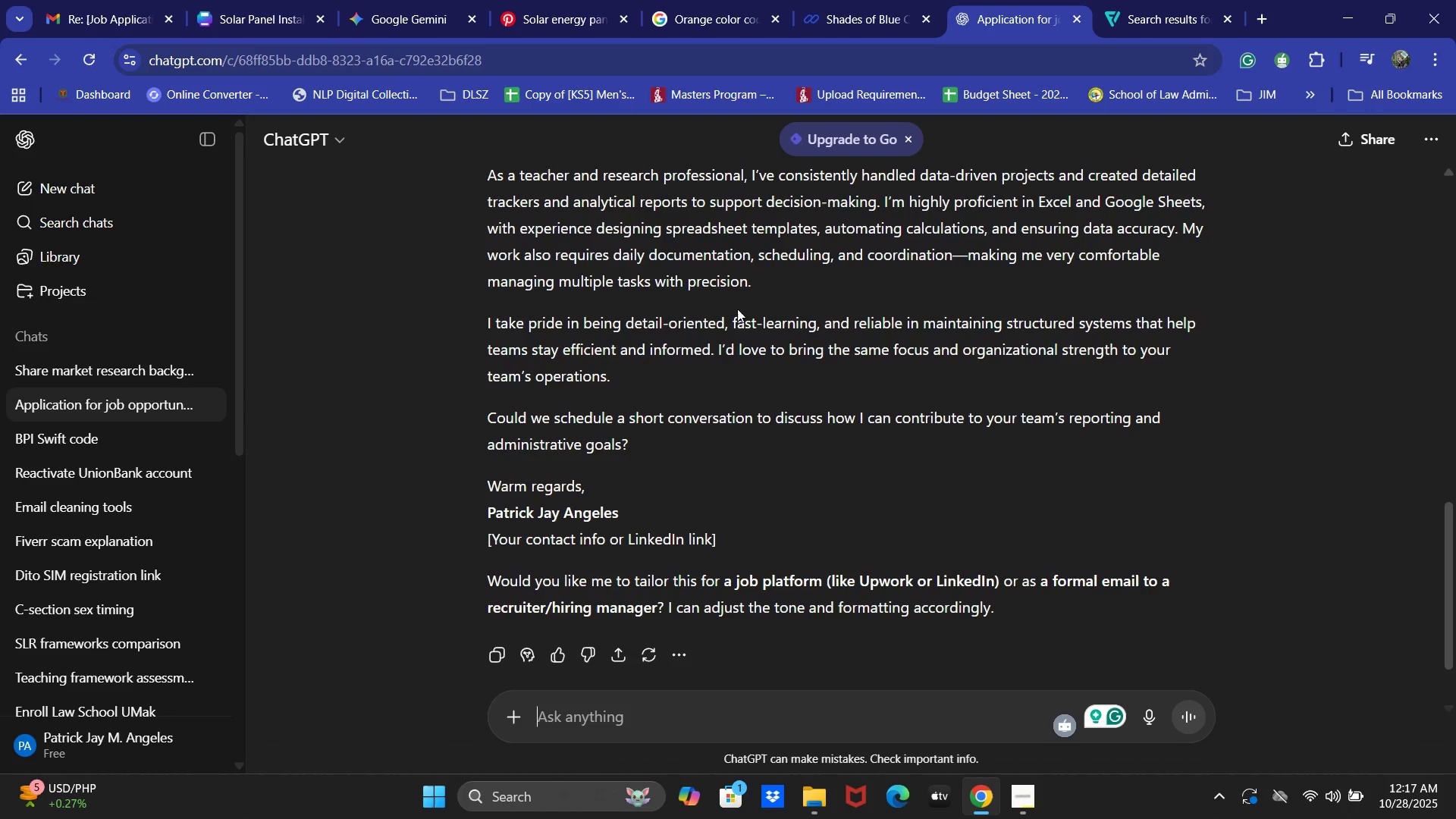 
wait(5.01)
 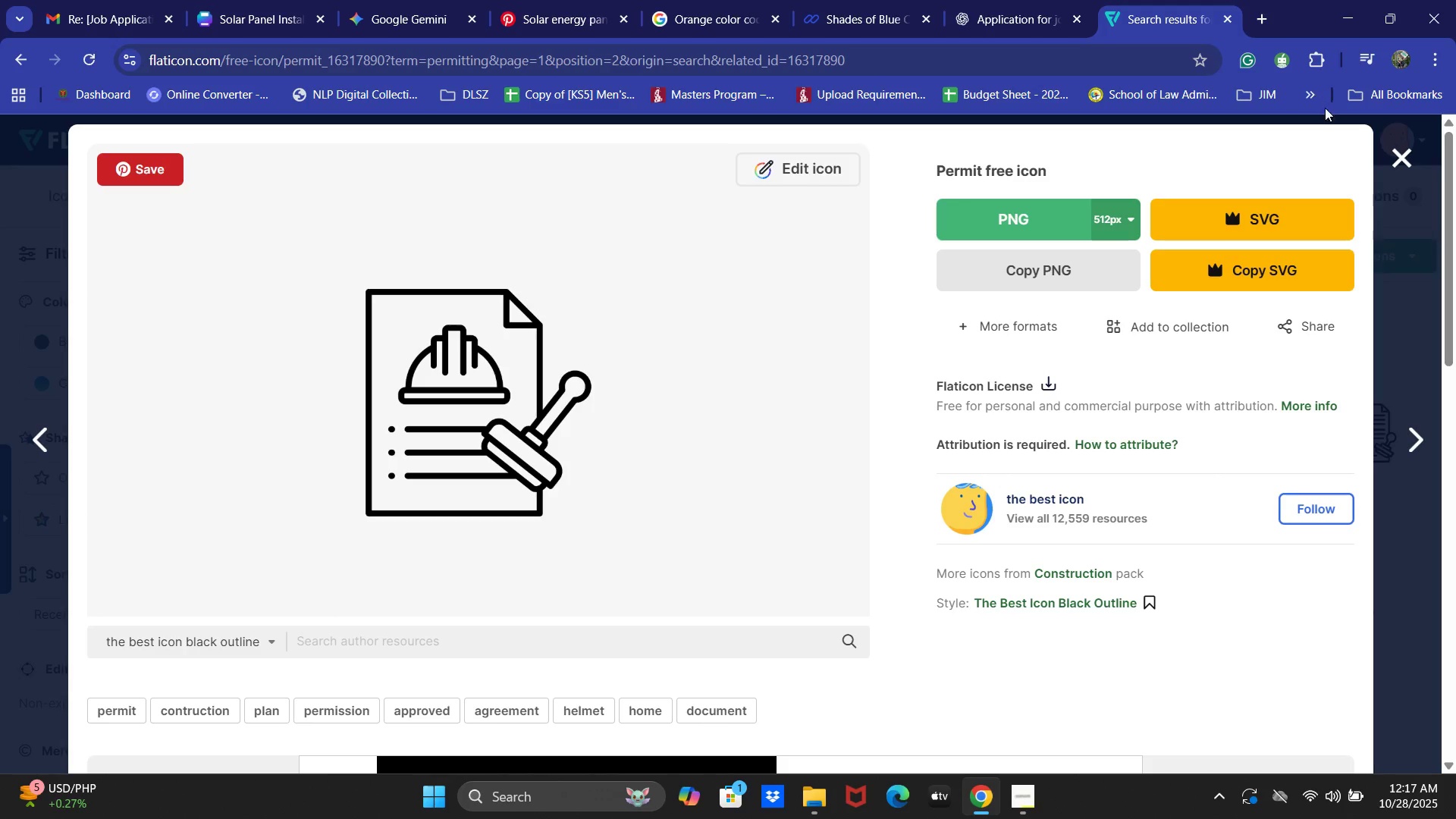 
left_click([1075, 21])
 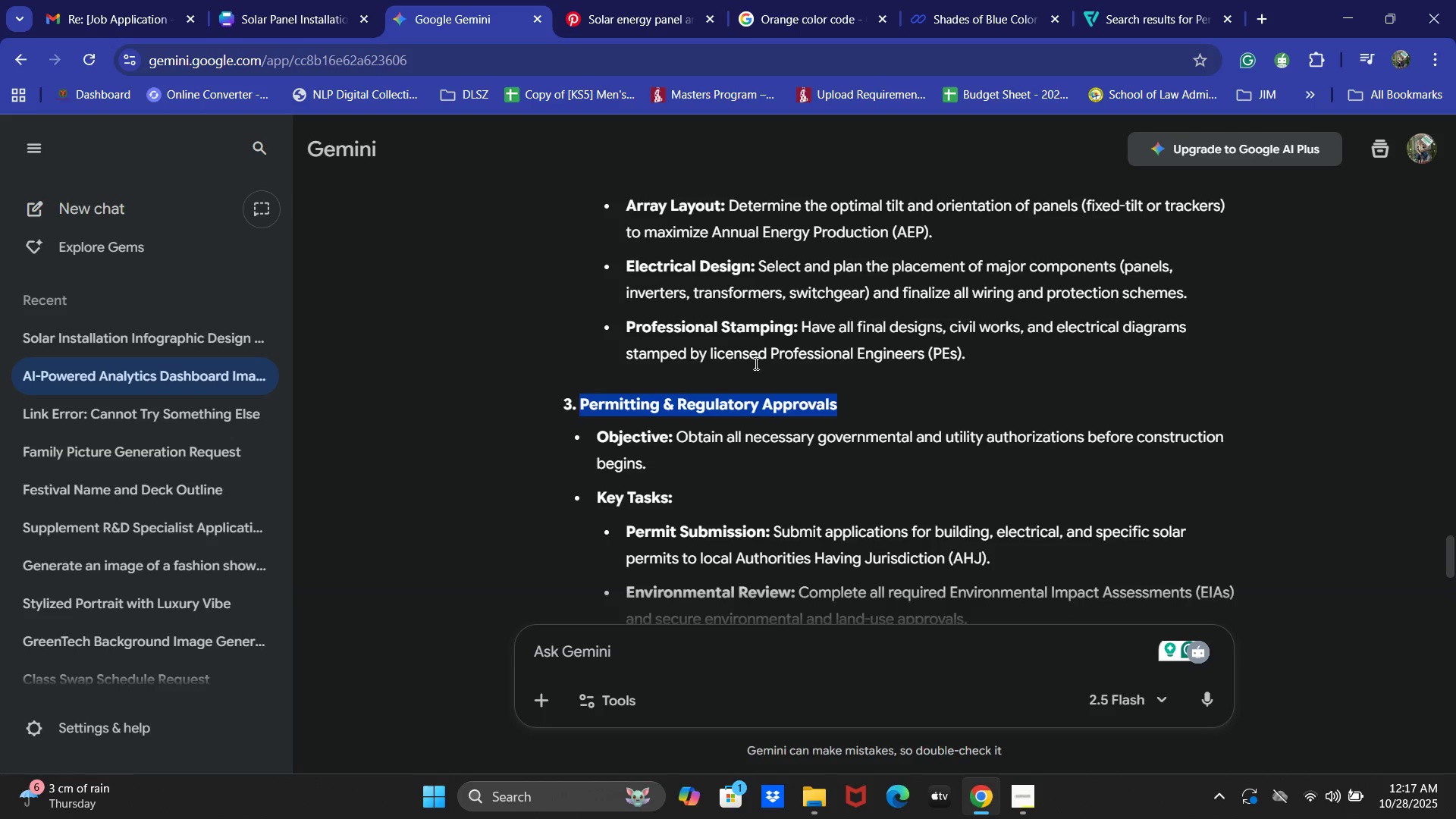 
scroll: coordinate [783, 418], scroll_direction: down, amount: 4.0
 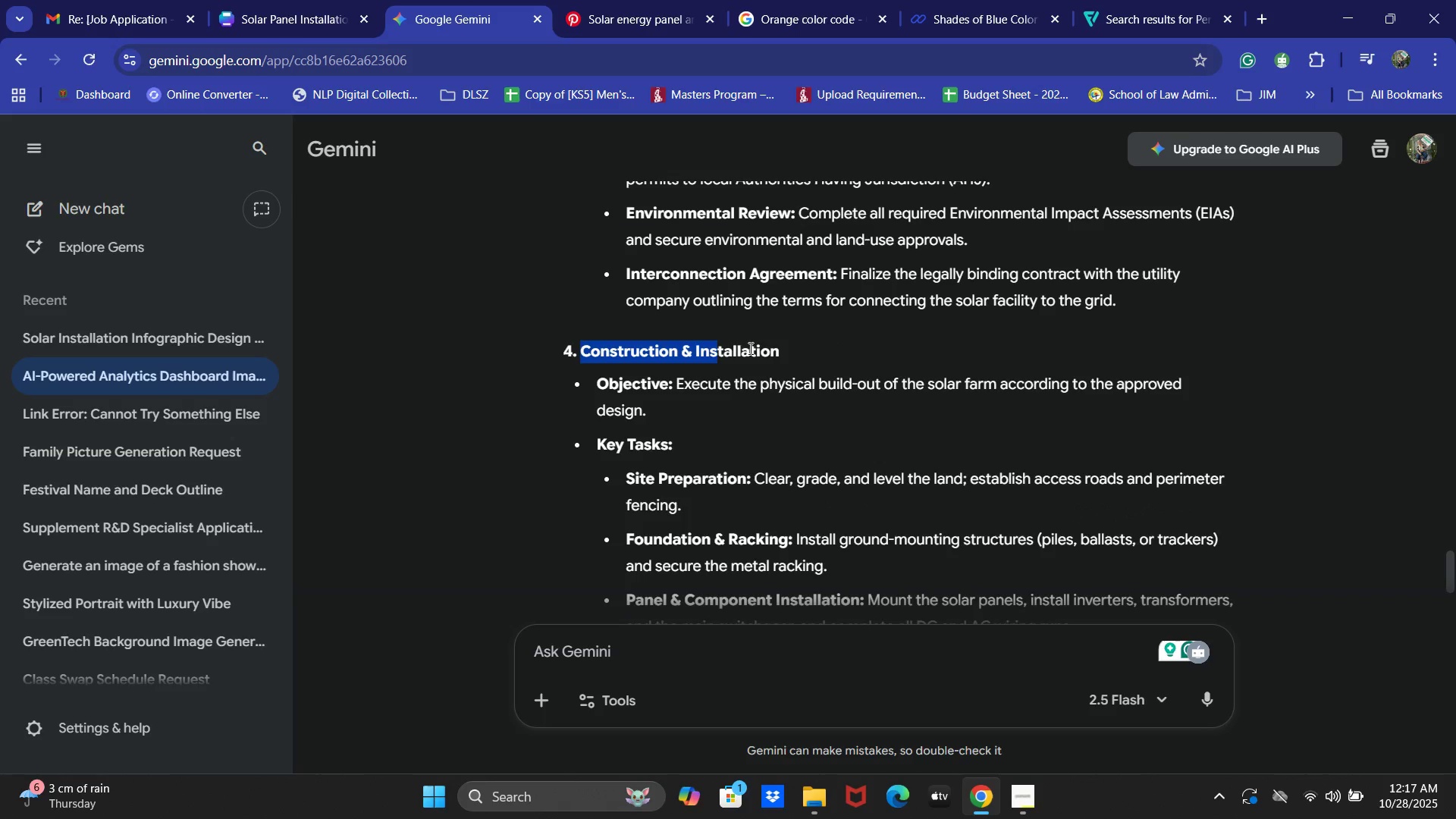 
key(Control+C)
 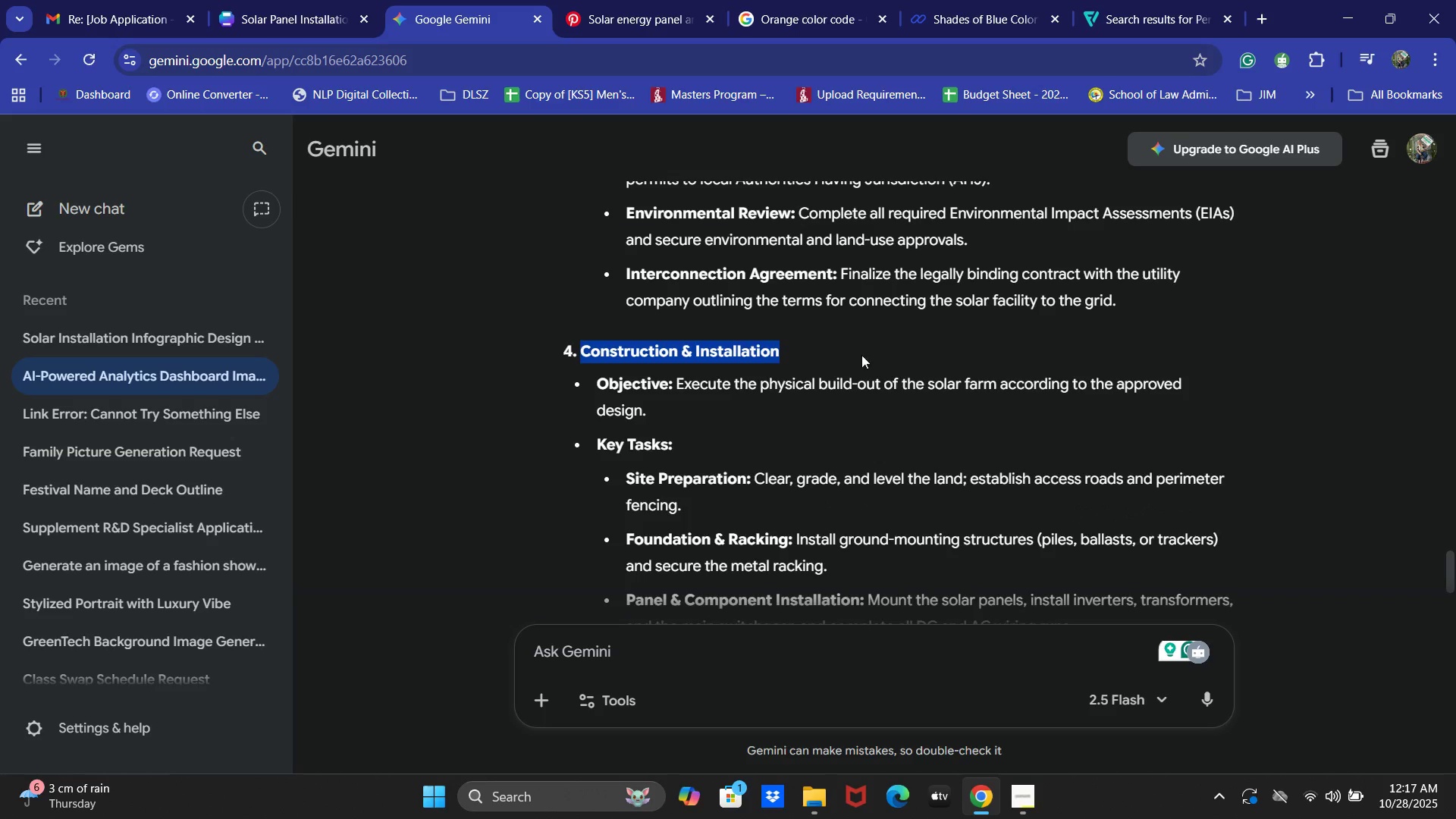 
key(Control+C)
 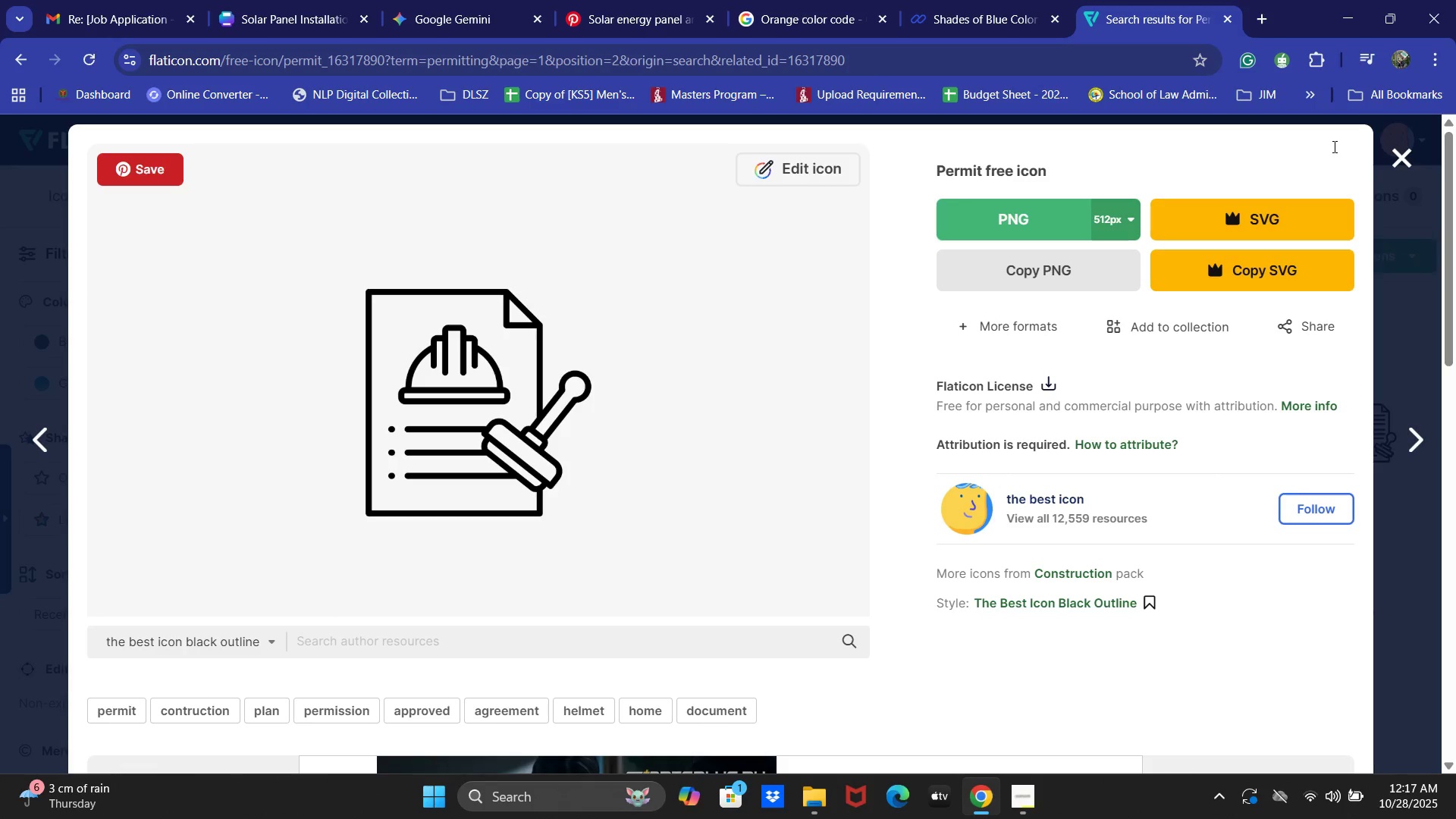 
left_click([1412, 162])
 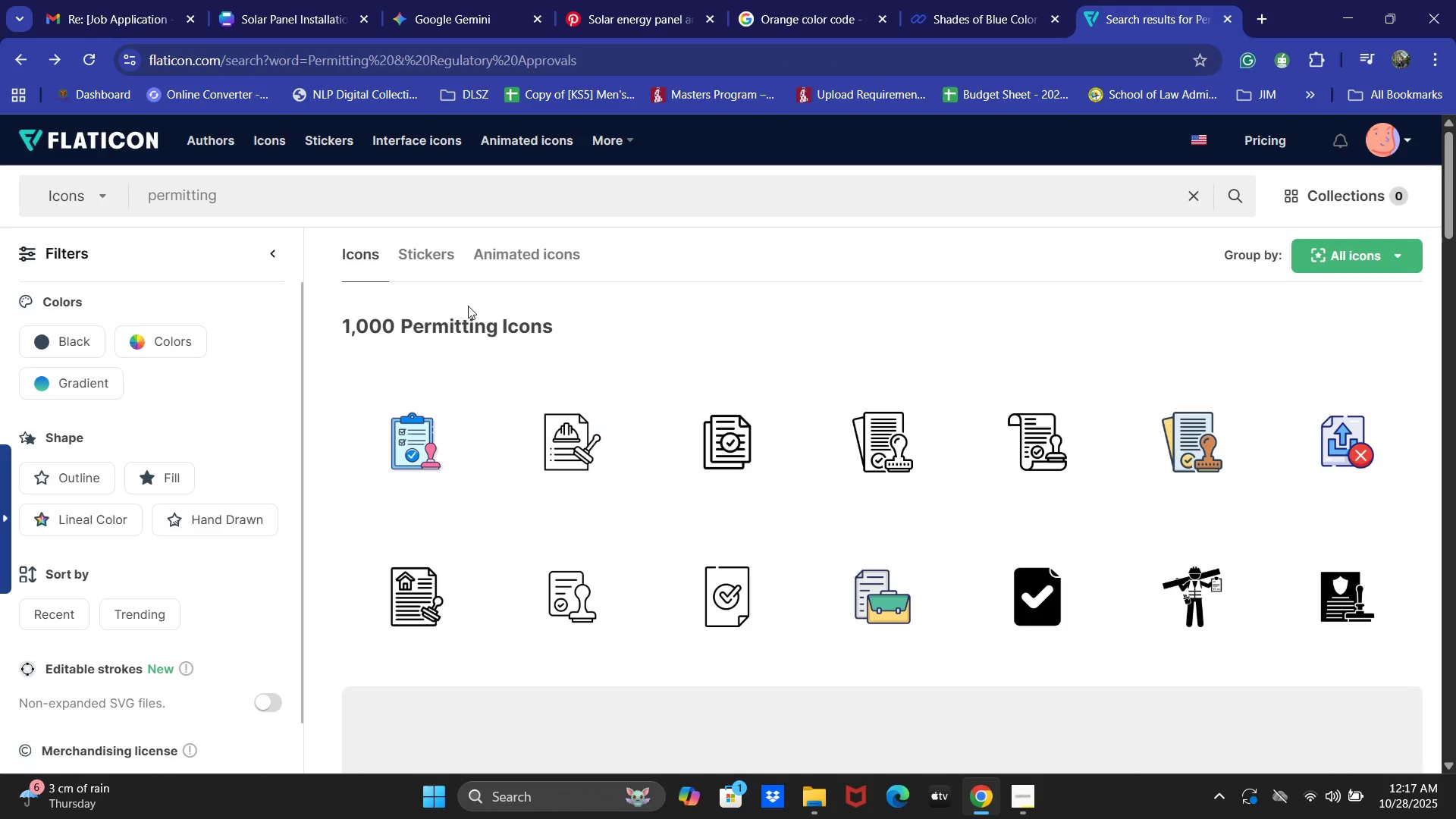 
left_click([397, 196])
 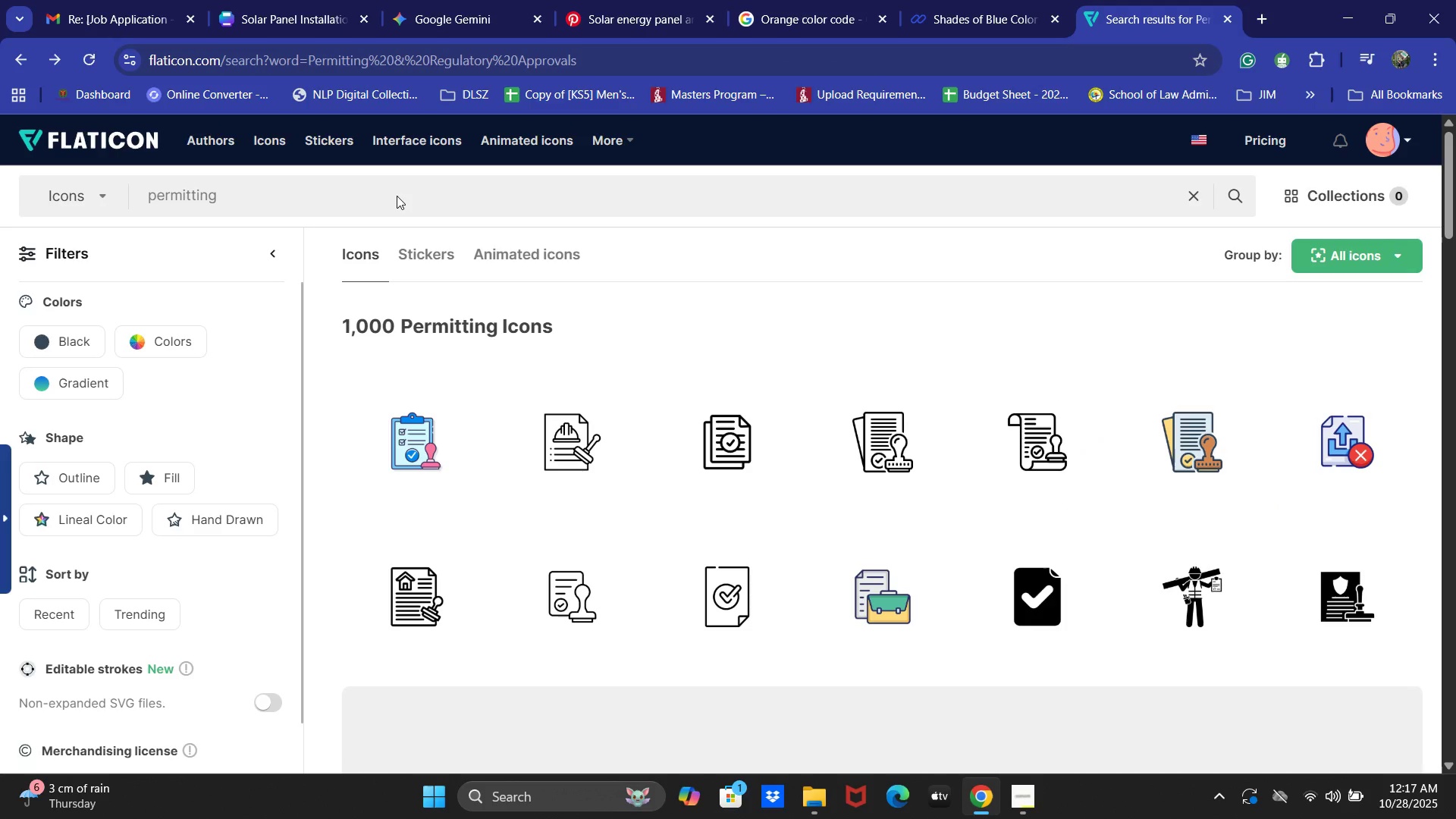 
key(Control+A)
 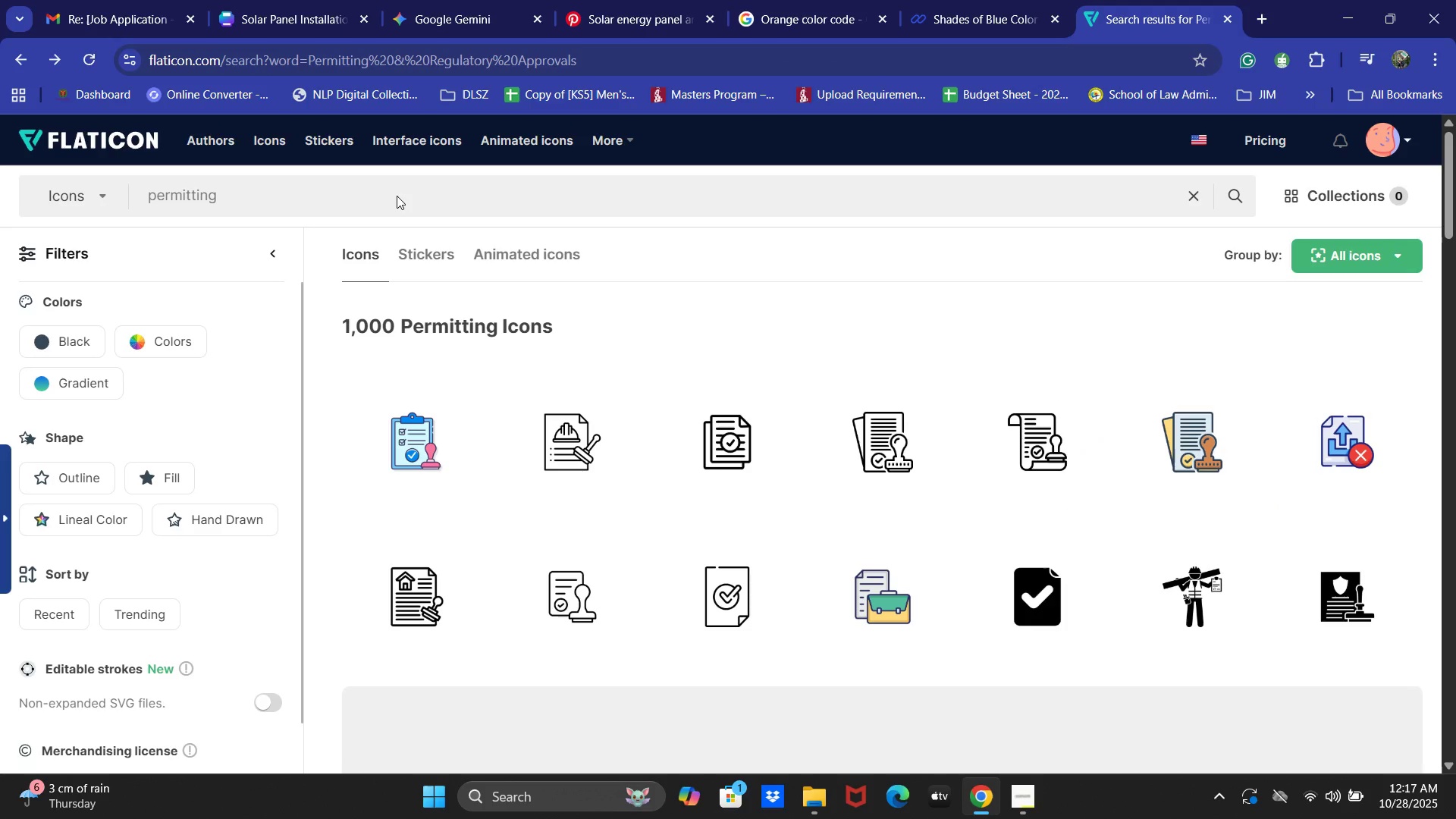 
key(Control+ControlLeft)
 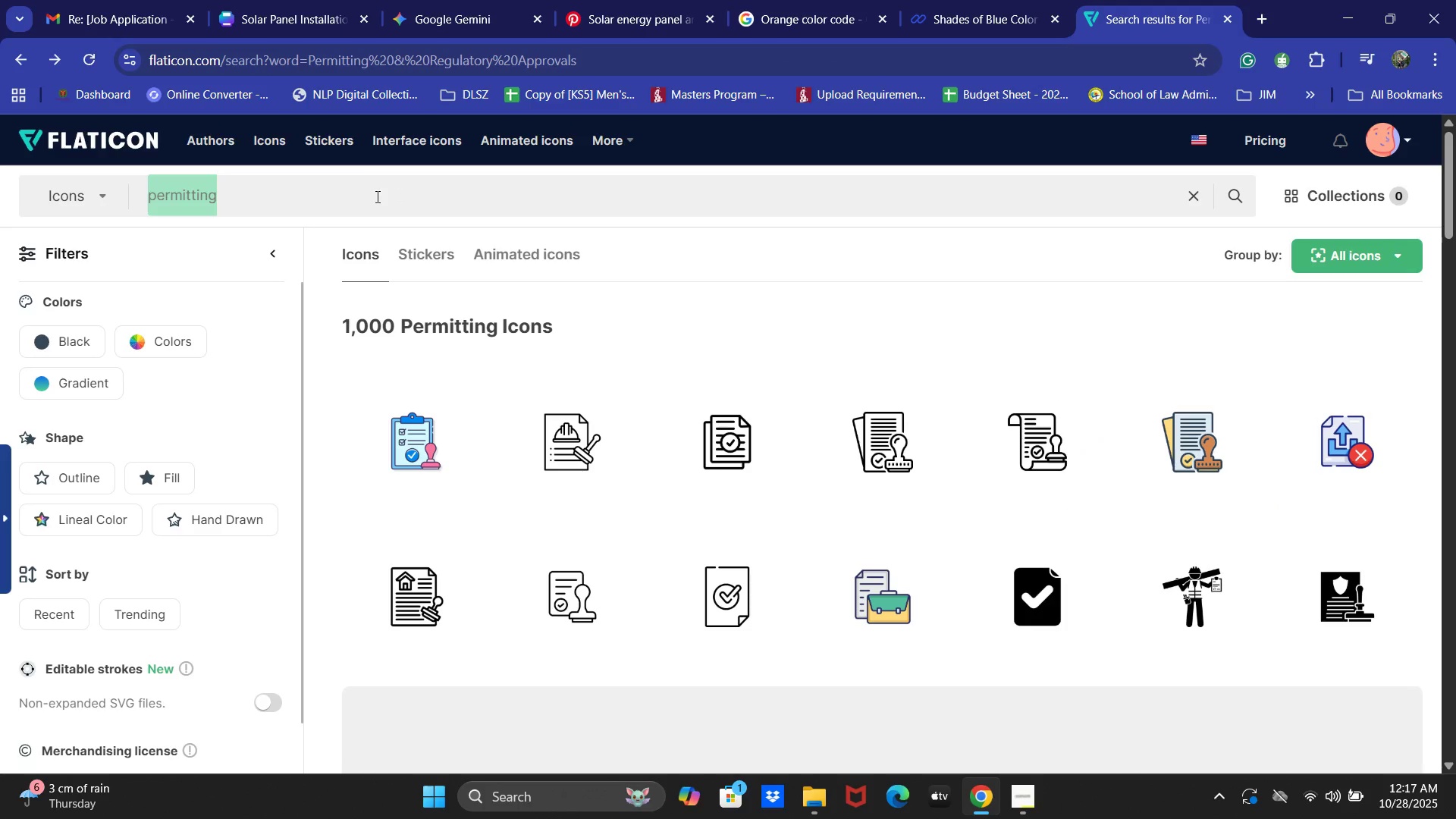 
key(Control+V)
 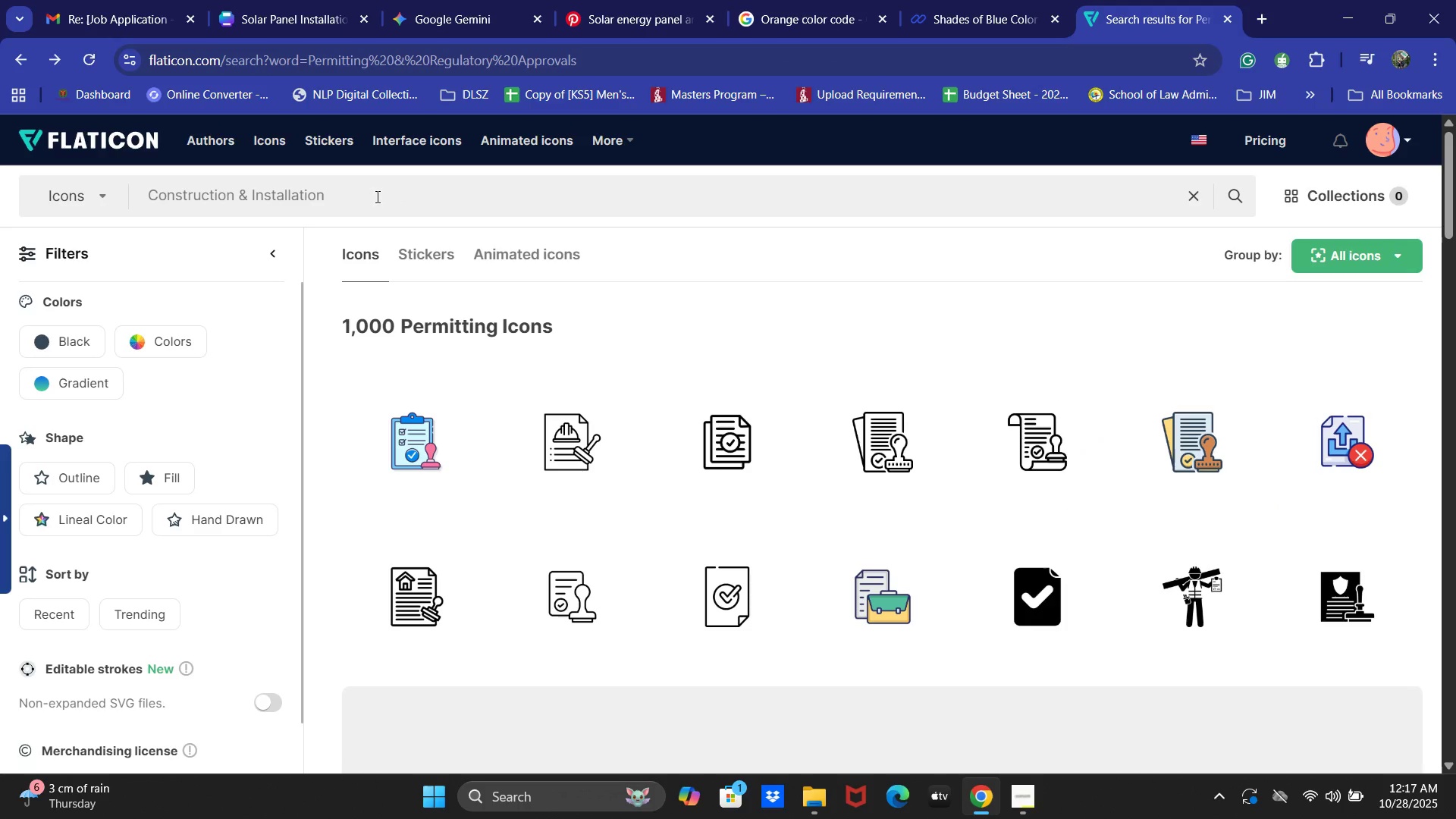 
key(NumpadEnter)
 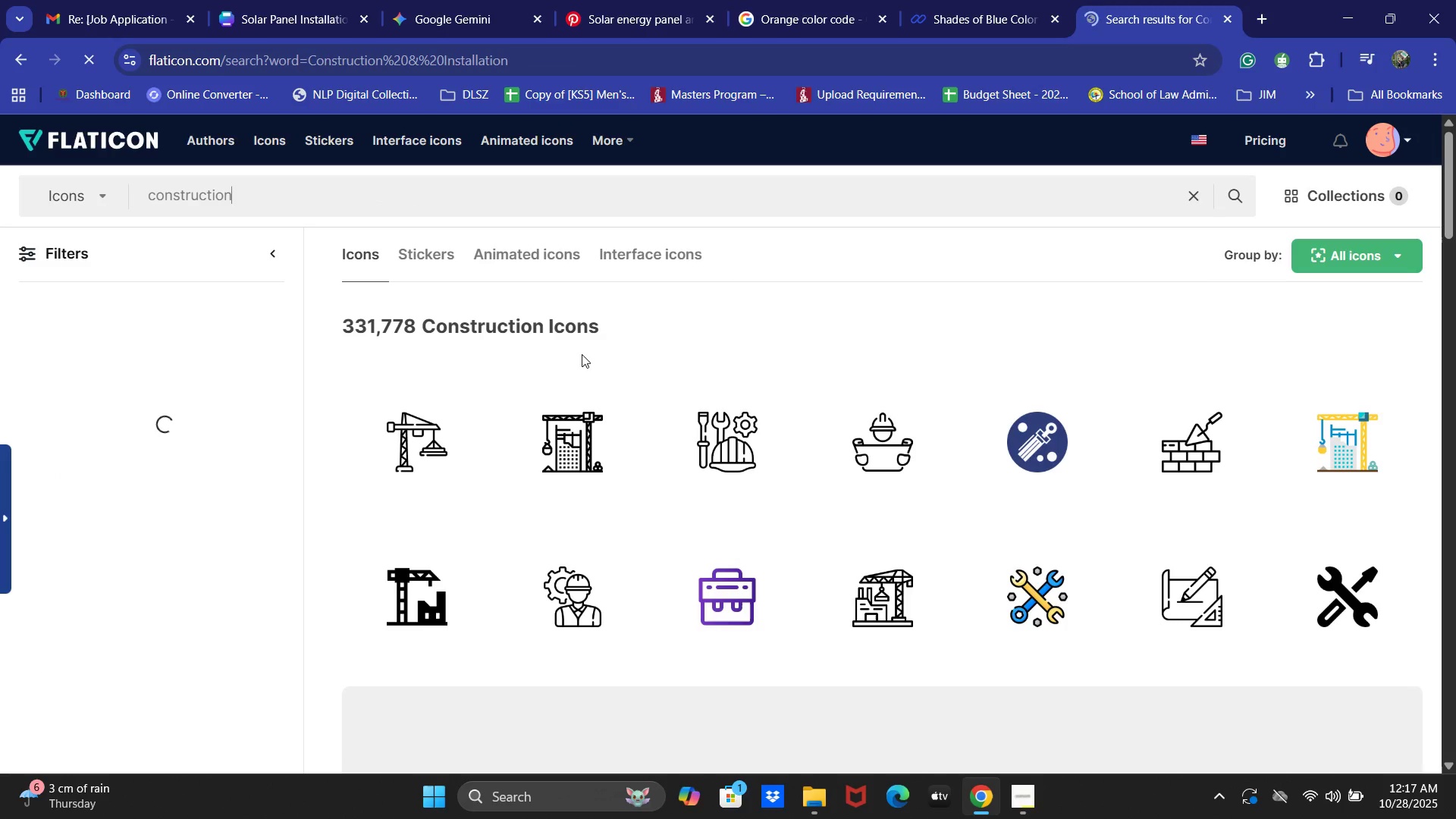 
left_click([303, 0])
 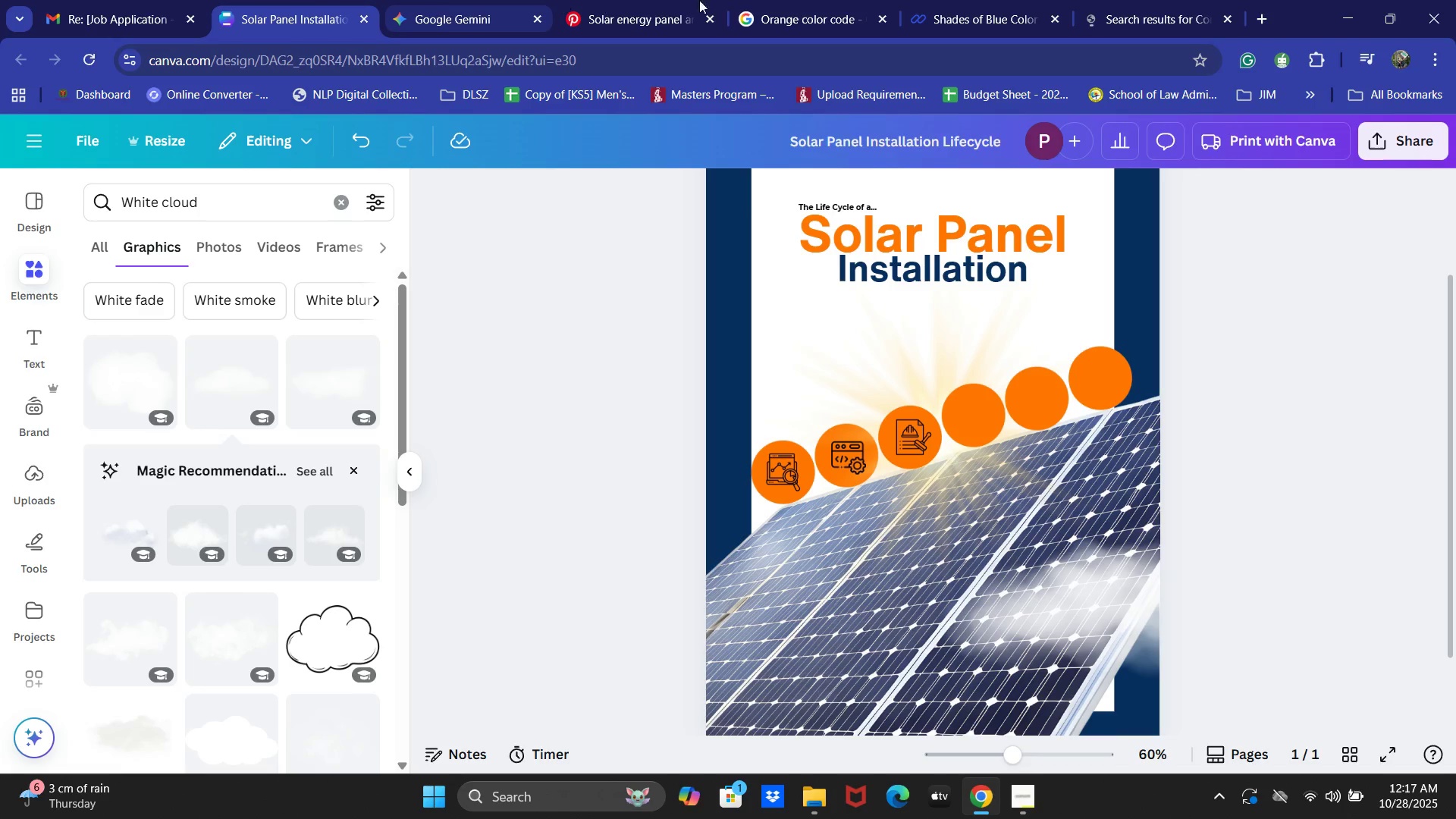 
left_click([466, 0])
 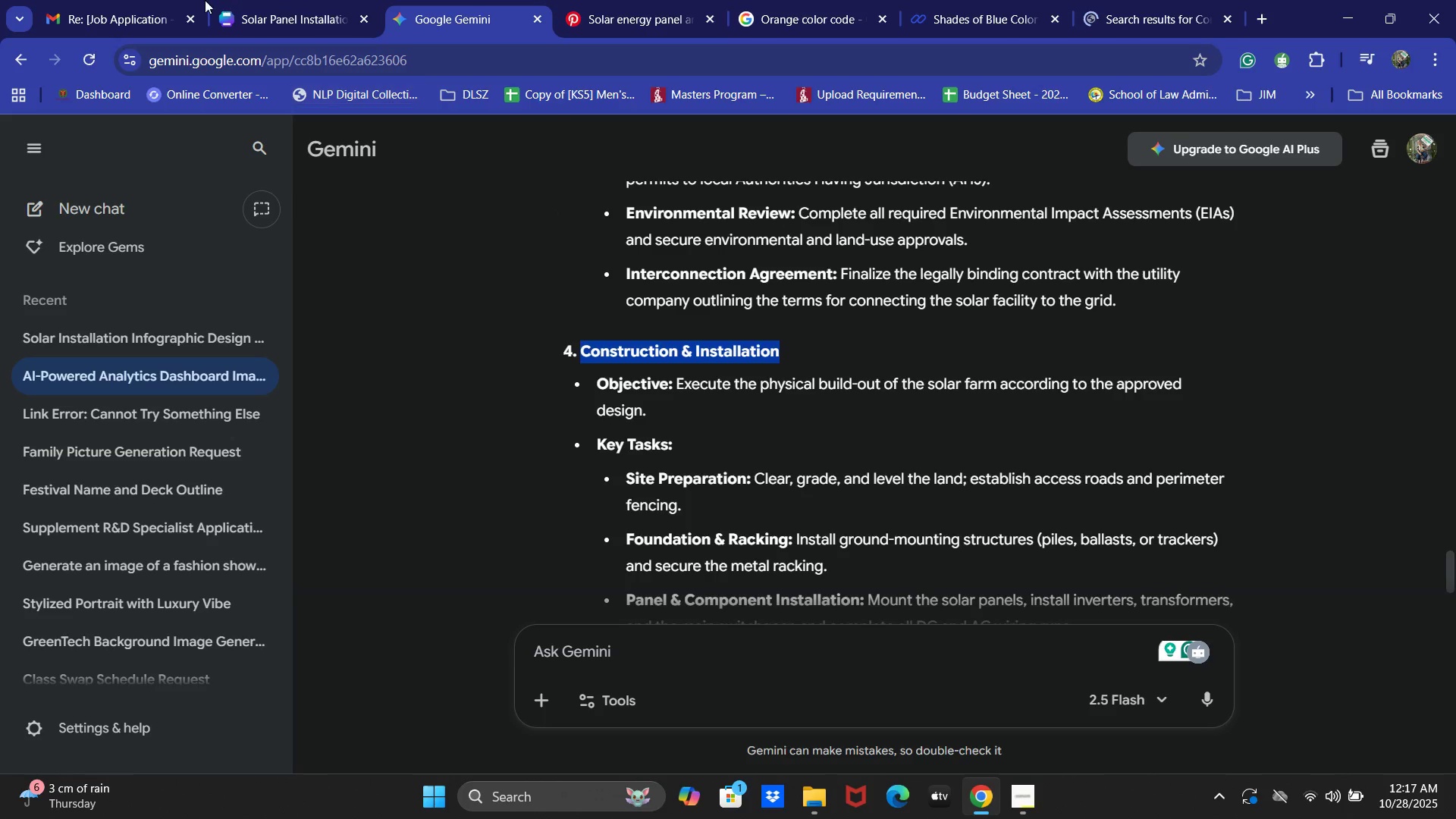 
left_click([1128, 0])
 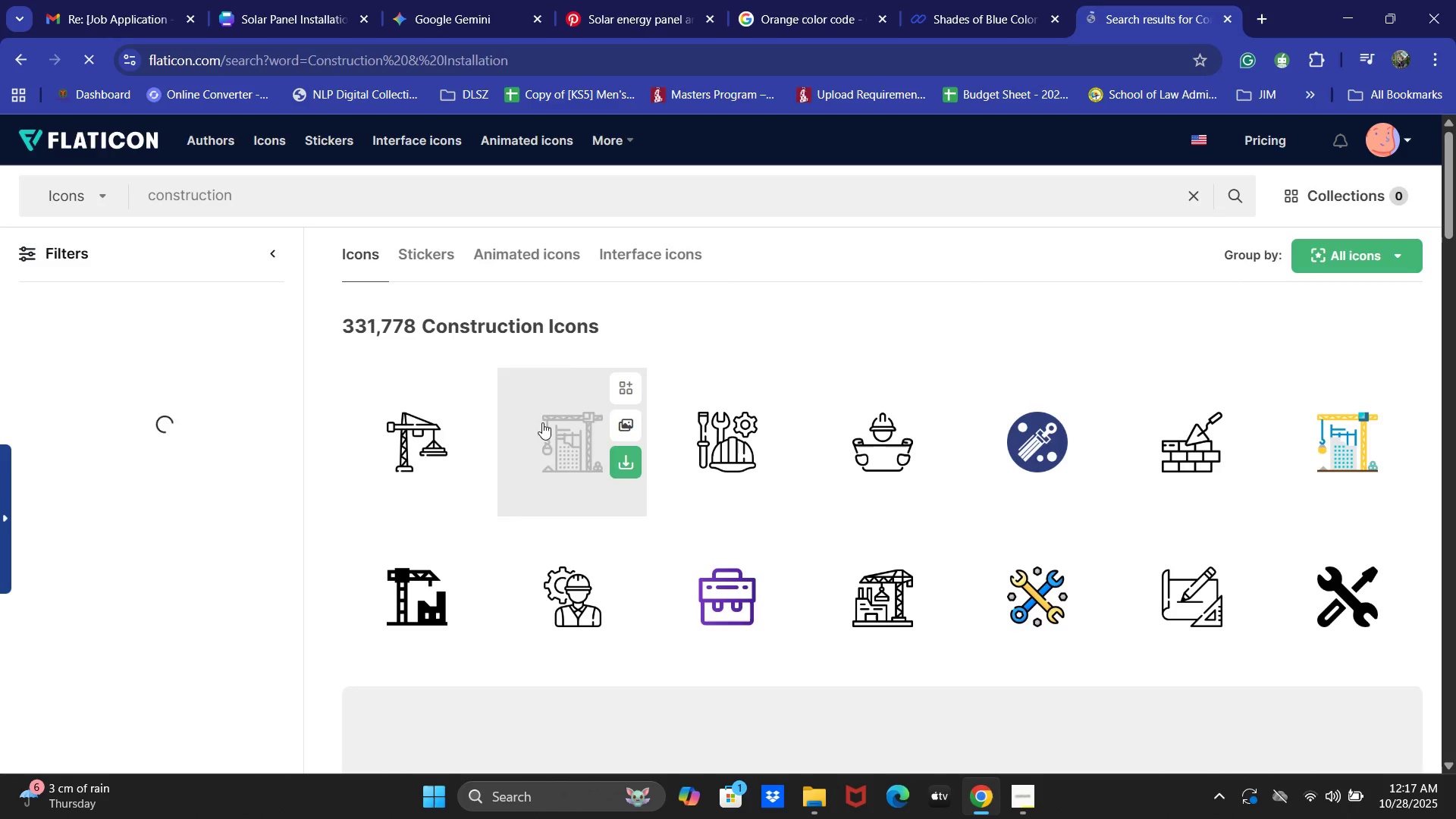 
scroll: coordinate [792, 454], scroll_direction: down, amount: 1.0
 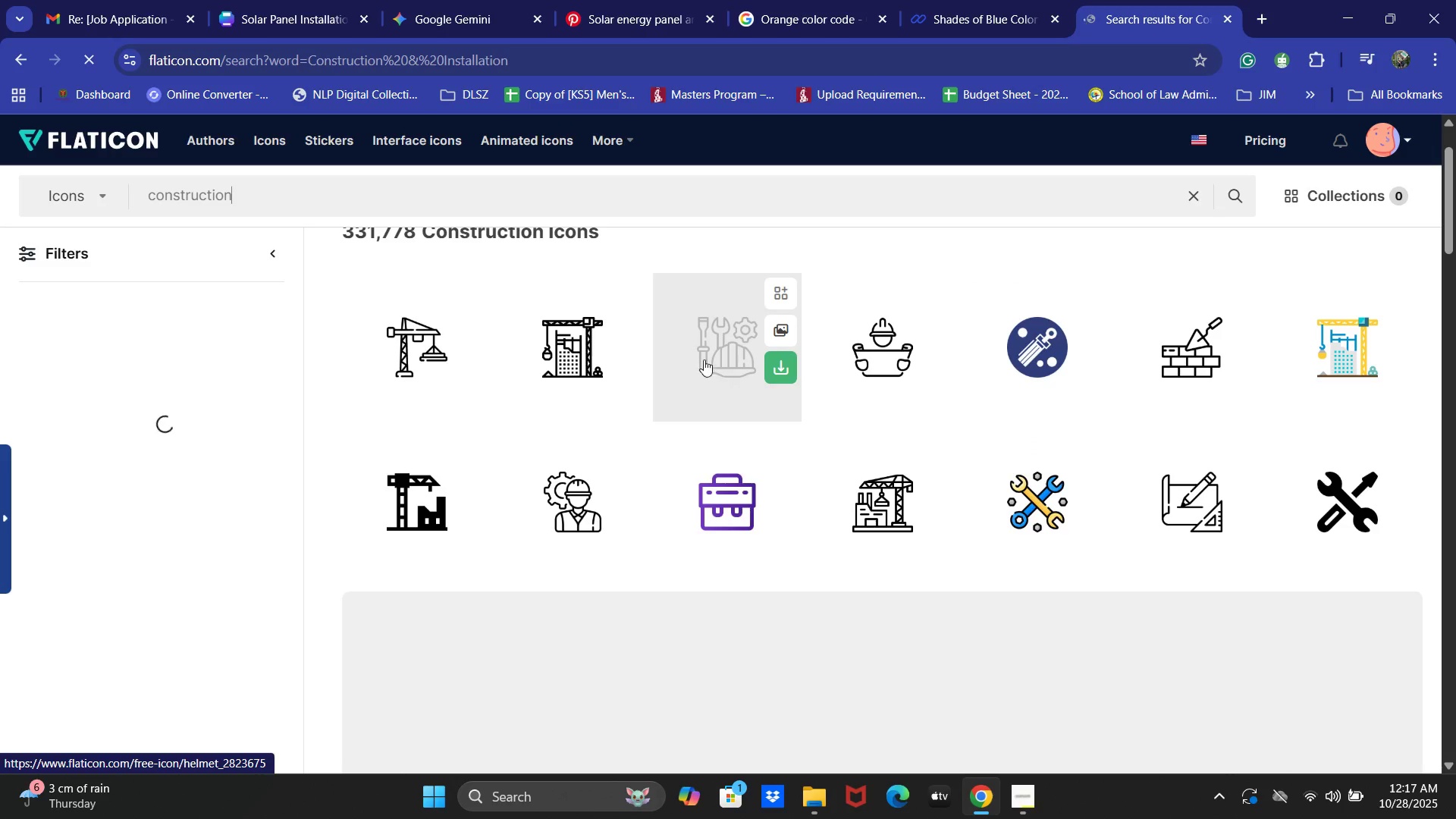 
left_click([701, 356])
 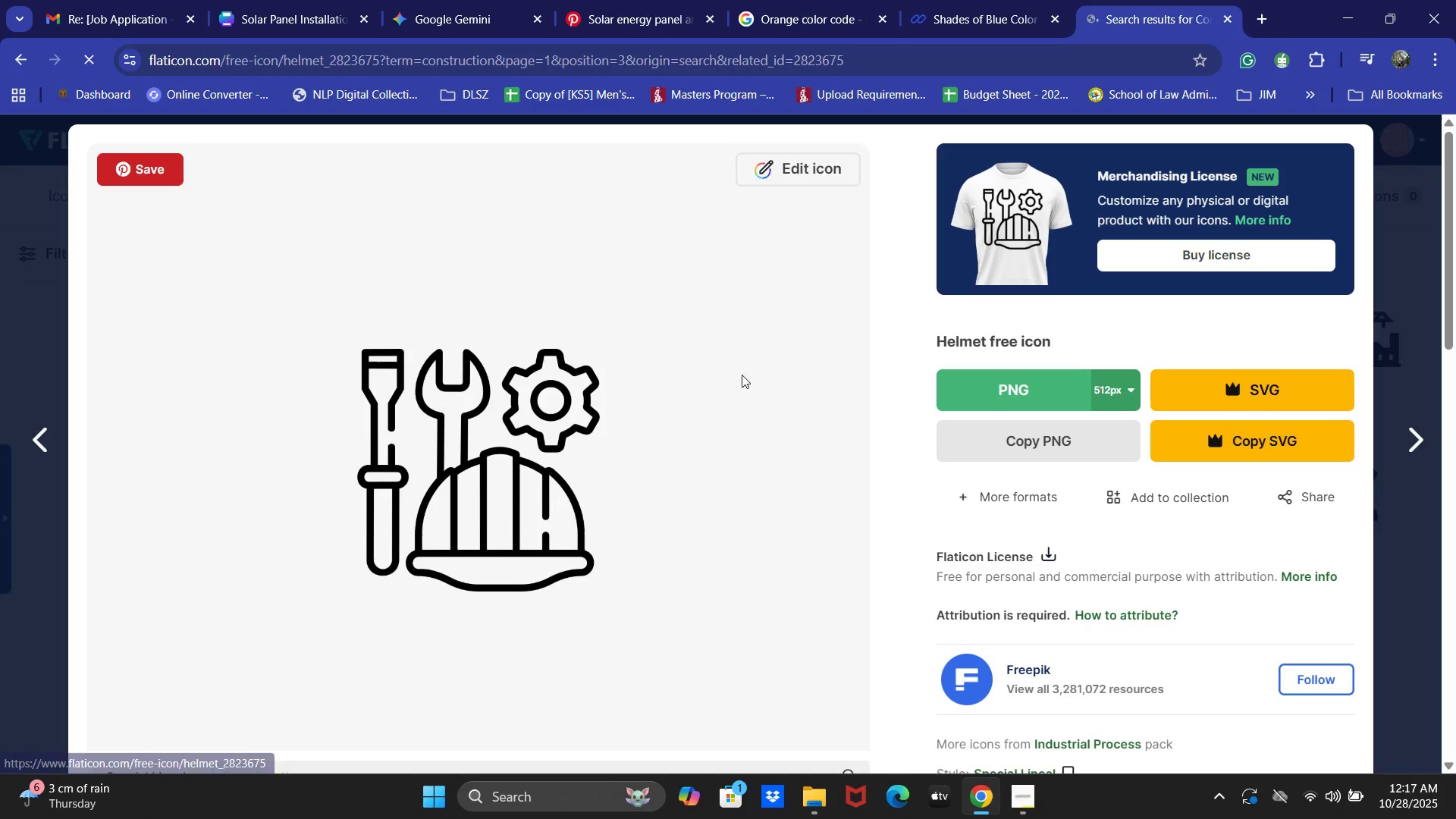 
right_click([517, 417])
 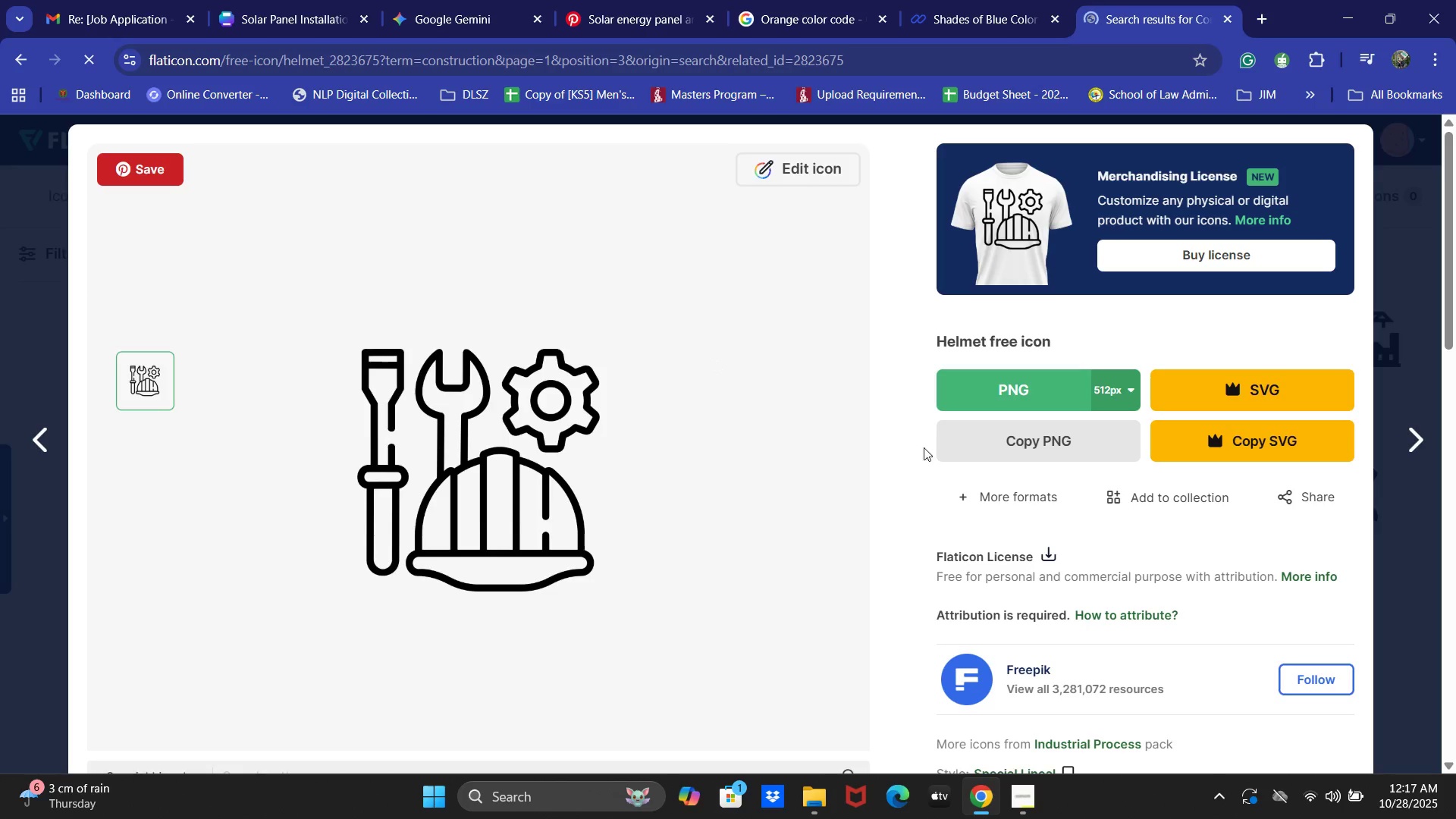 
left_click([987, 438])
 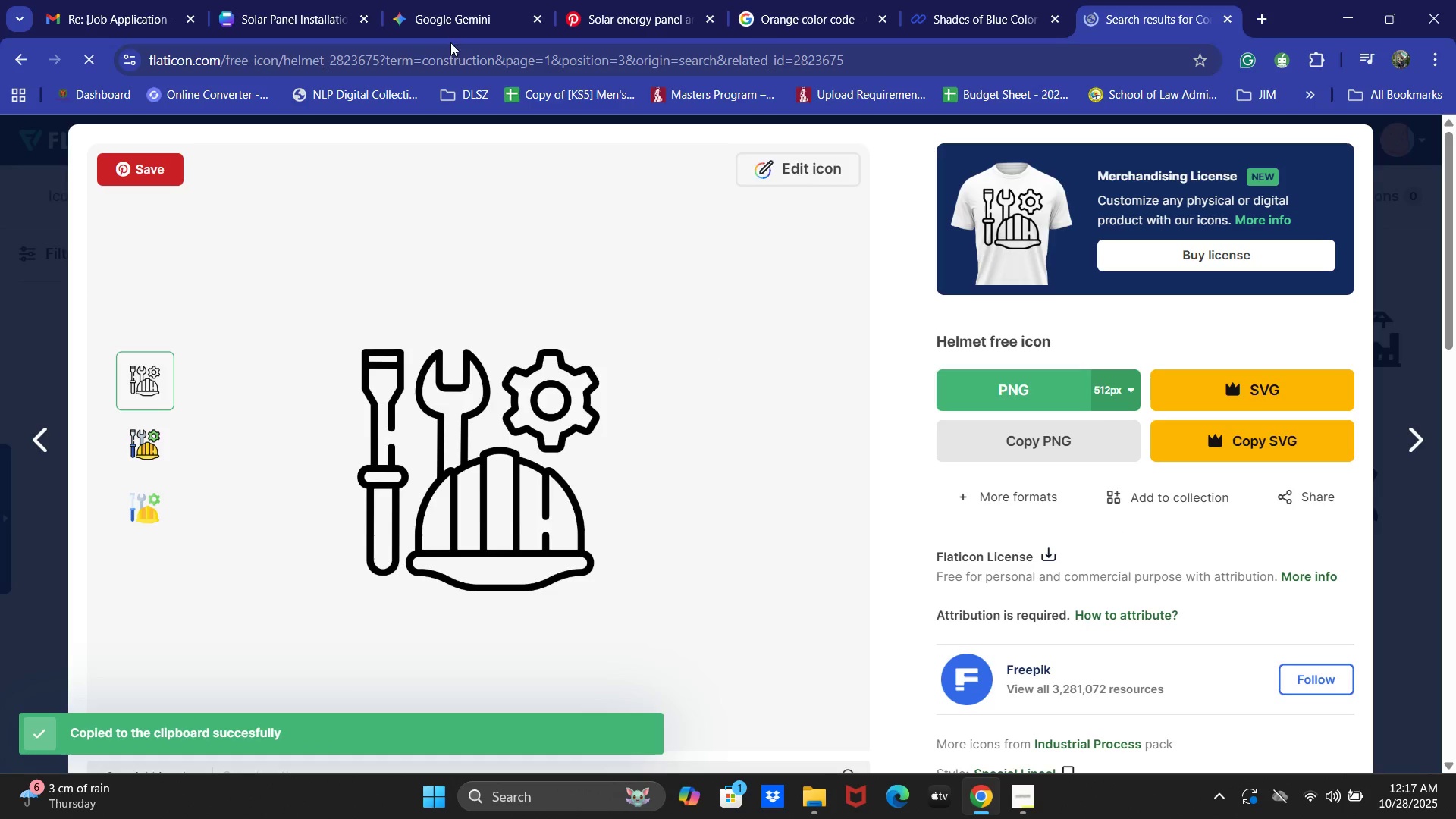 
key(Control+V)
 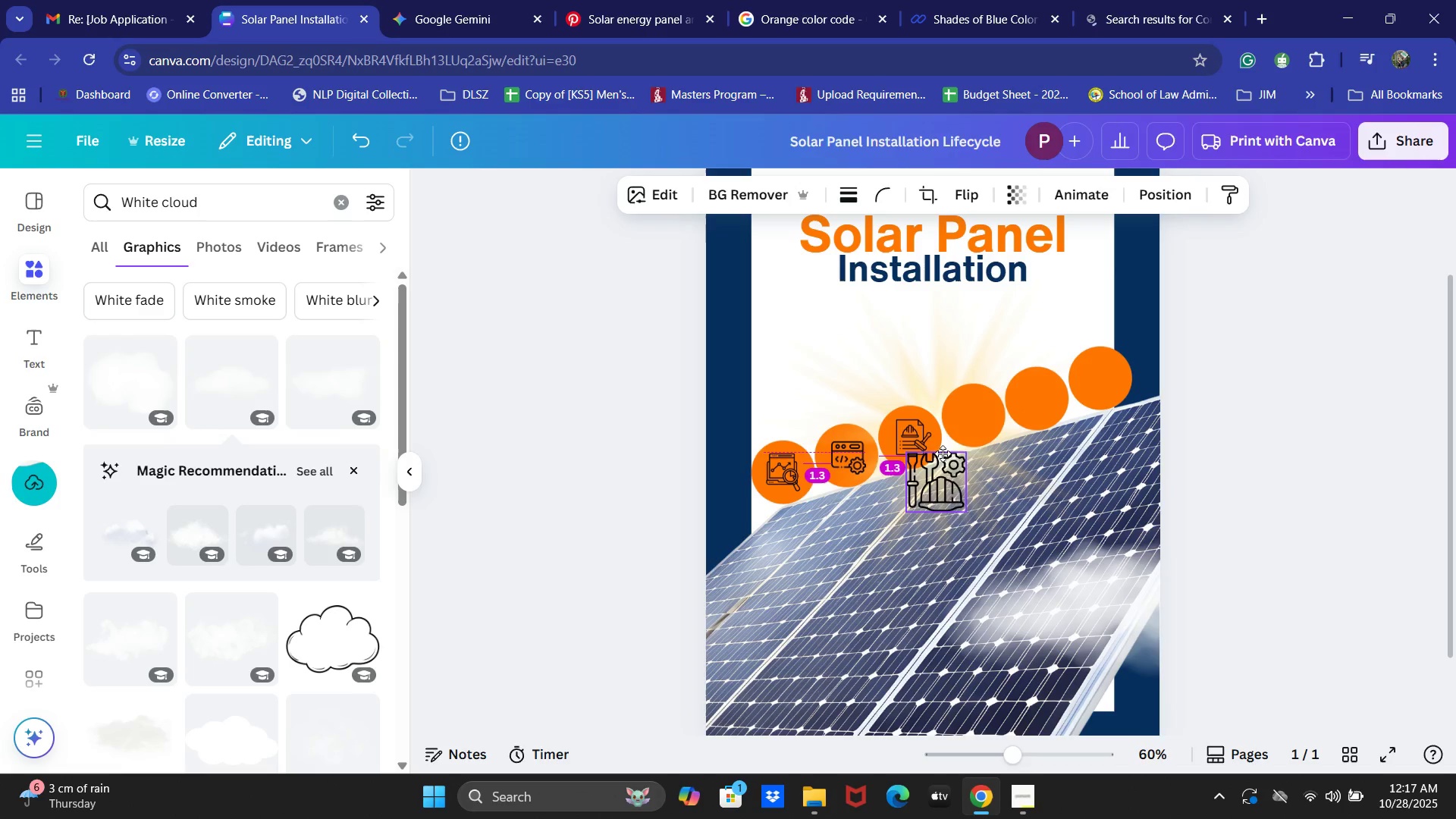 
wait(6.32)
 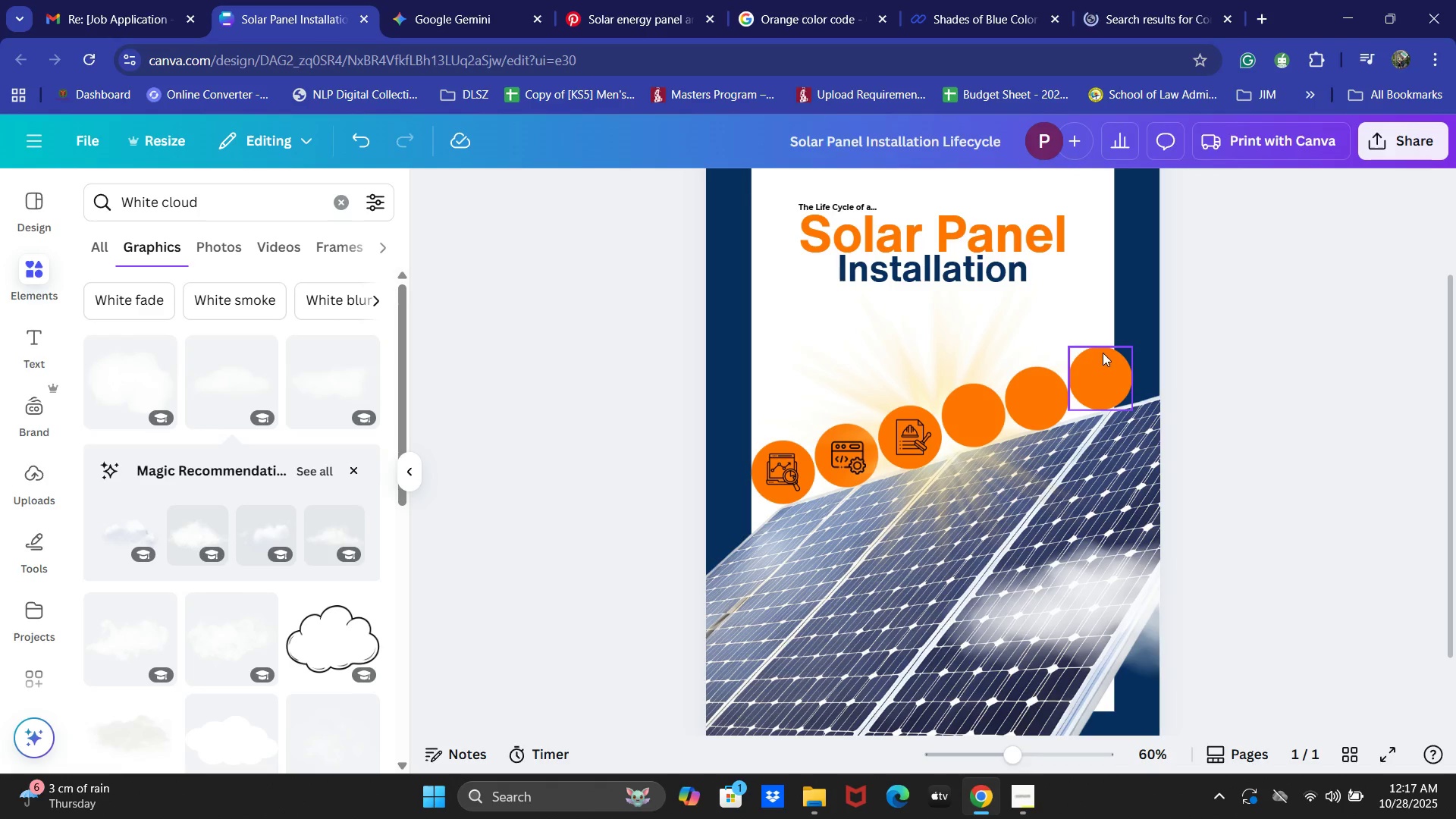 
mouse_move([990, 425])
 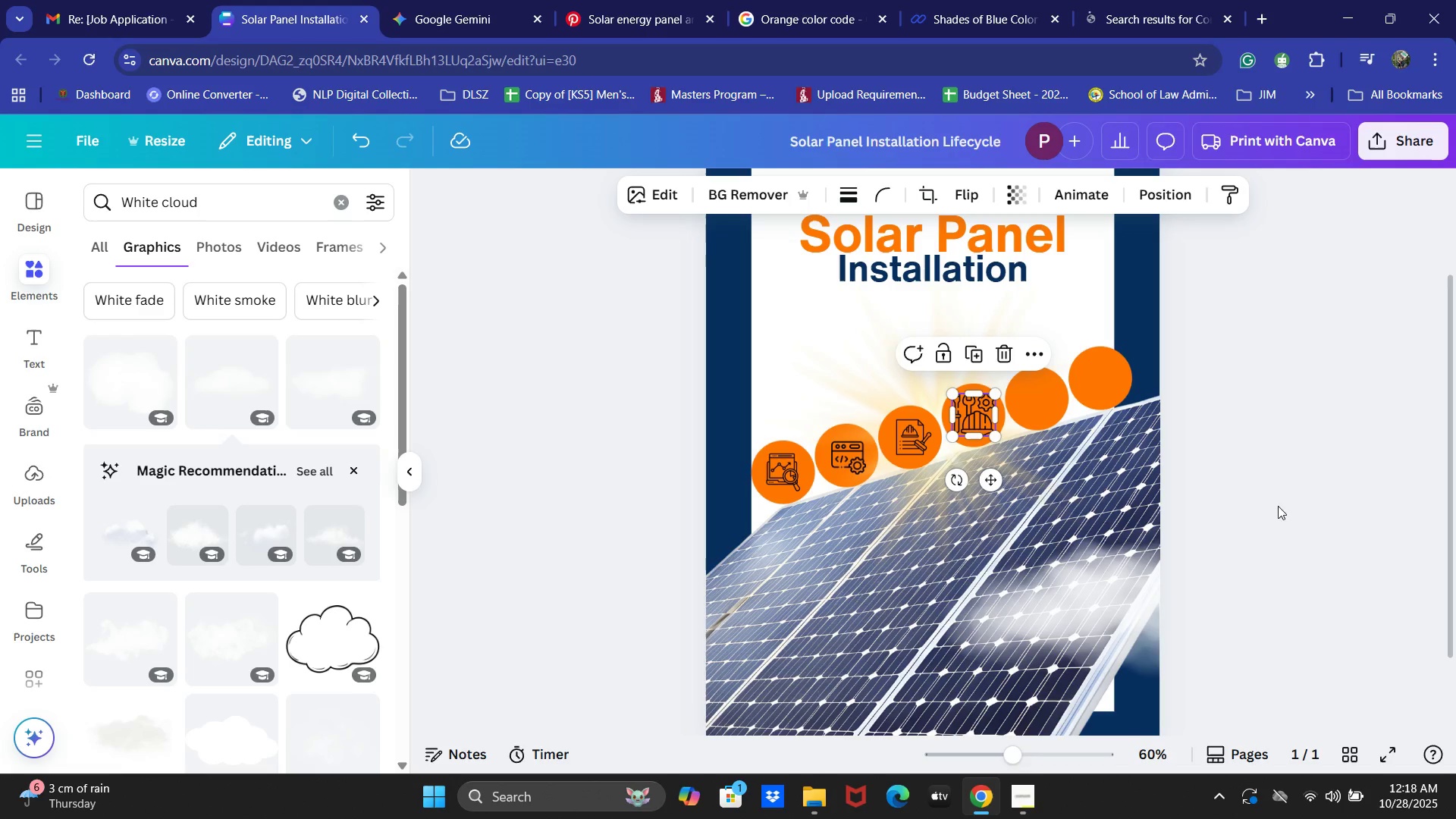 
left_click([1392, 432])
 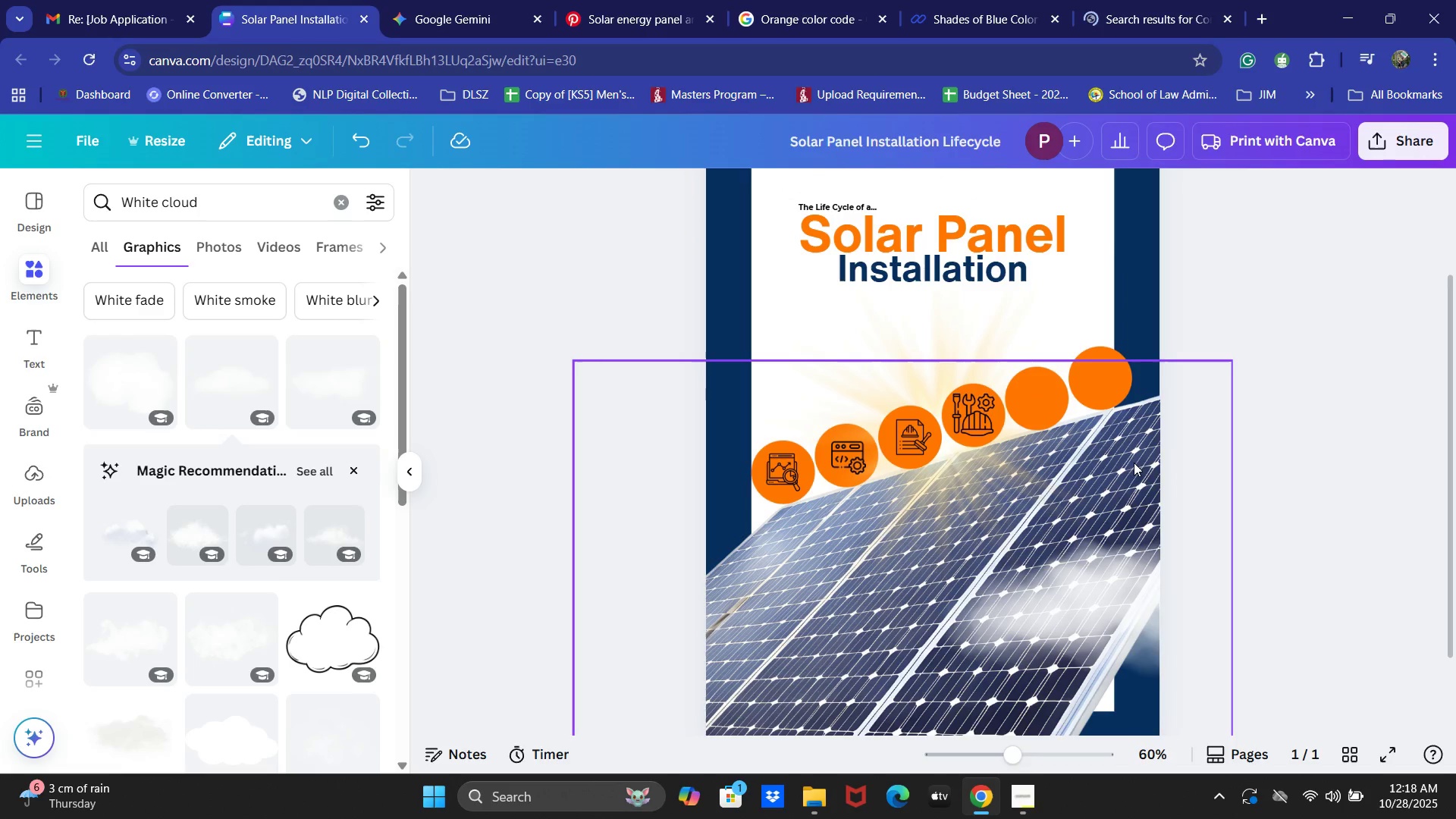 
wait(8.32)
 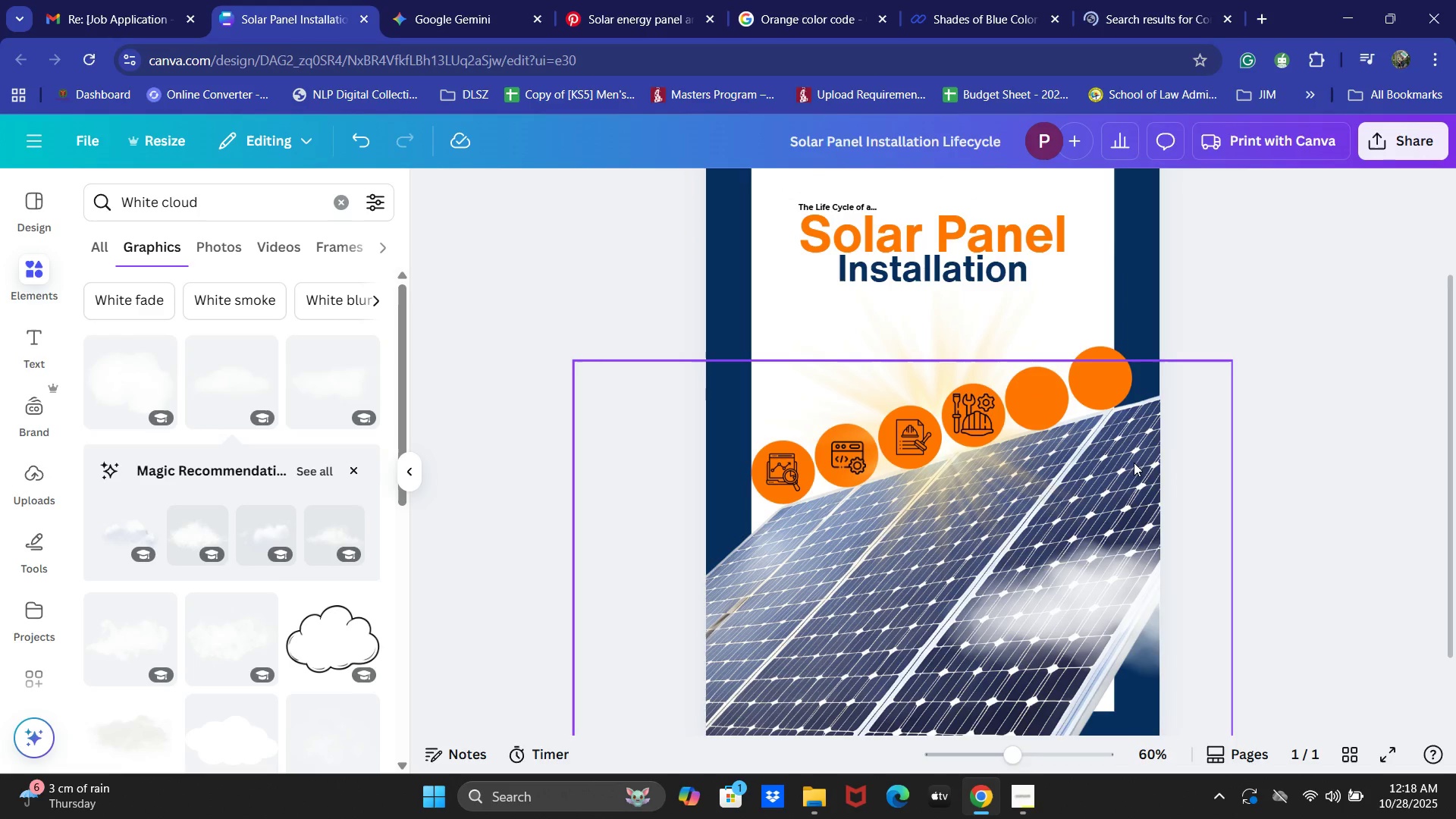 
left_click([443, 1])
 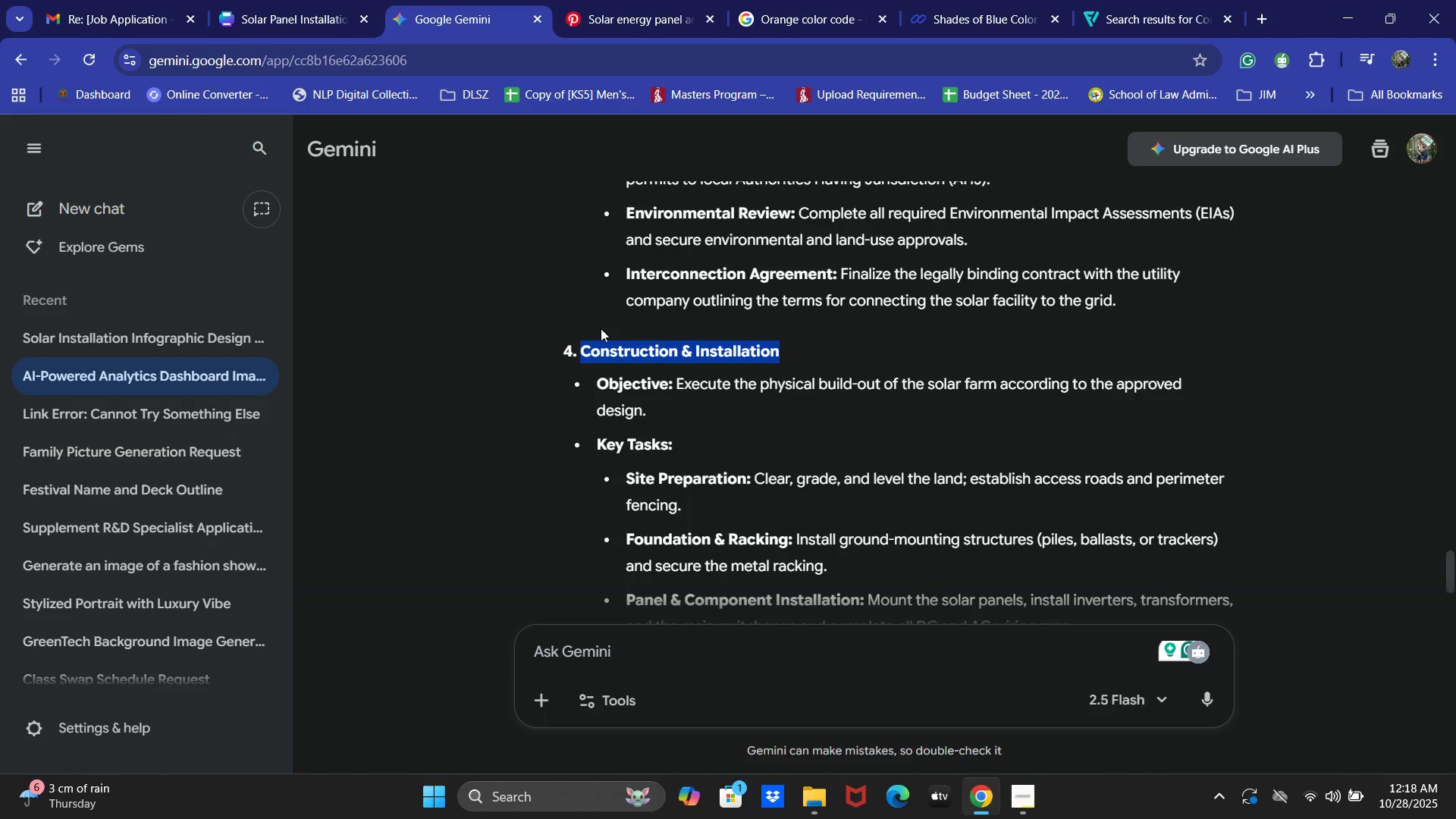 
scroll: coordinate [761, 328], scroll_direction: down, amount: 3.0
 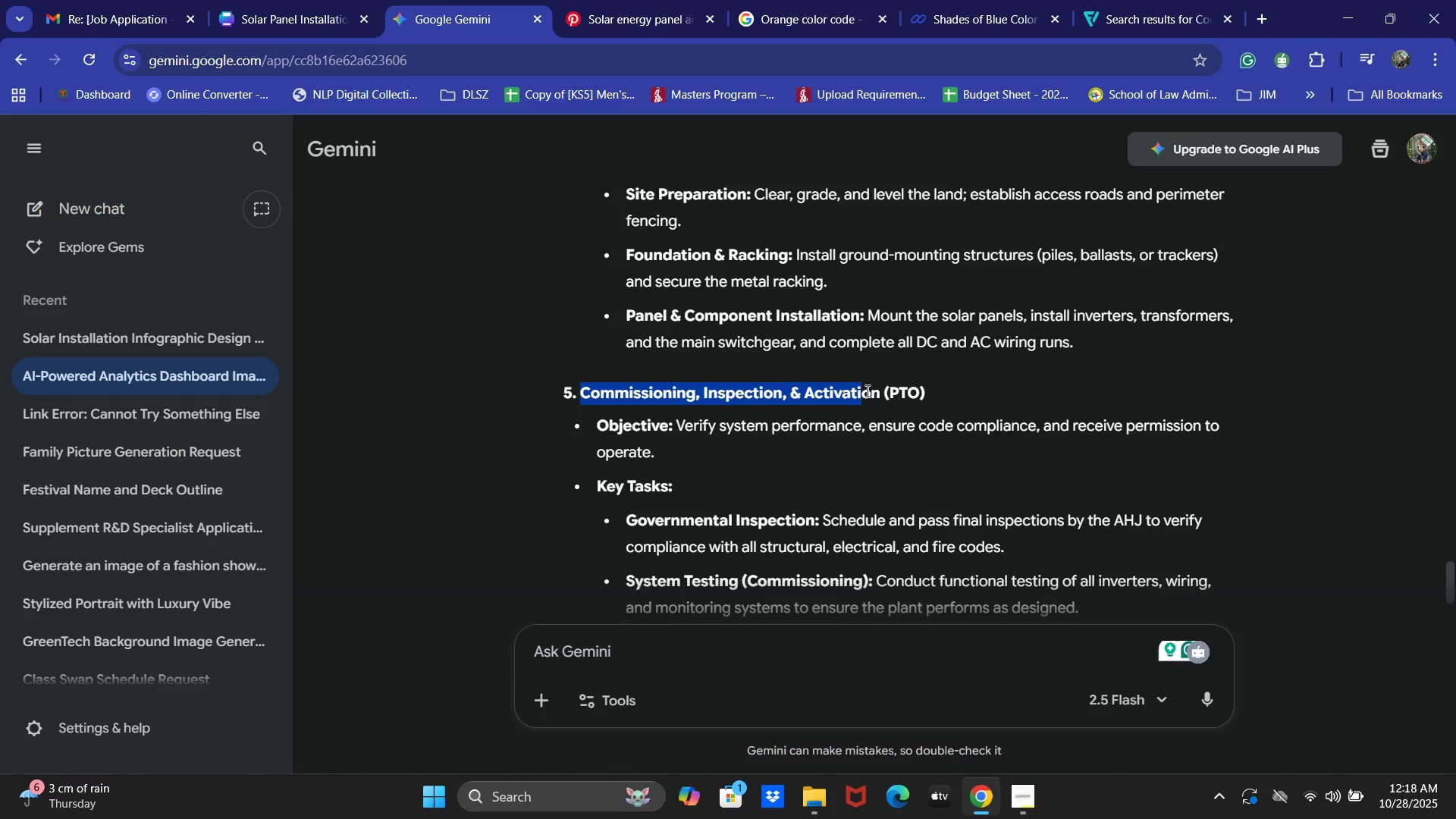 
key(Control+C)
 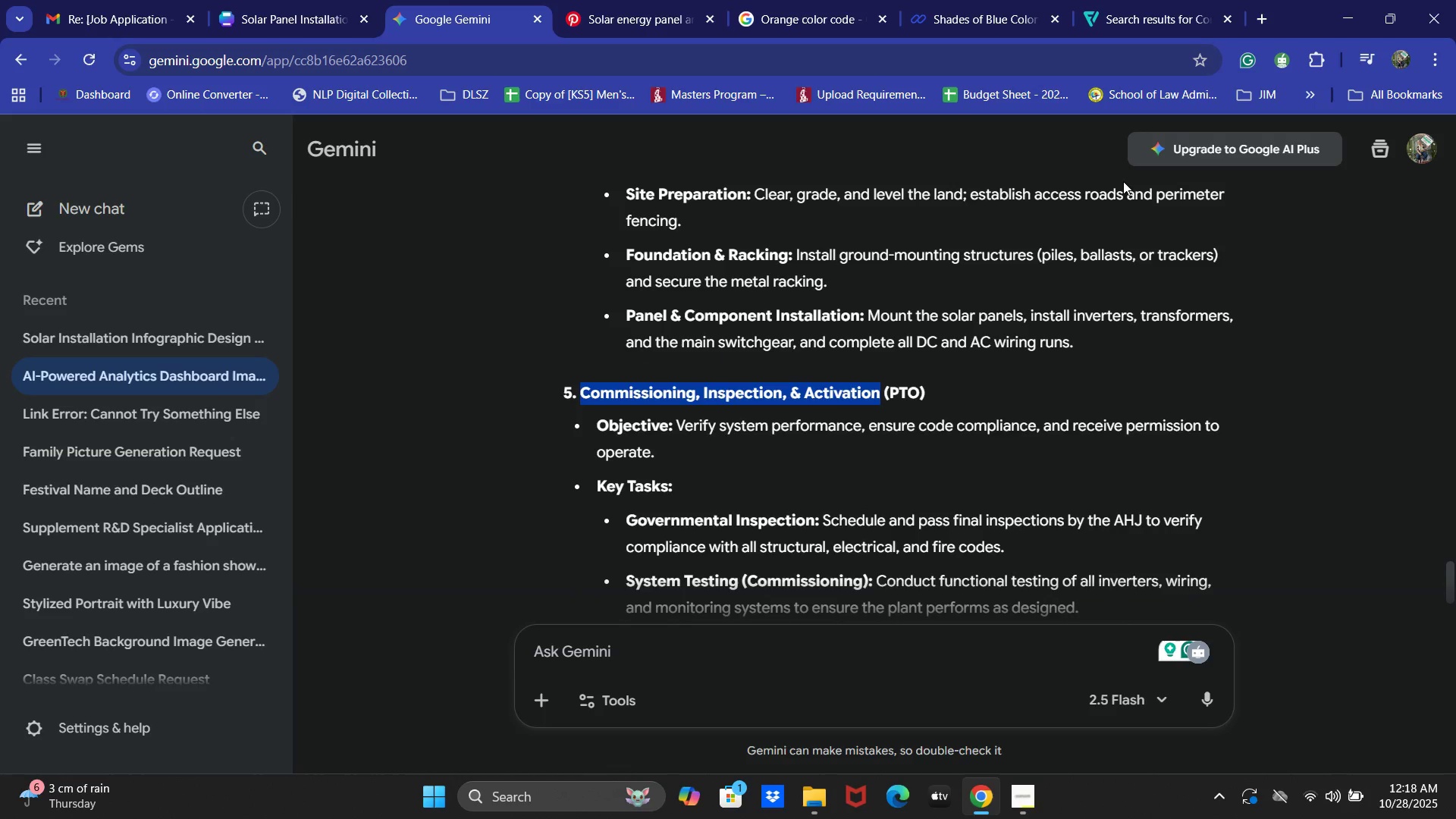 
key(Control+C)
 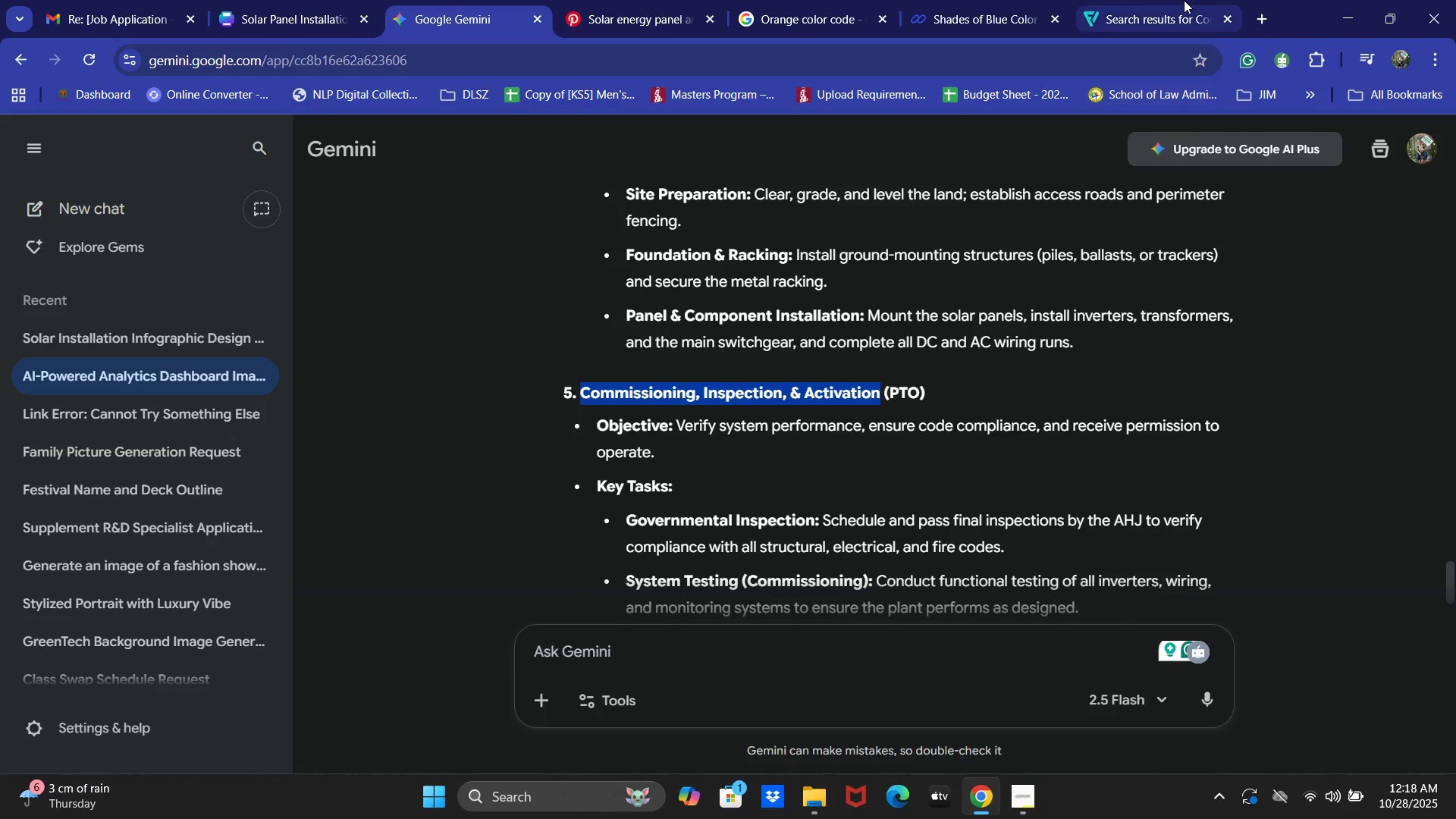 
left_click([1184, 0])
 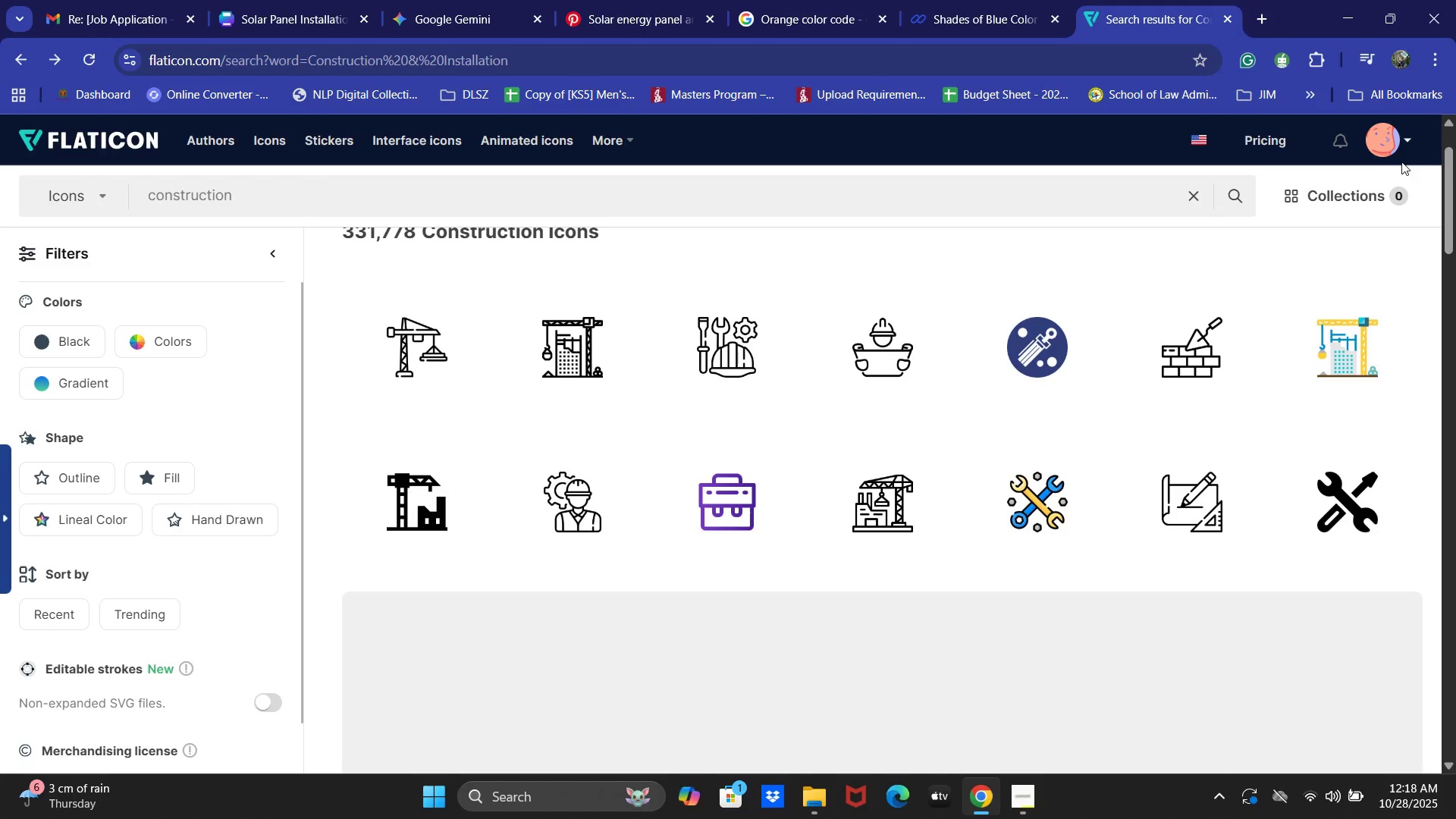 
key(Control+A)
 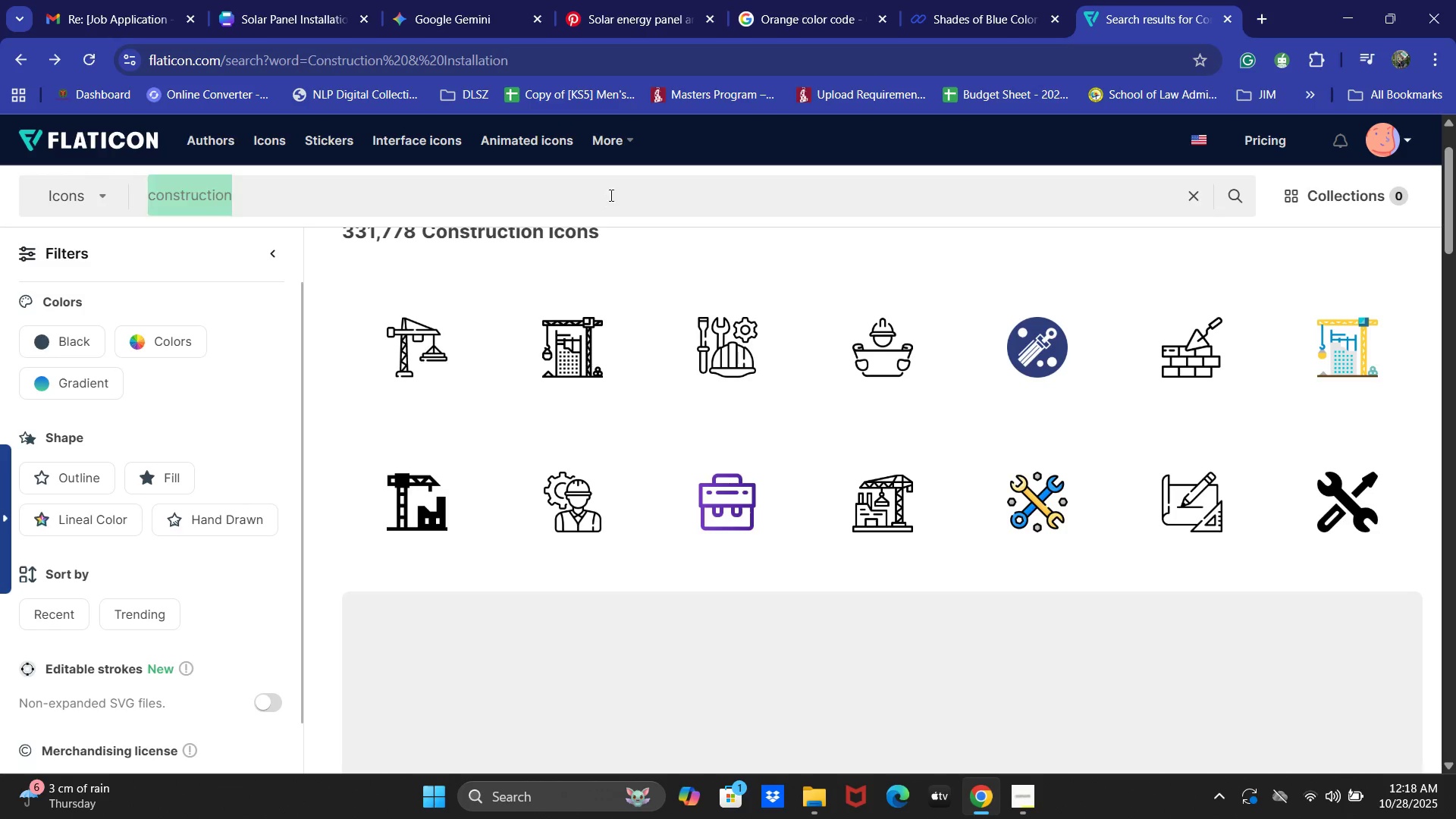 
key(Control+V)
 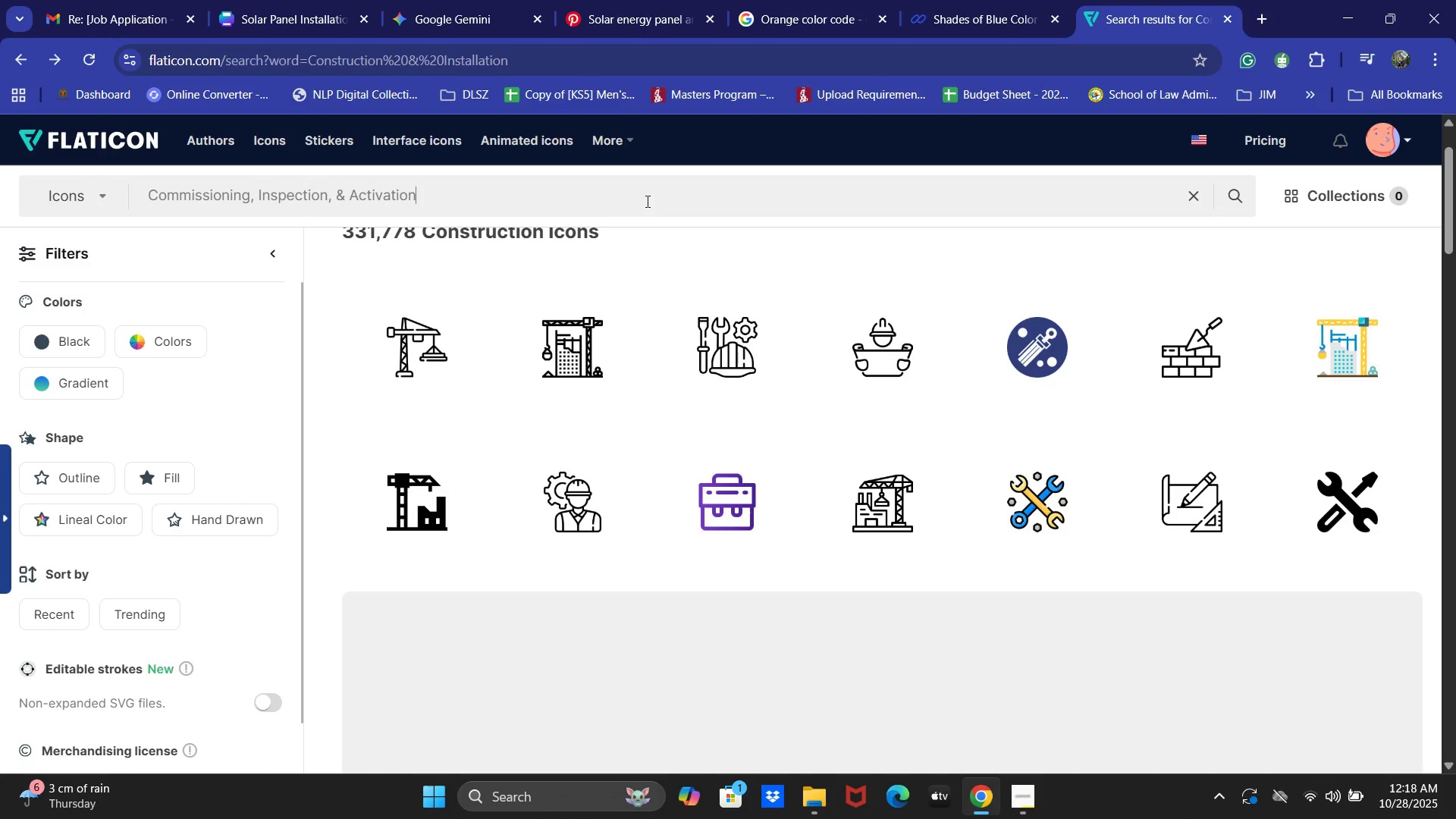 
key(NumpadEnter)
 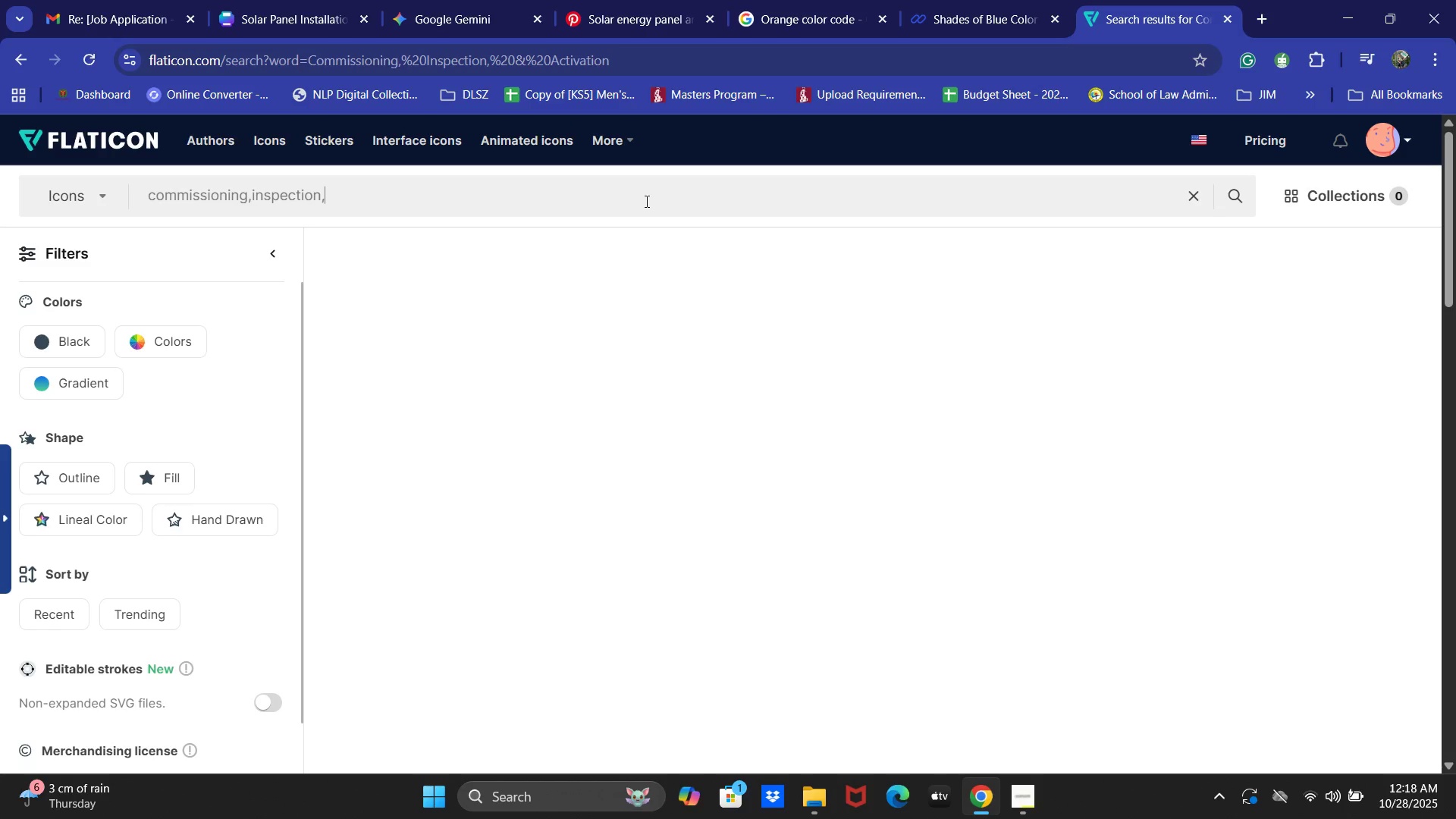 
wait(27.32)
 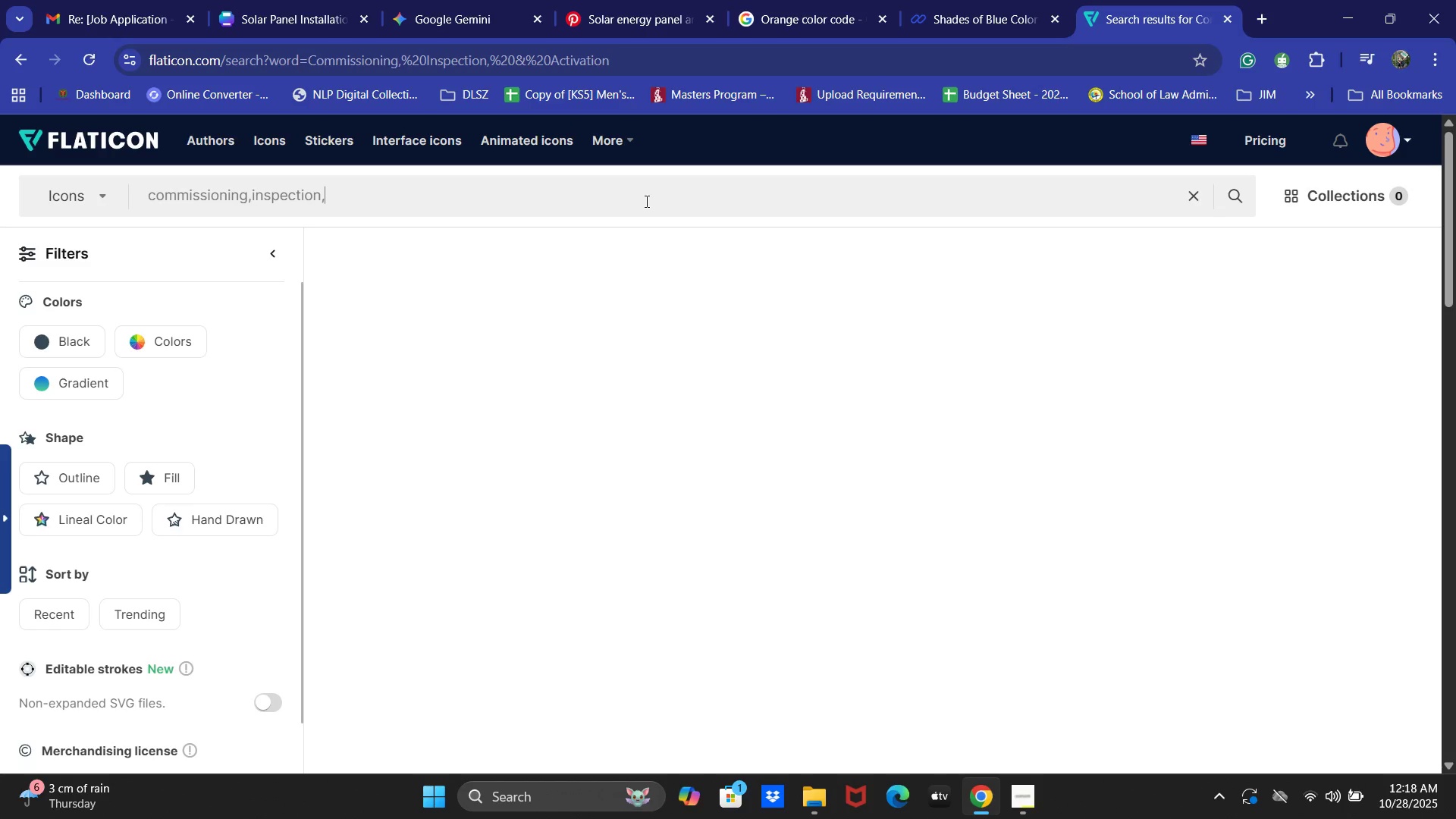 
key(Backspace)
 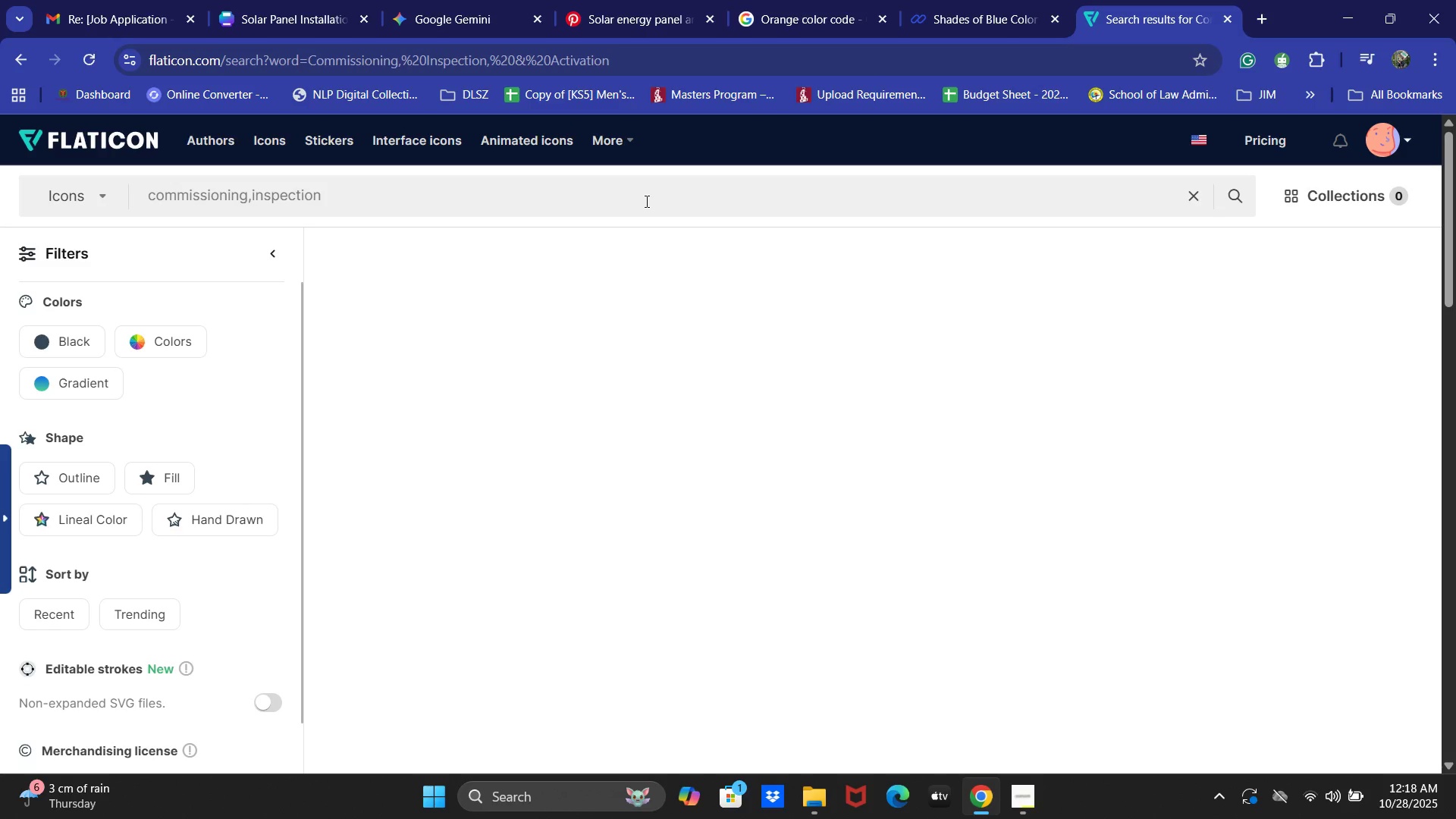 
key(Backspace)
 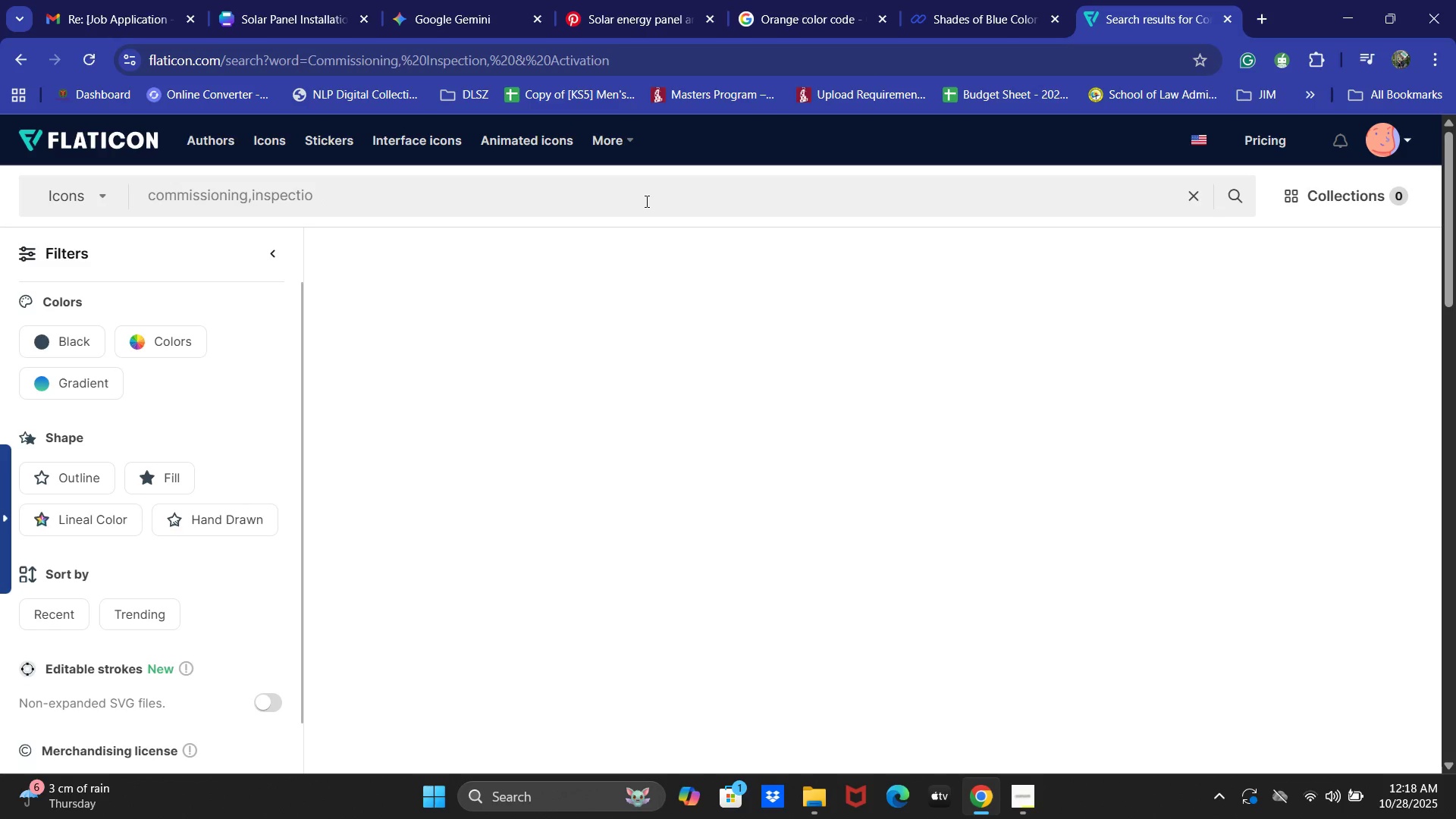 
key(Backspace)
 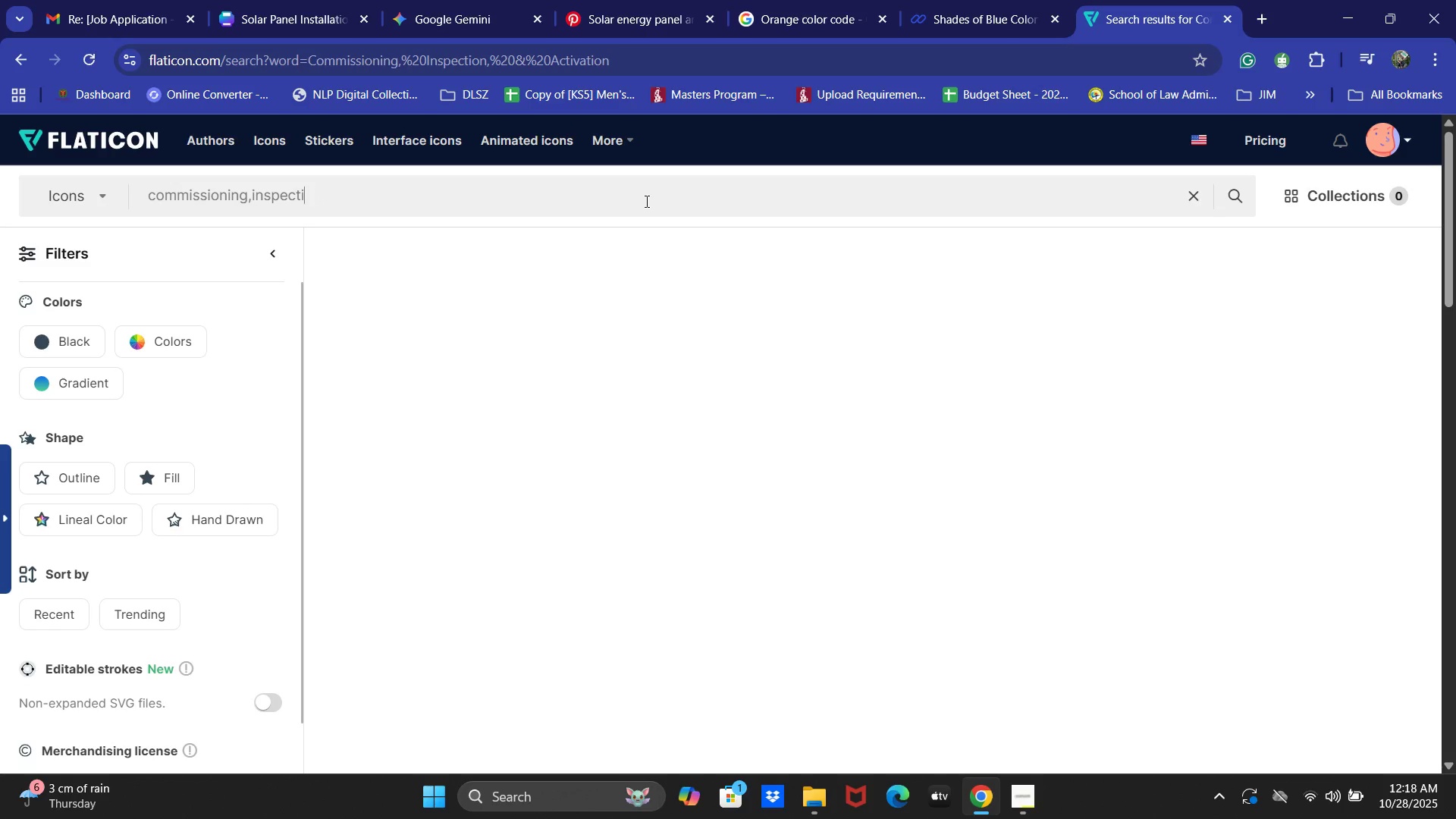 
key(Backspace)
 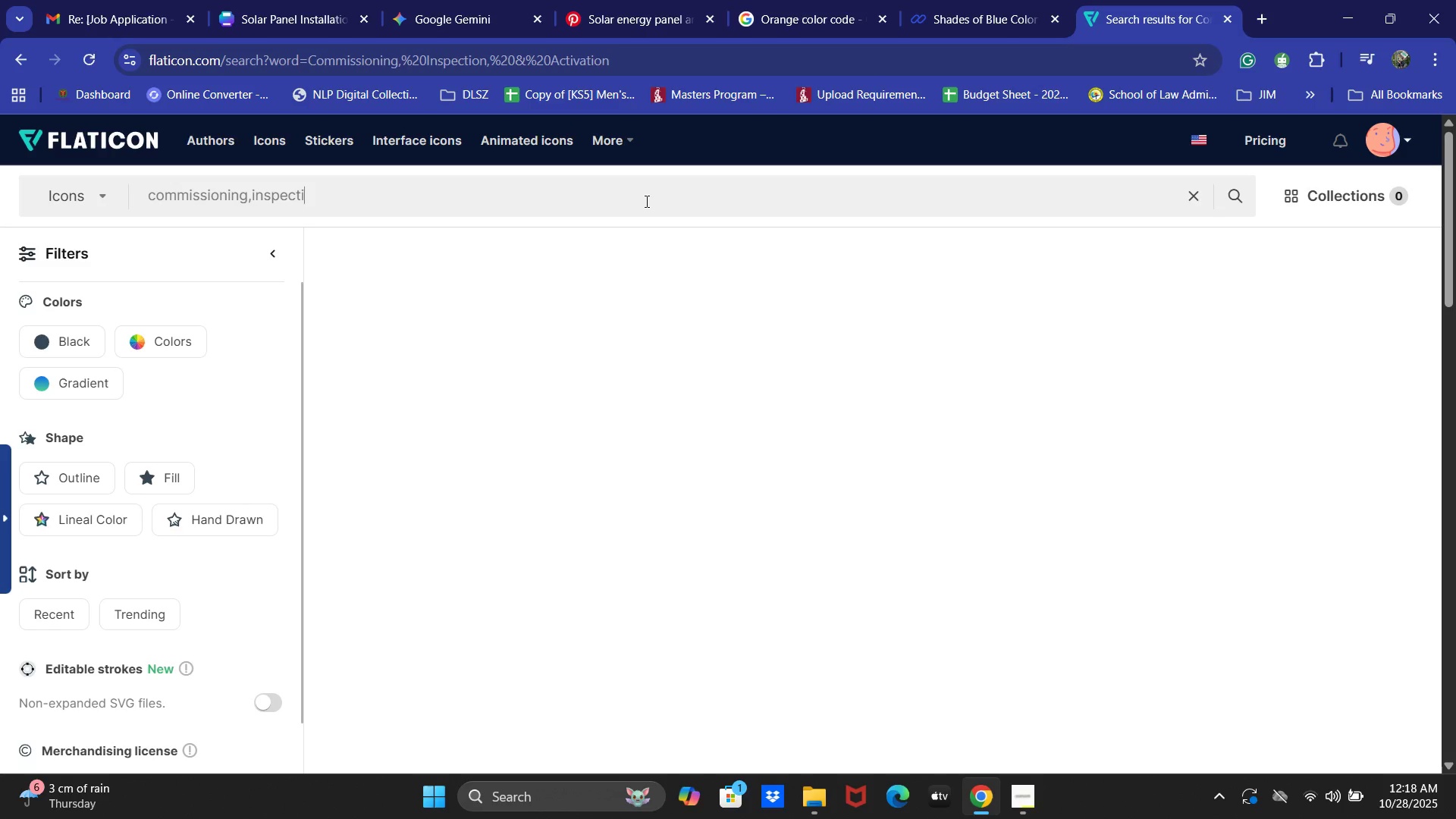 
key(Backspace)
 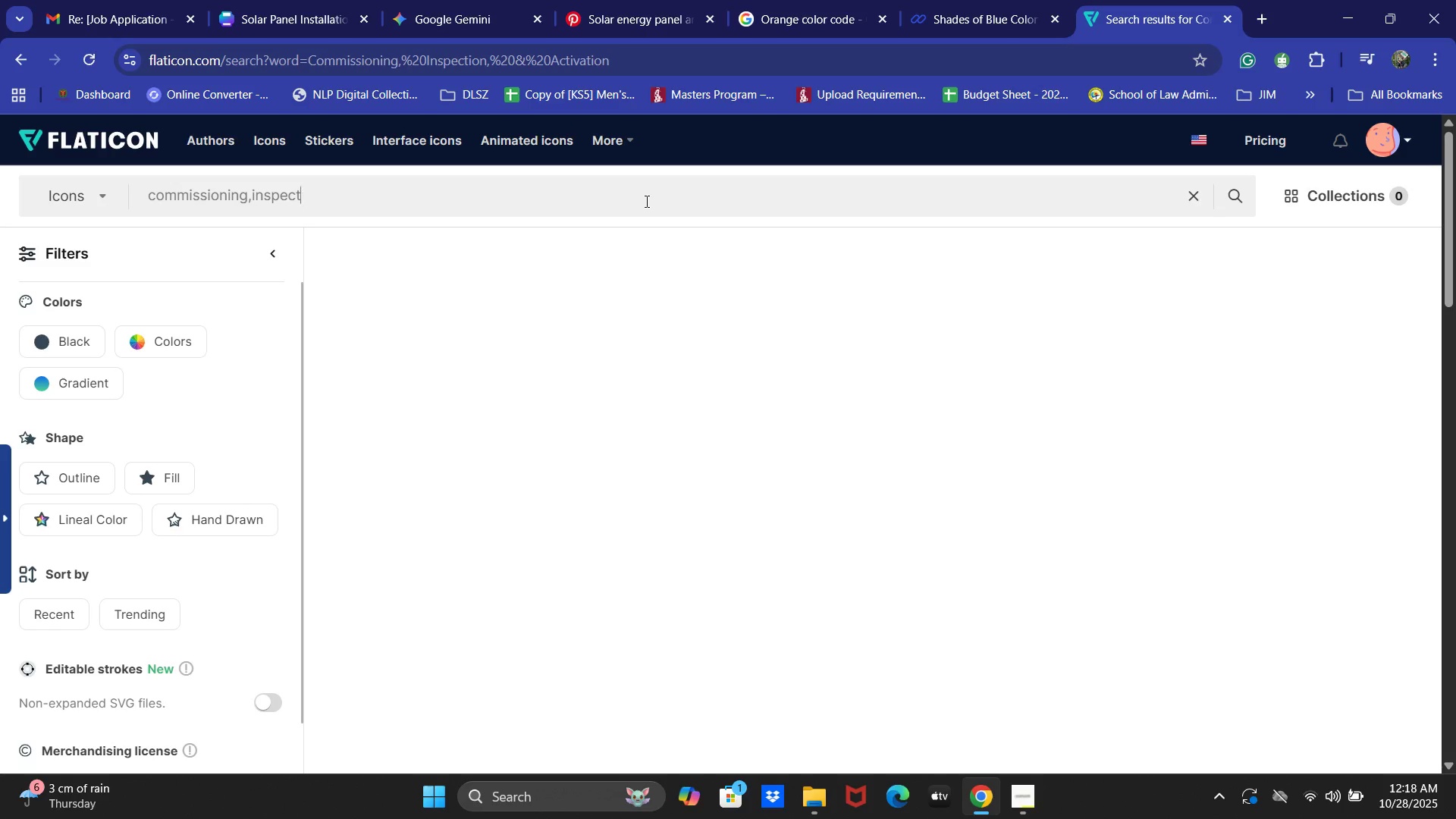 
key(Backspace)
 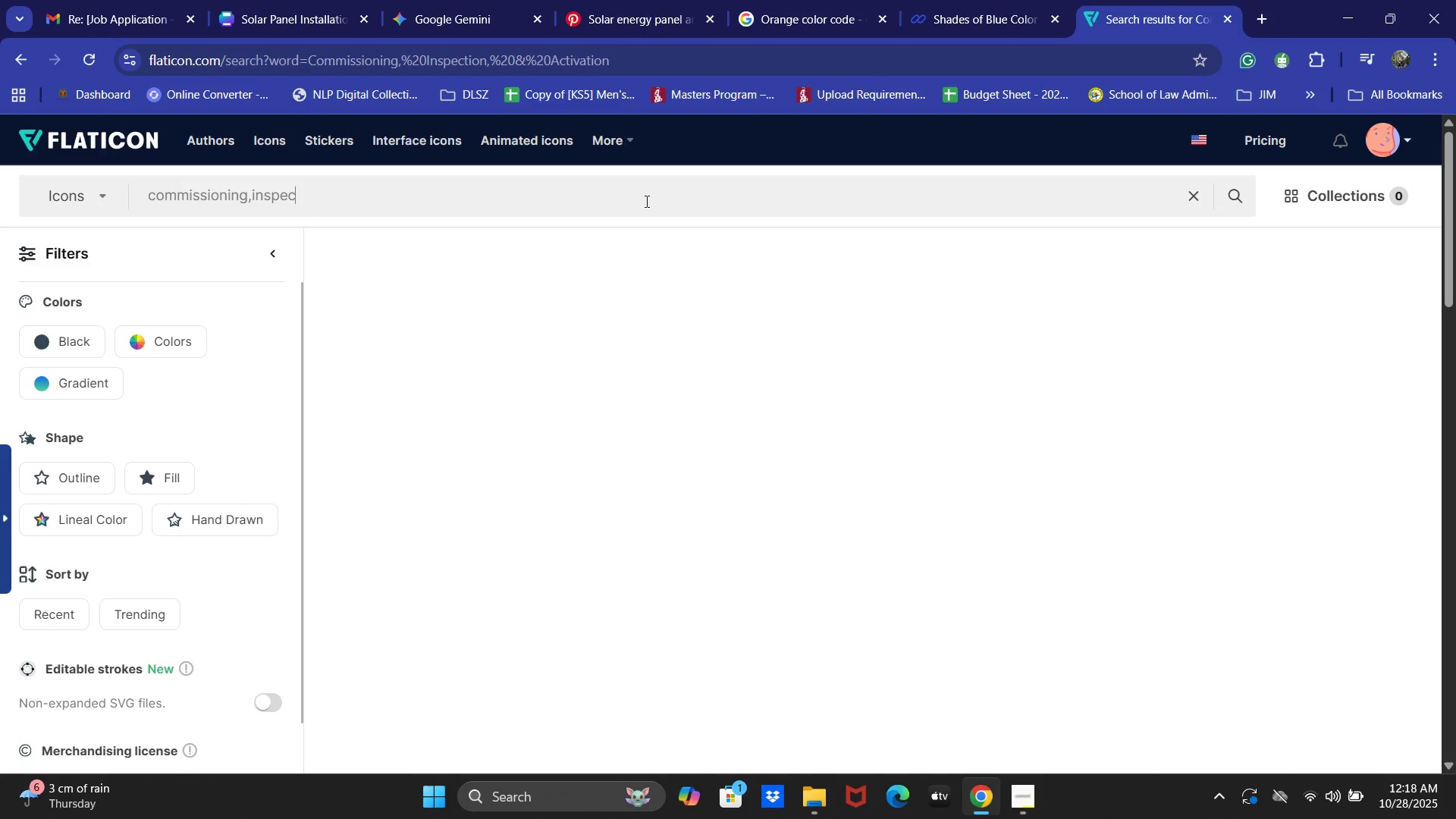 
key(Backspace)
 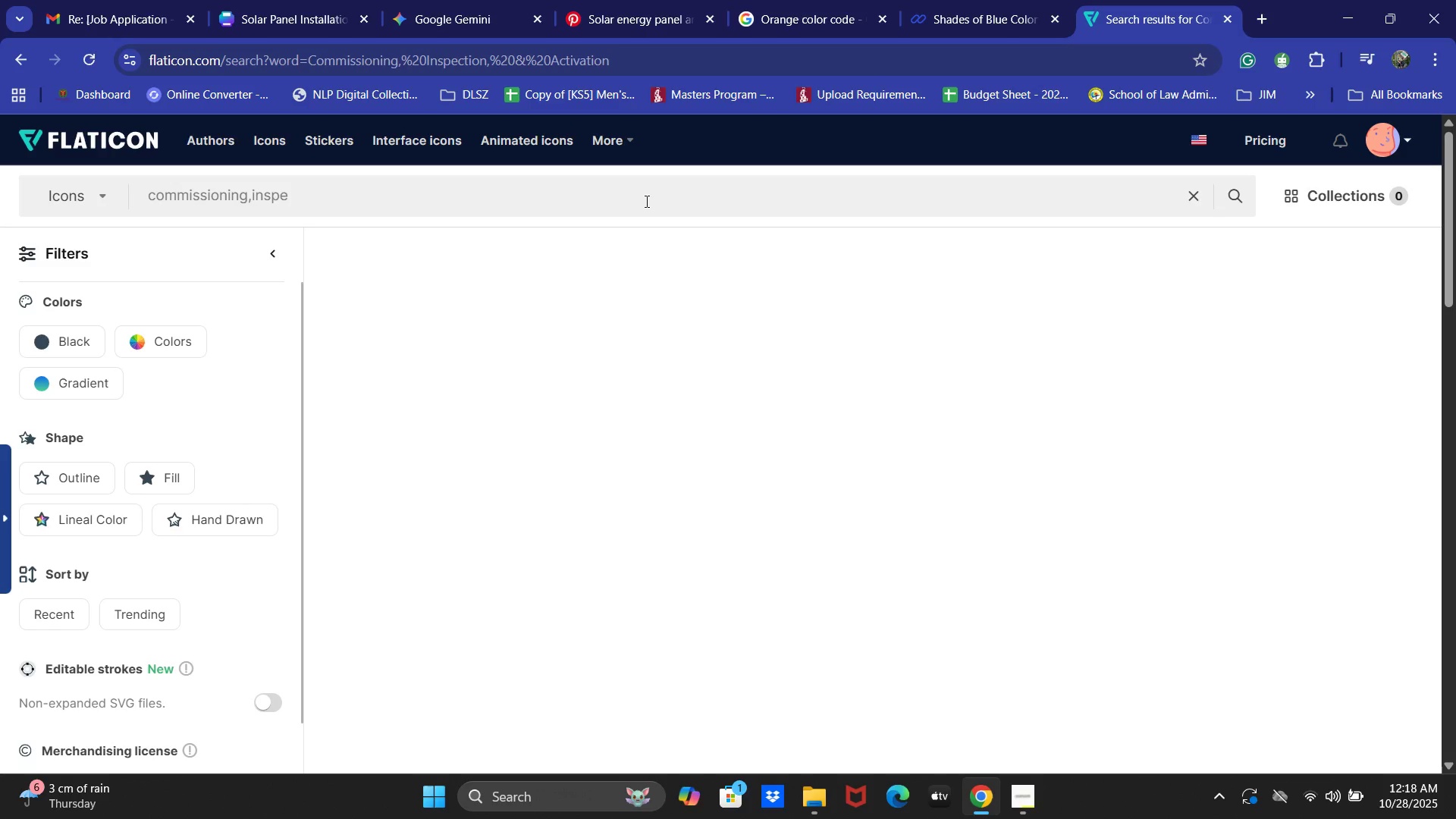 
key(Backspace)
 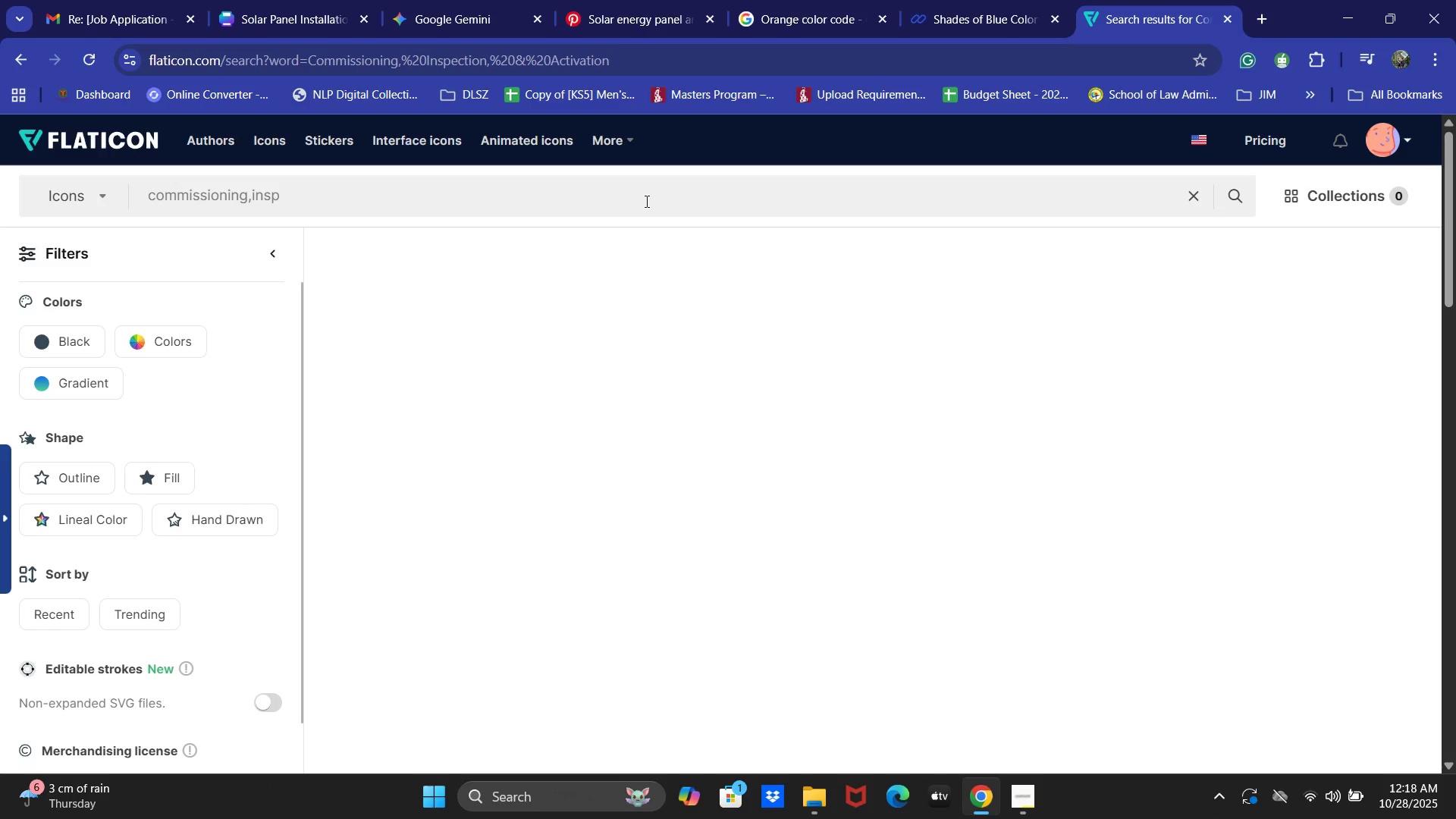 
key(Backspace)
 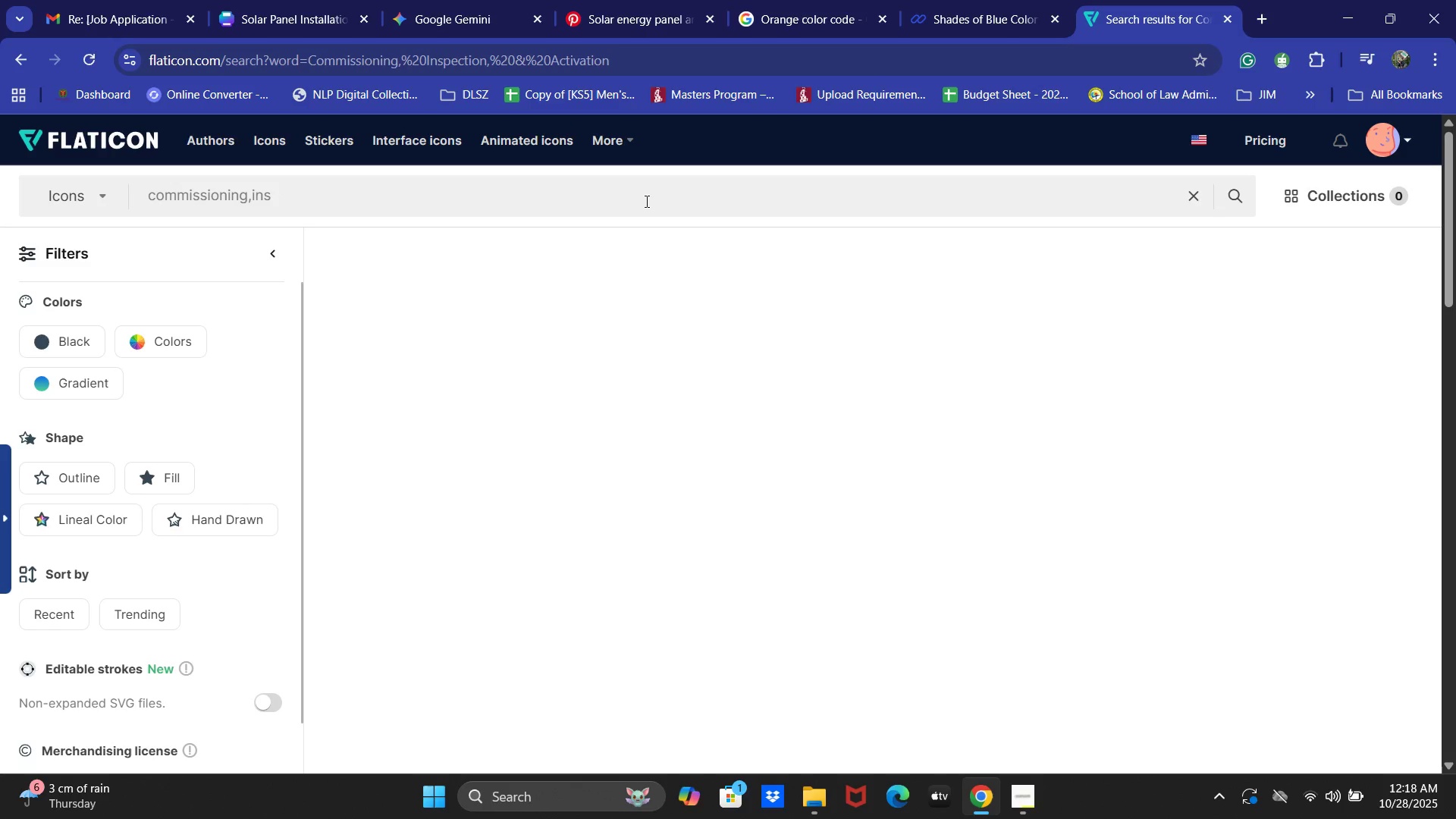 
key(Backspace)
 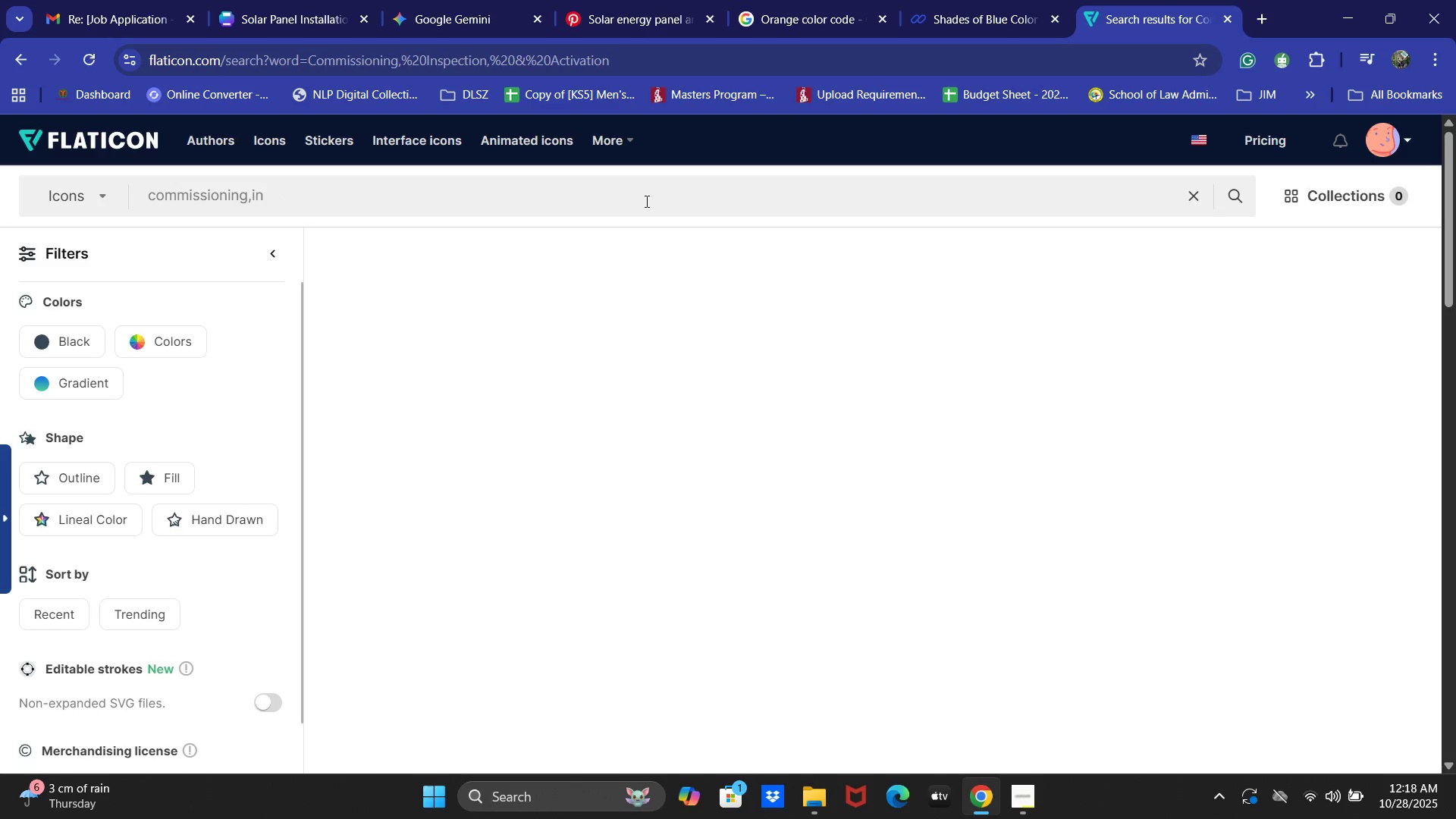 
key(Backspace)
 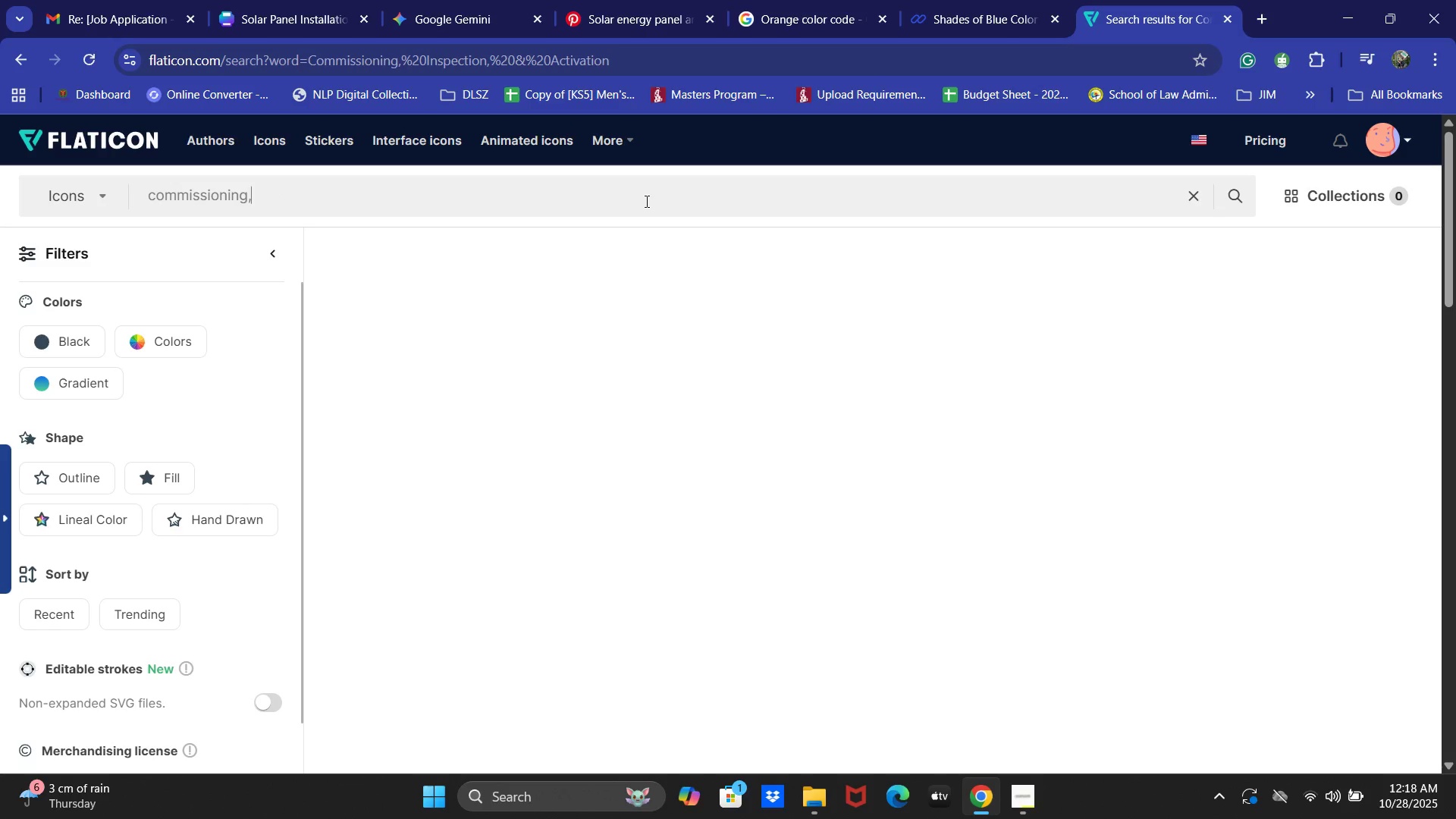 
key(Backspace)
 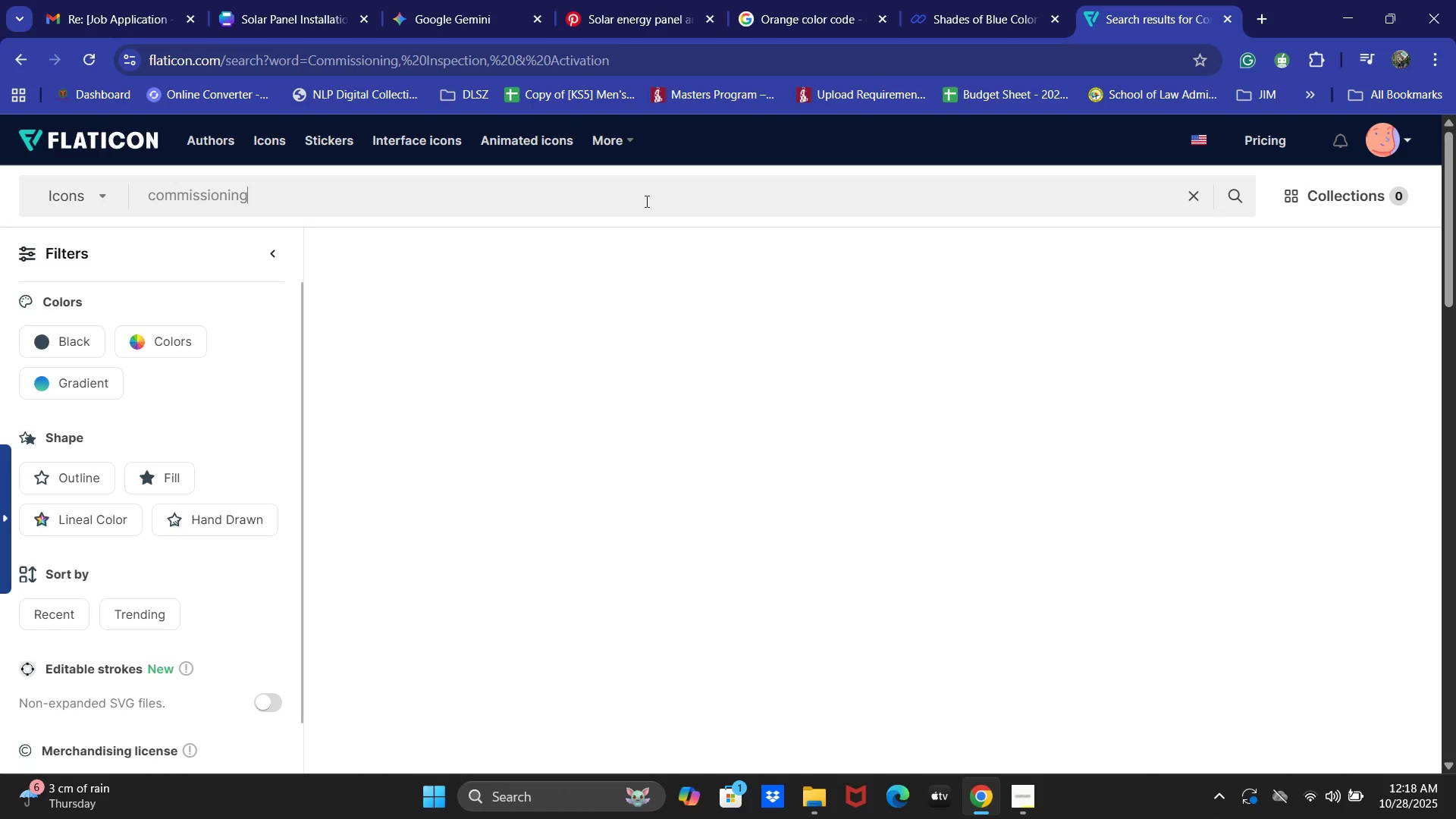 
key(Shift+ShiftRight)
 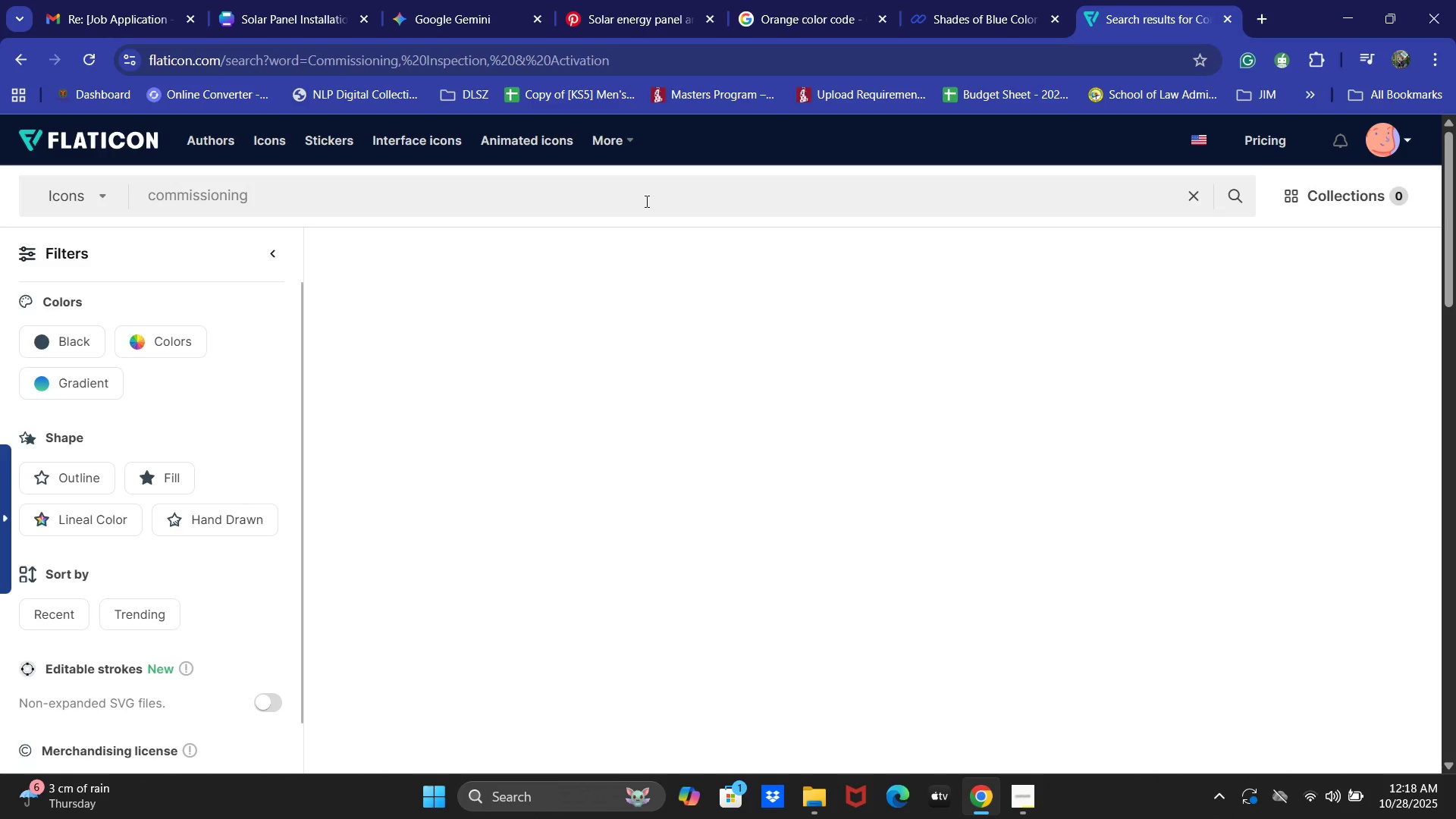 
key(Enter)
 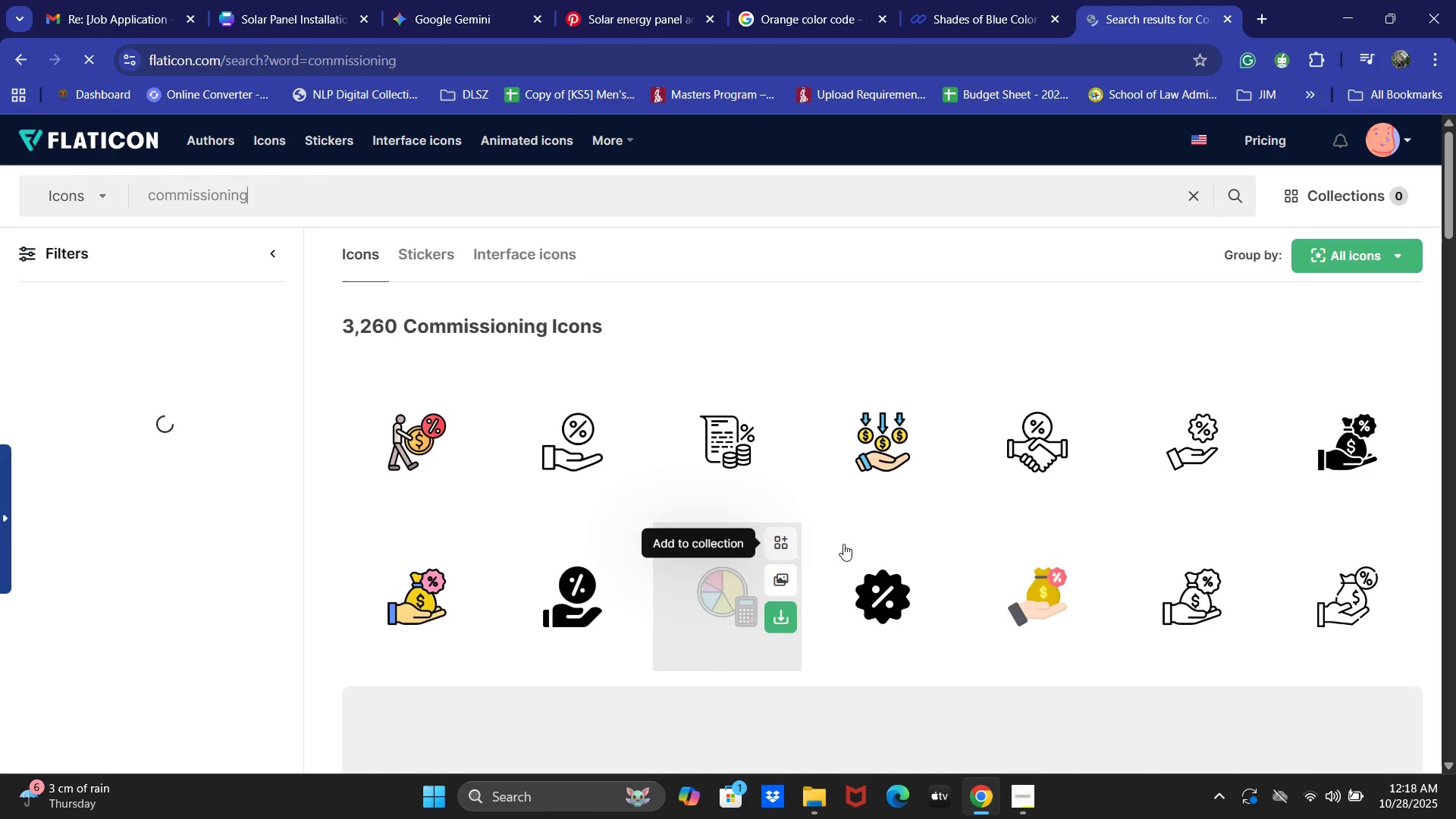 
left_click([1031, 442])
 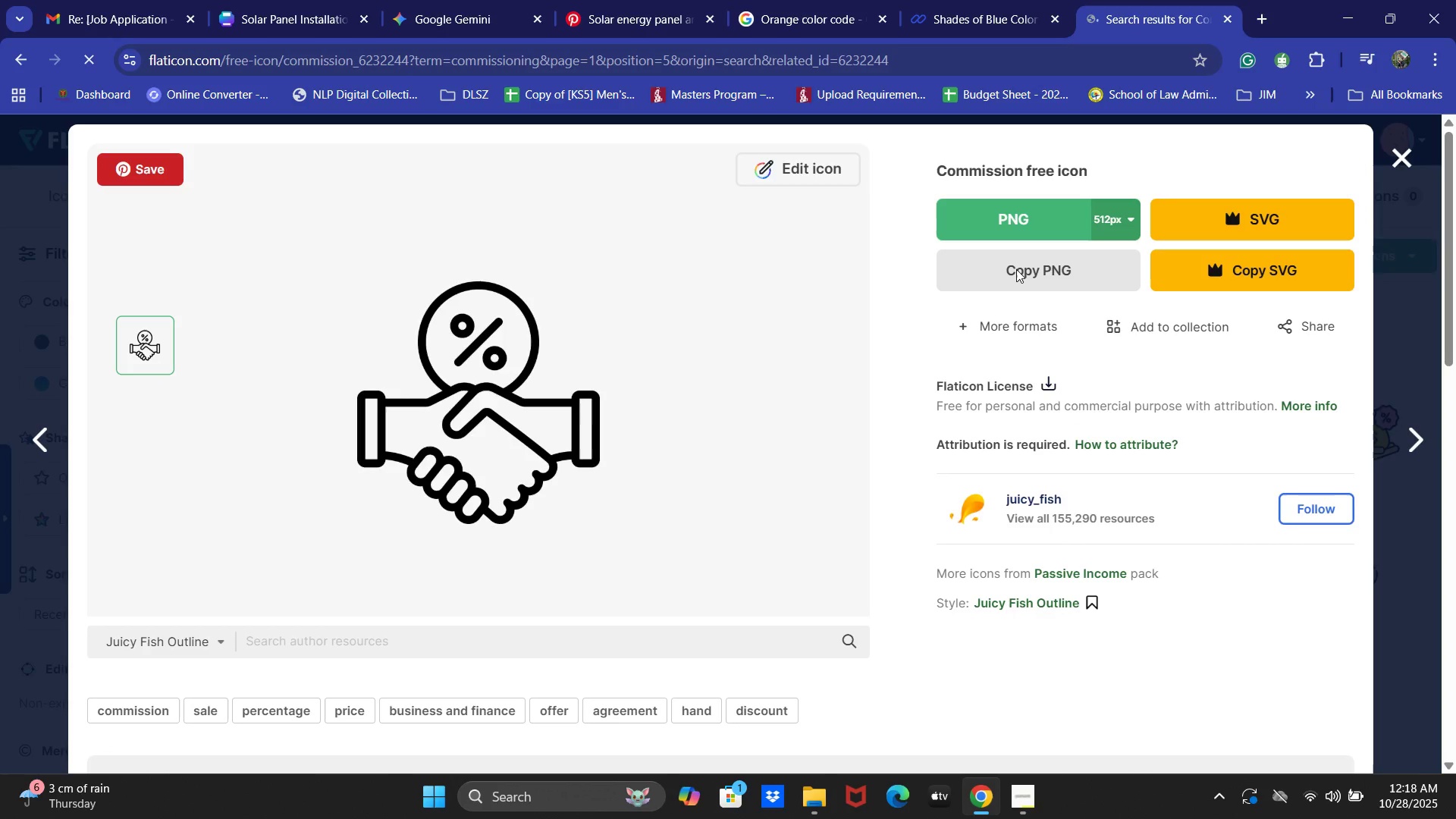 
double_click([1016, 269])
 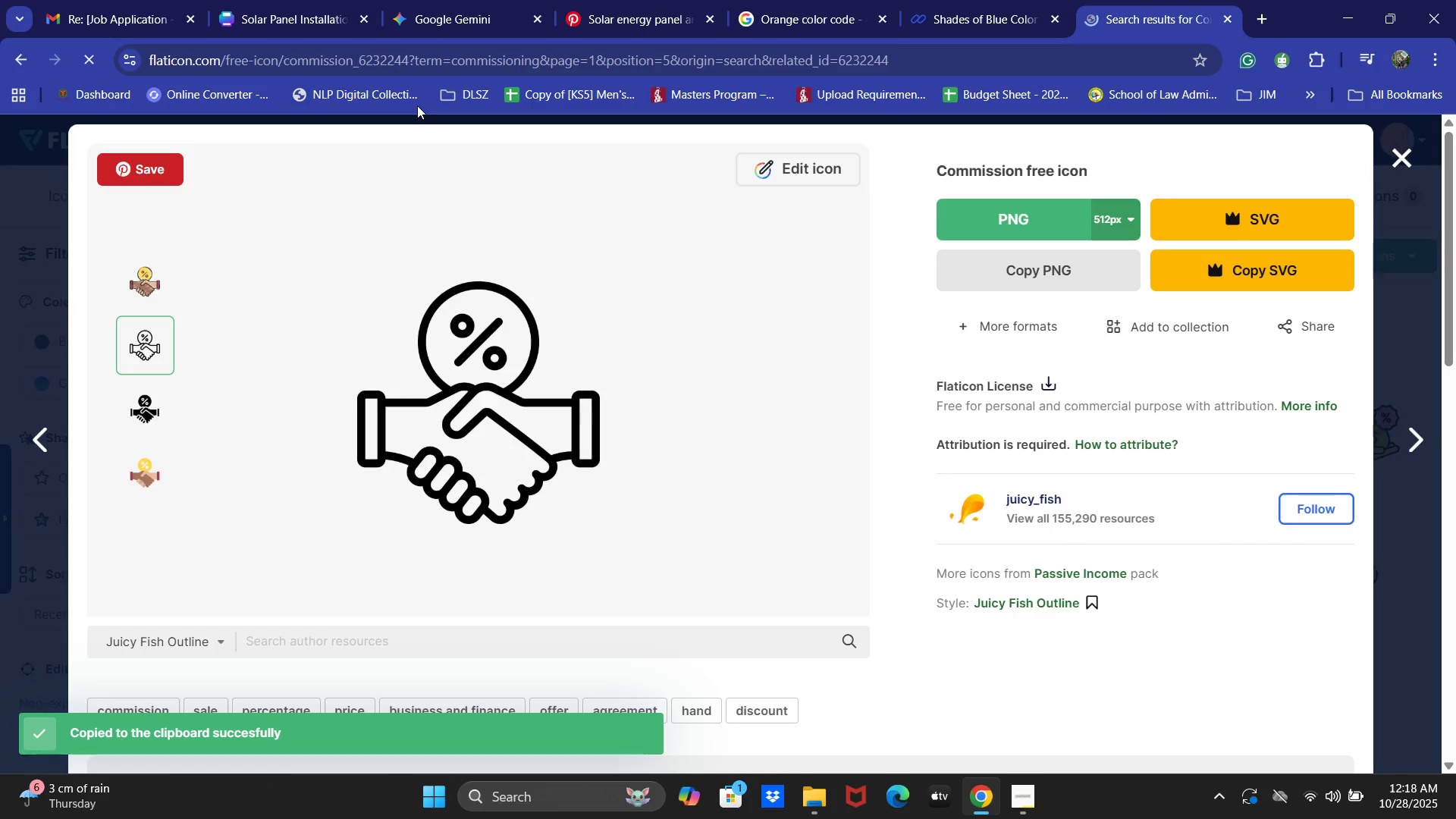 
left_click([313, 0])
 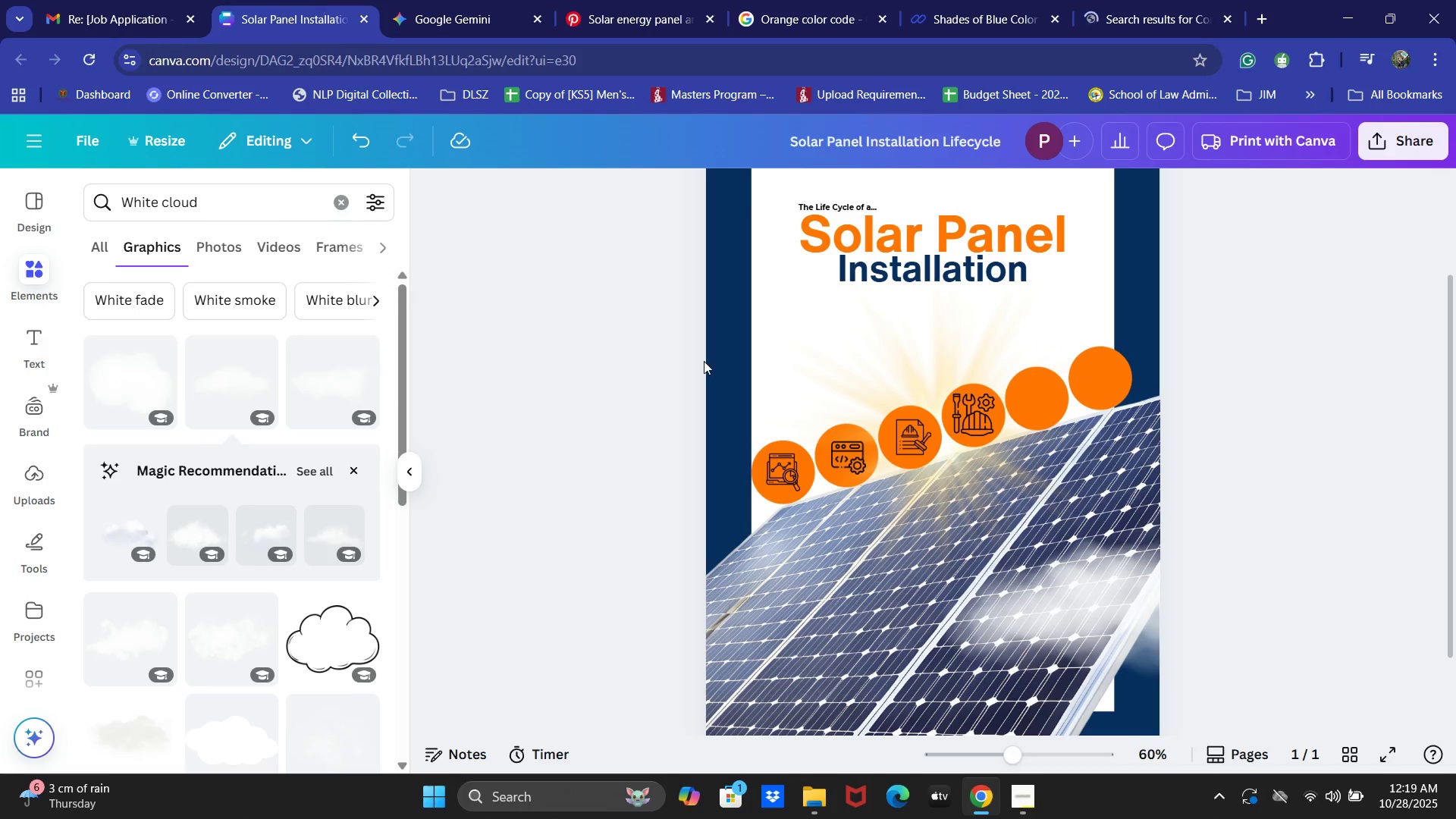 
key(Control+V)
 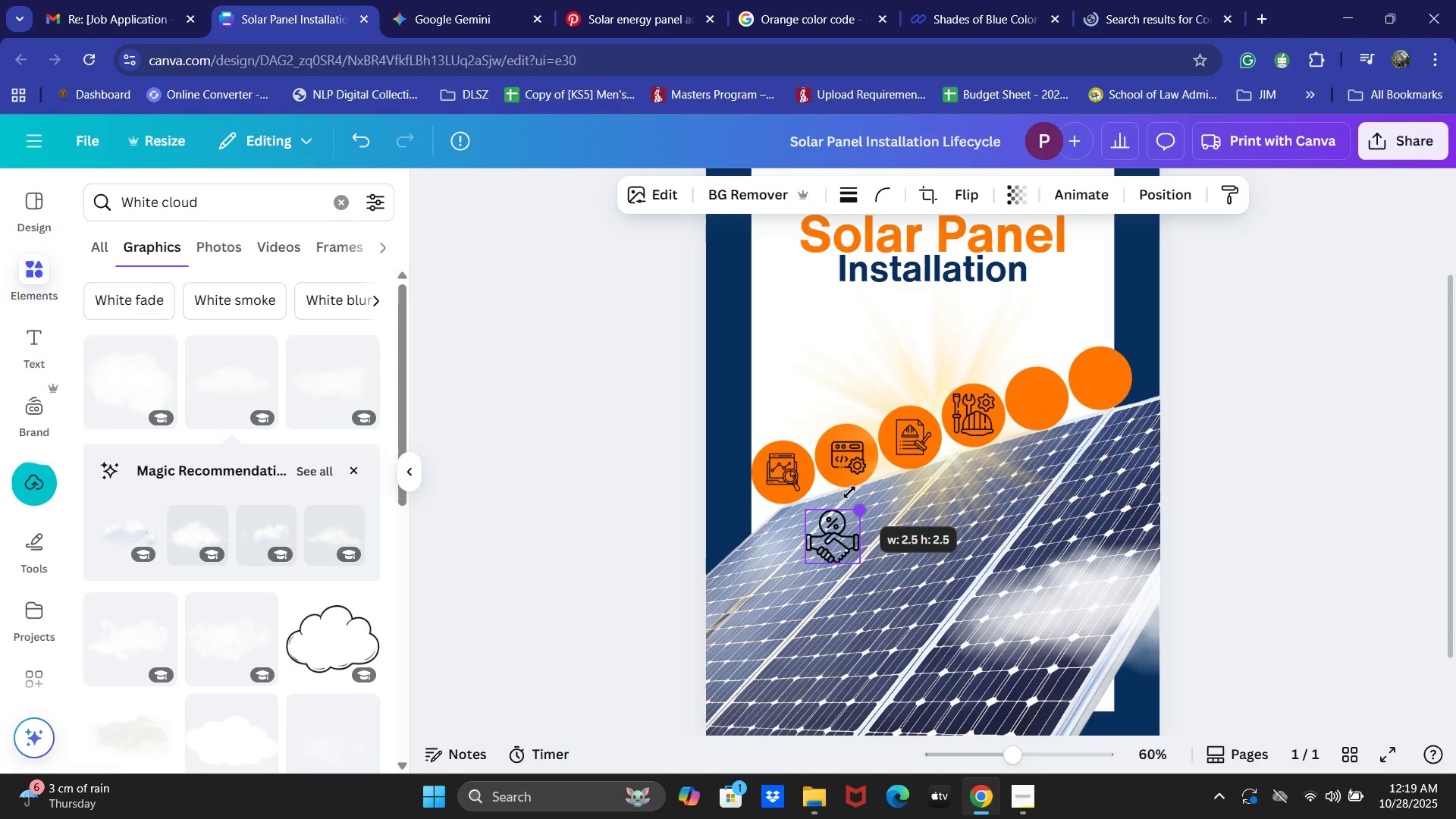 
left_click([831, 560])
 